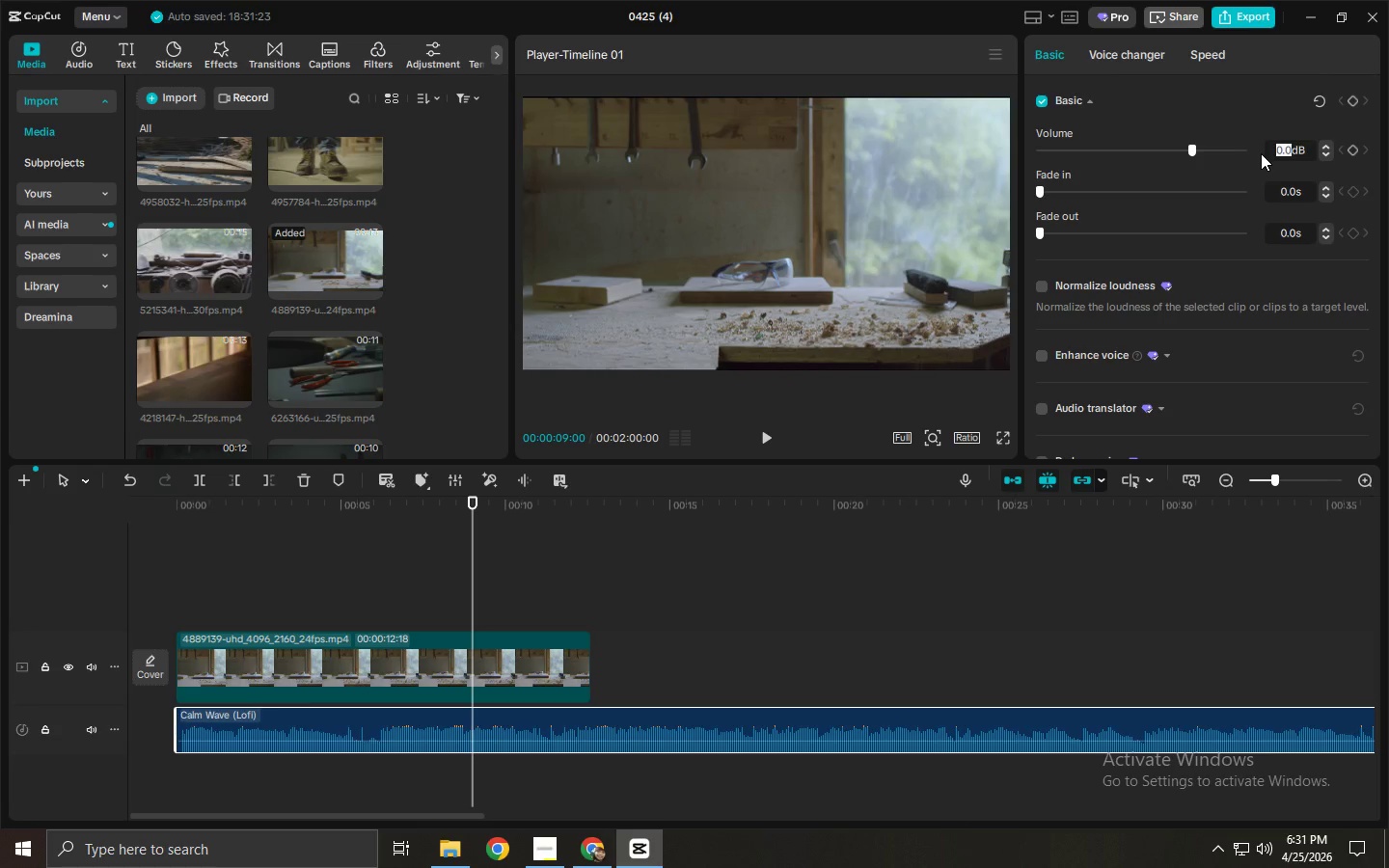 
key(NumpadSubtract)
 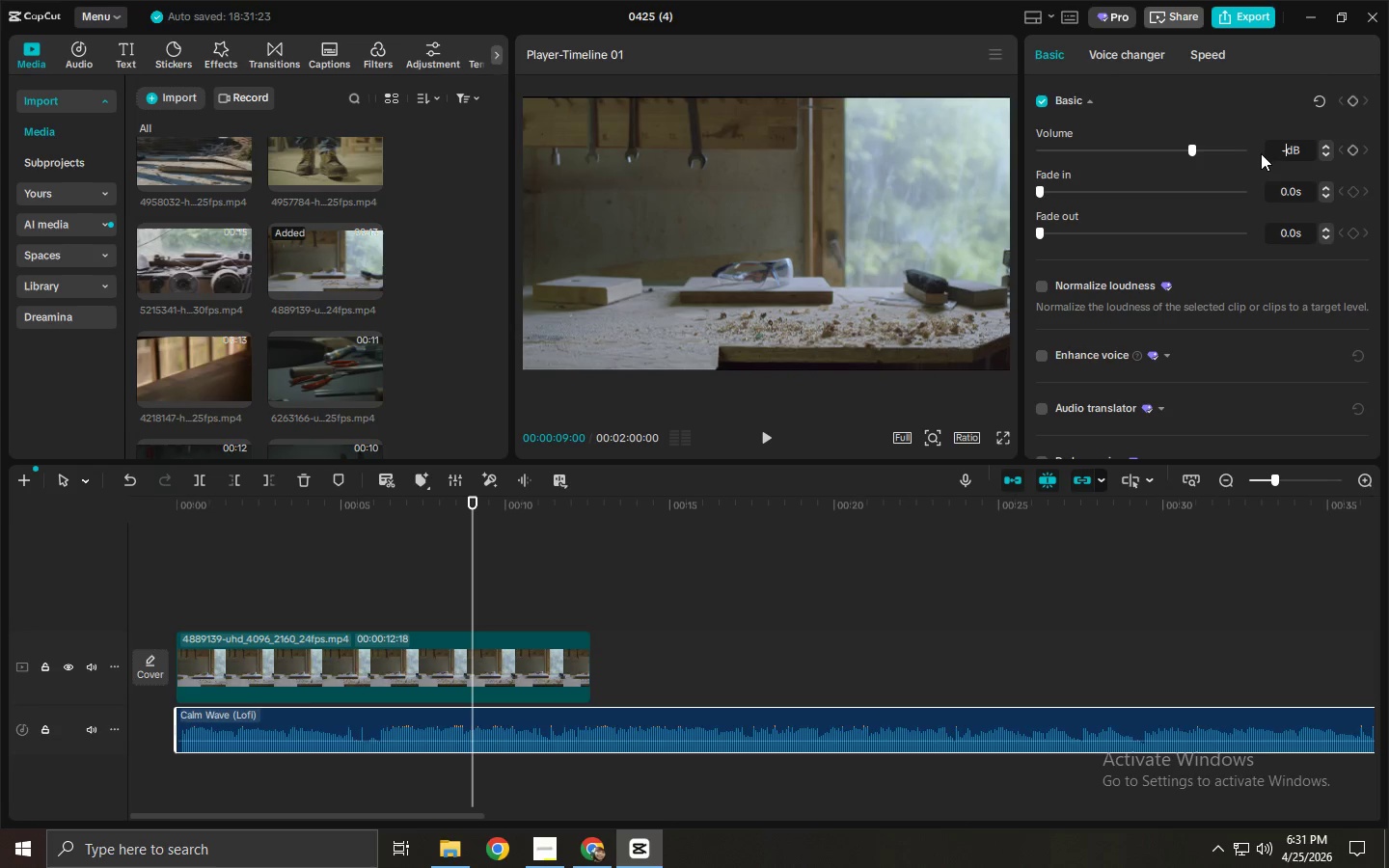 
key(Numpad1)
 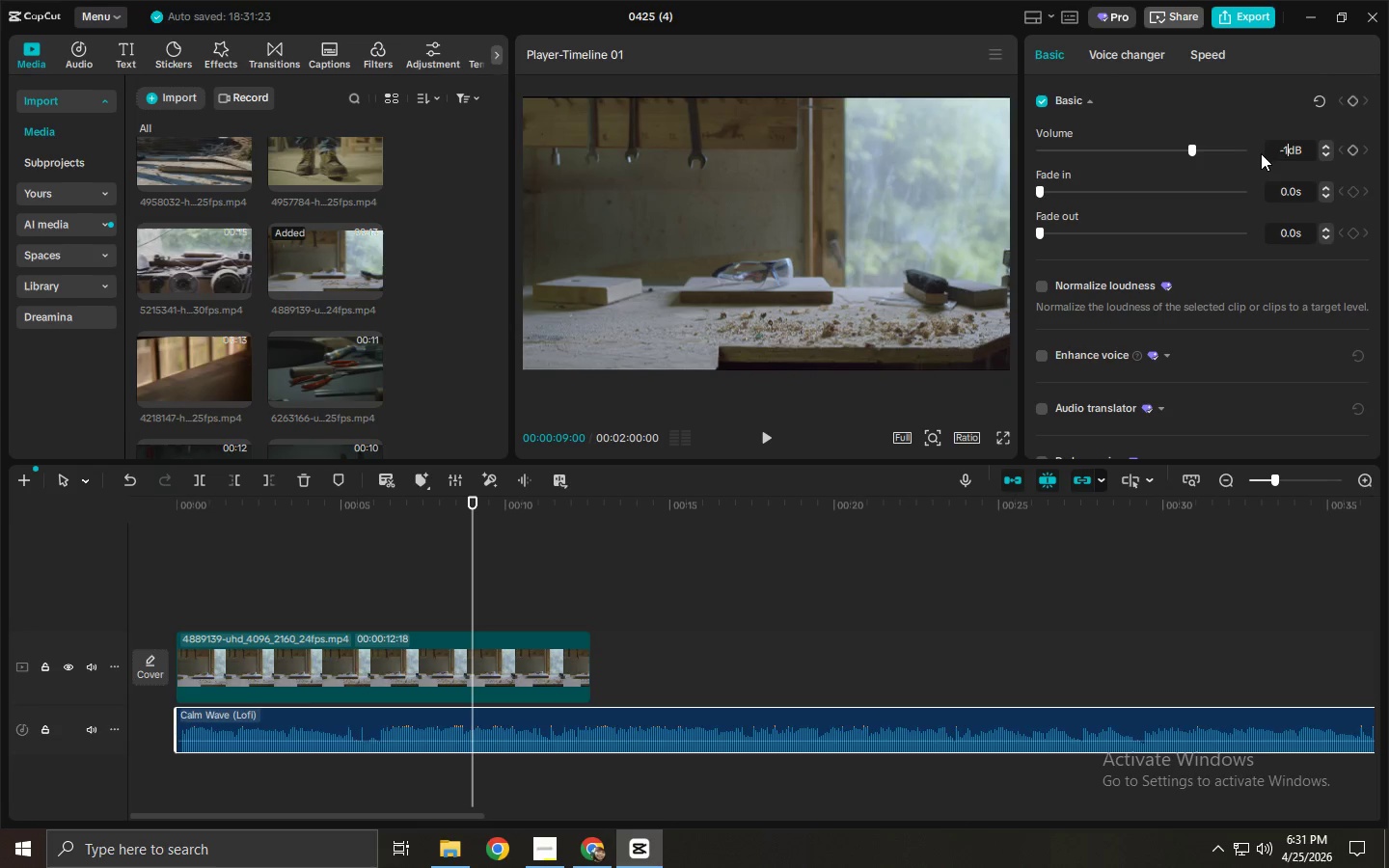 
key(Numpad5)
 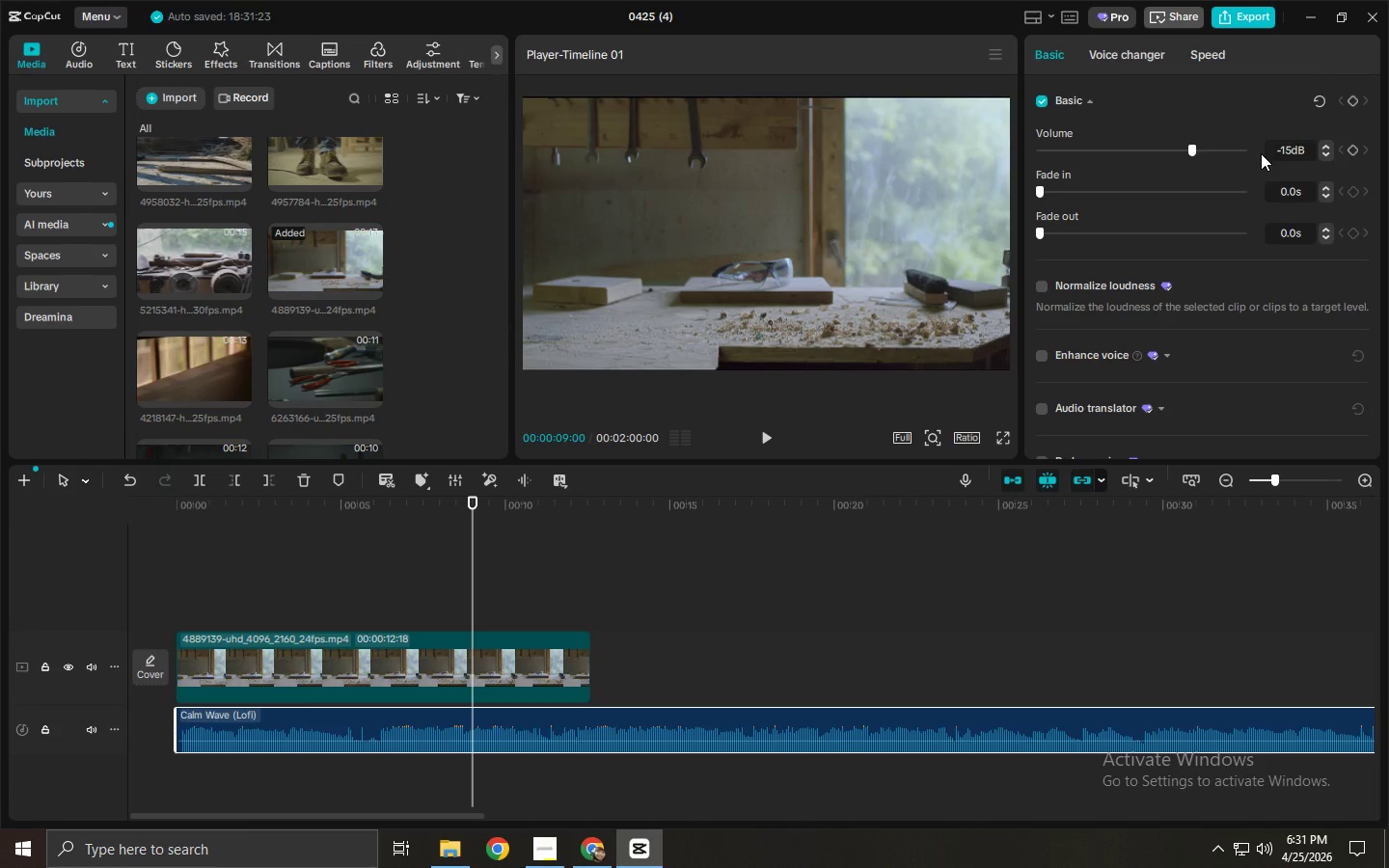 
key(NumpadEnter)
 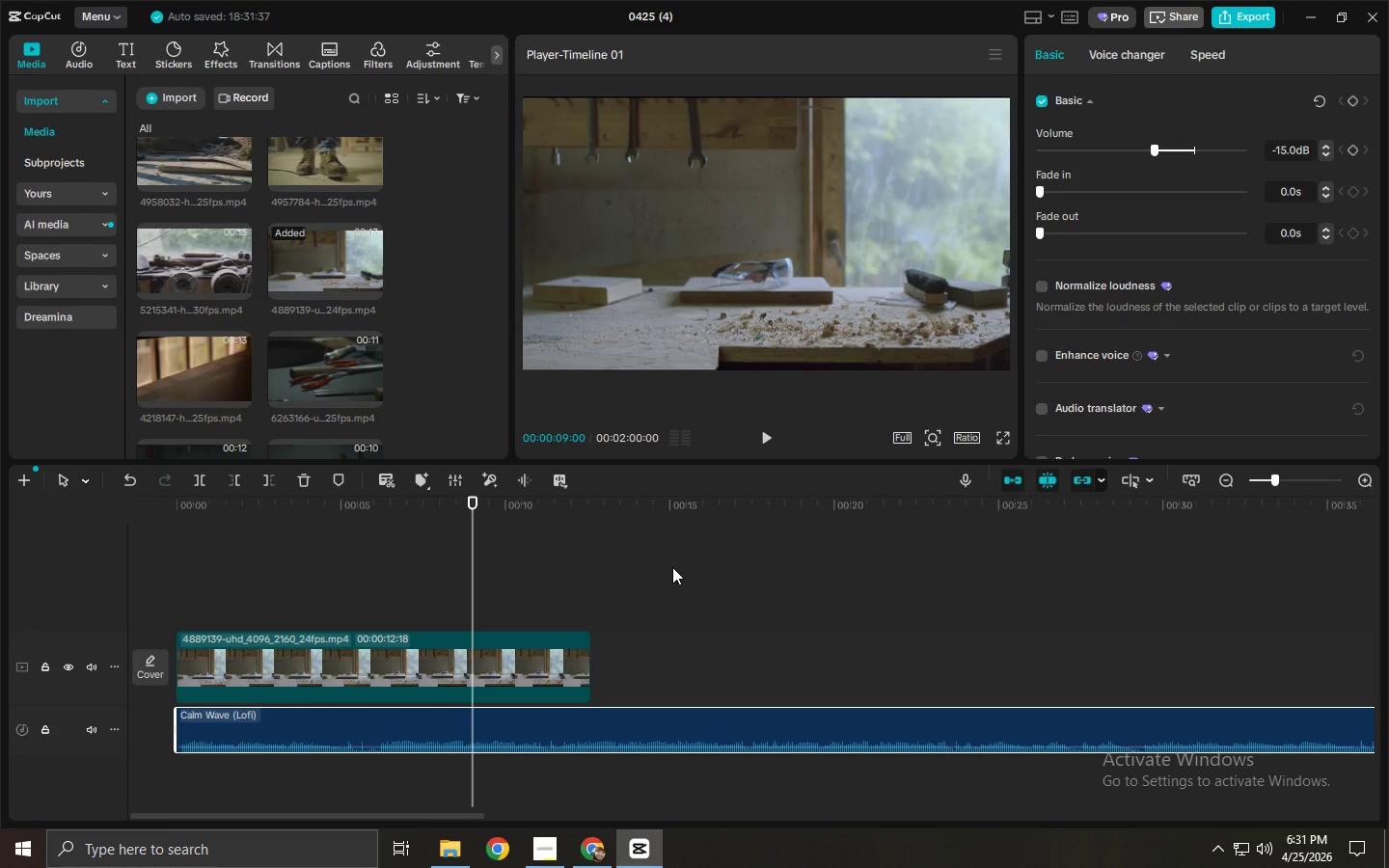 
left_click([586, 719])
 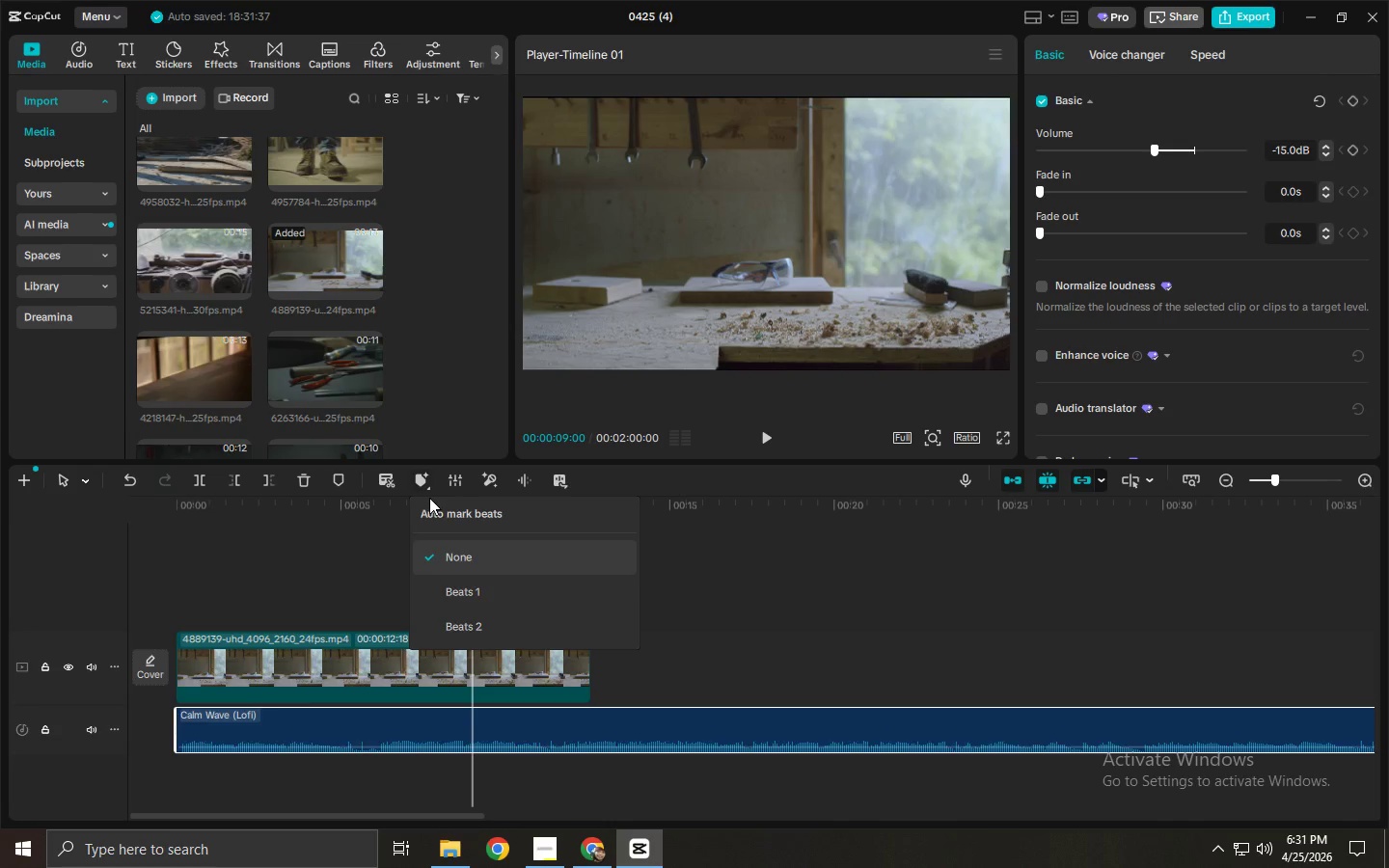 
left_click([453, 626])
 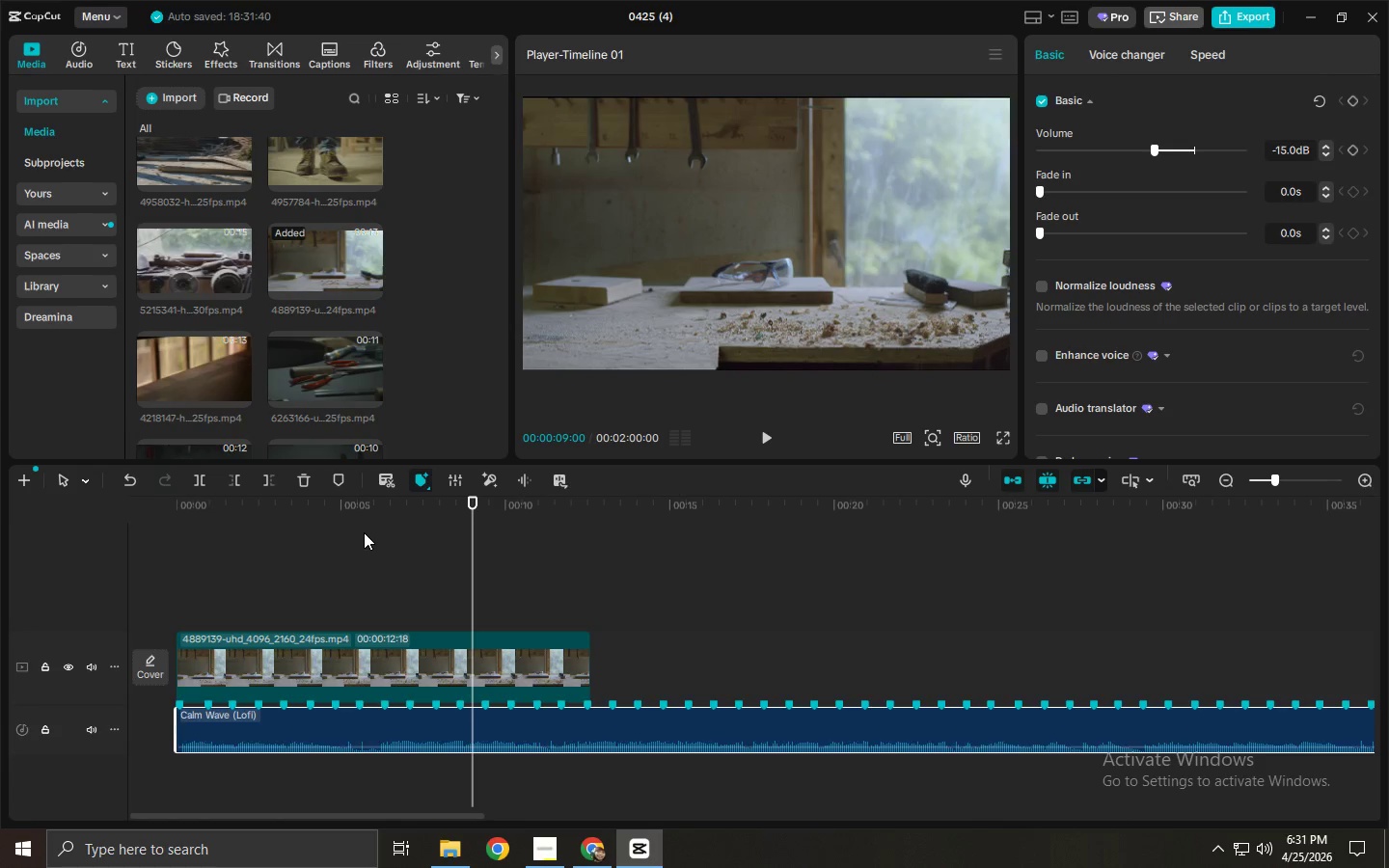 
left_click_drag(start_coordinate=[364, 502], to_coordinate=[117, 499])
 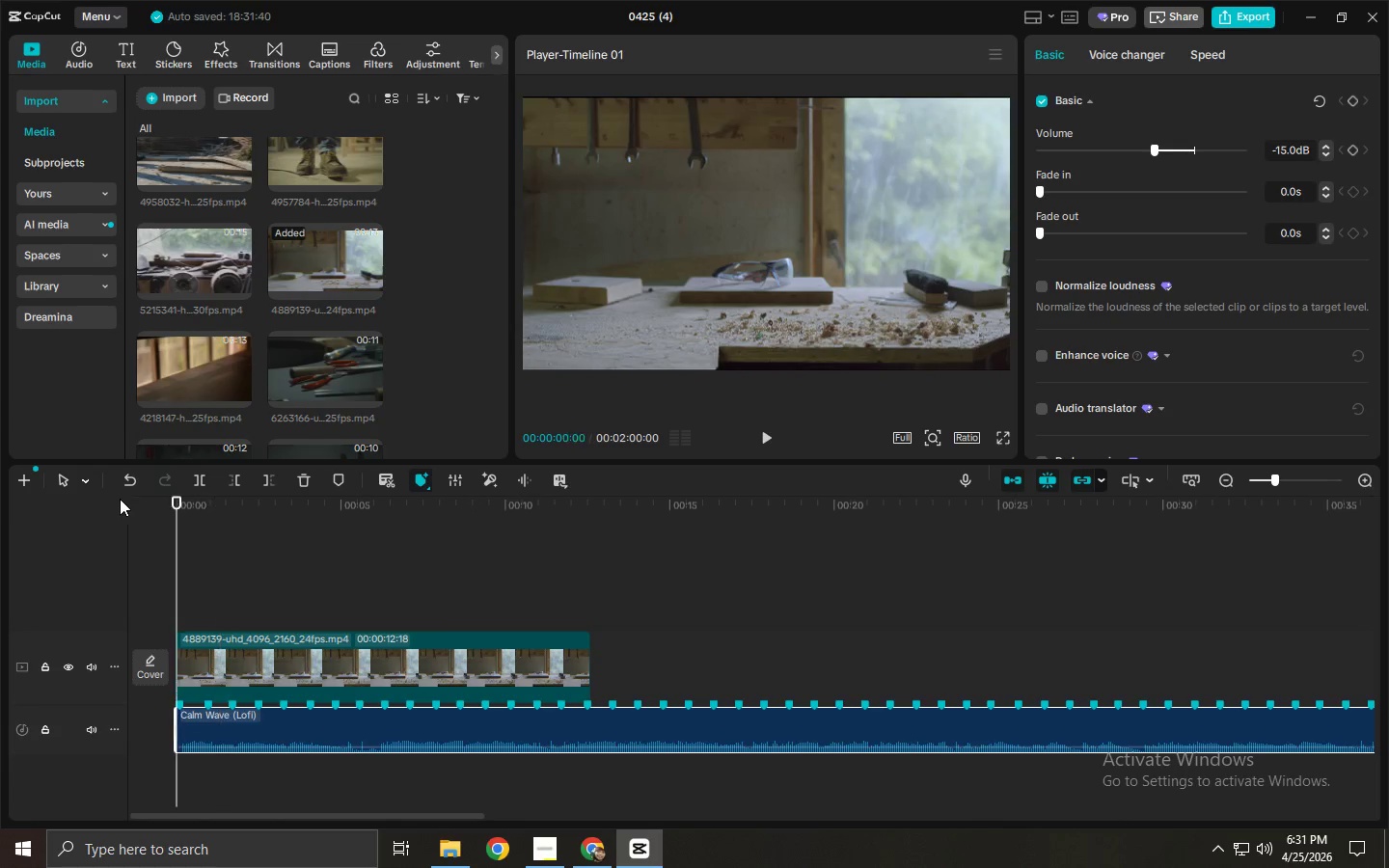 
key(Space)
 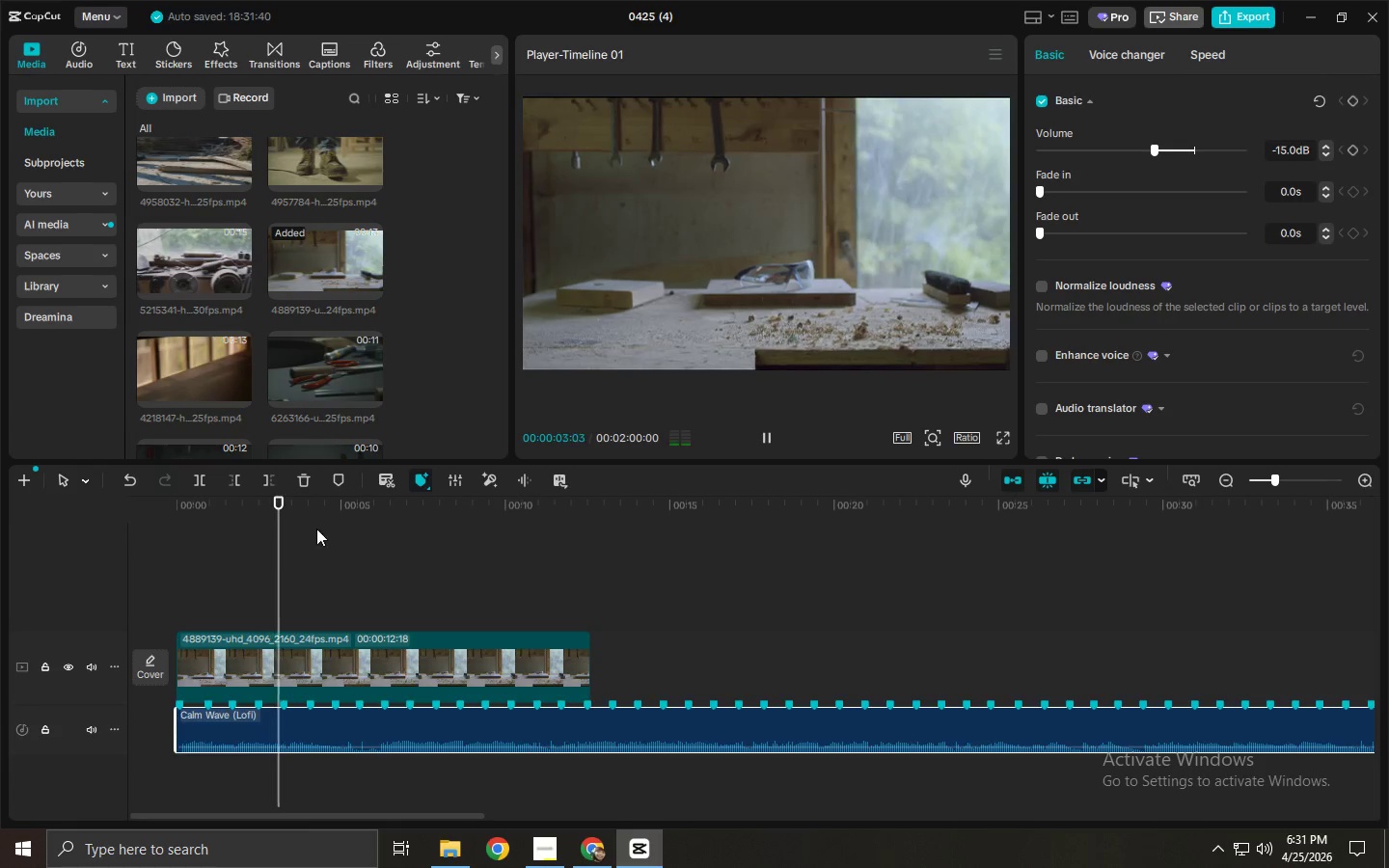 
key(Space)
 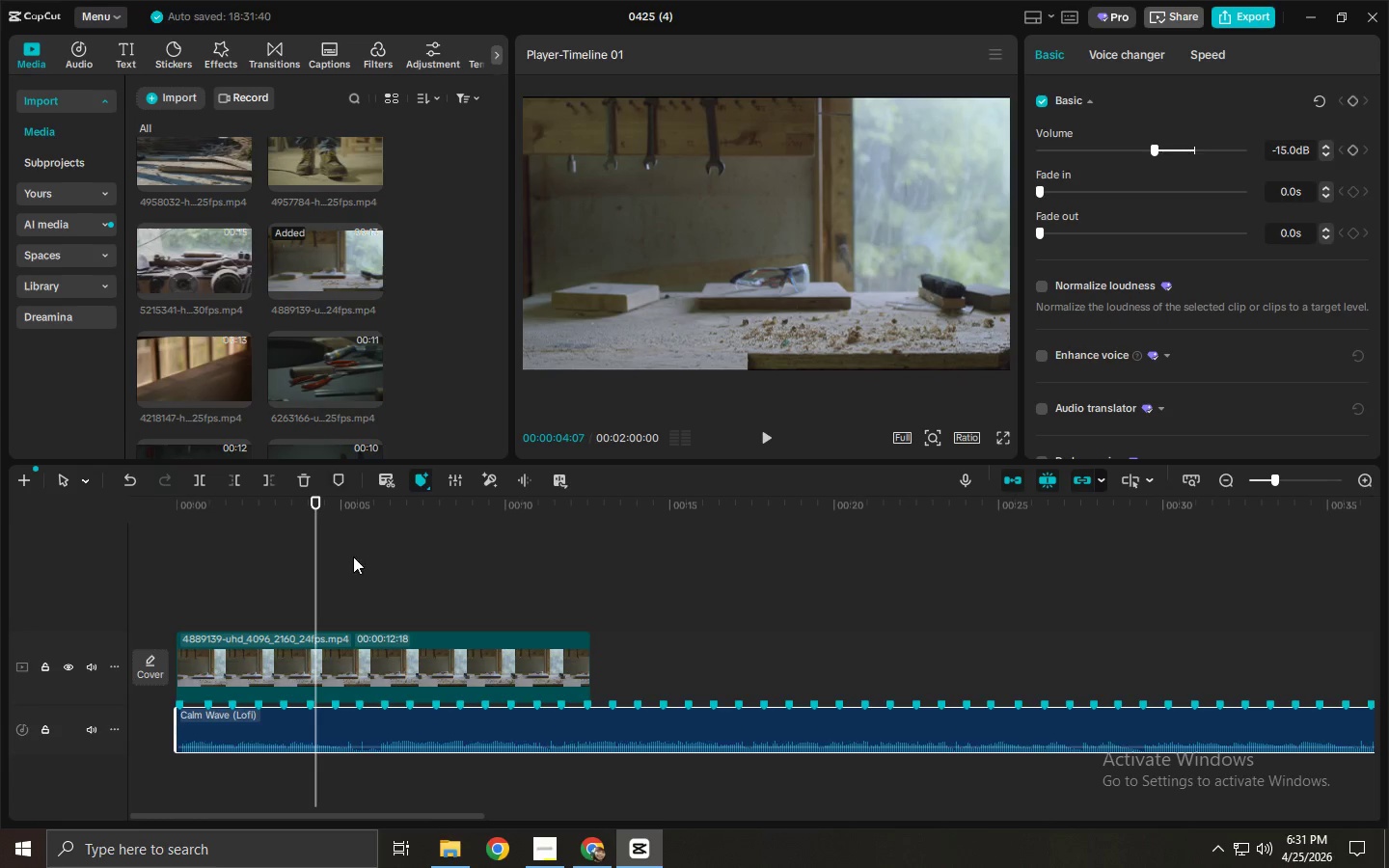 
left_click_drag(start_coordinate=[332, 515], to_coordinate=[343, 515])
 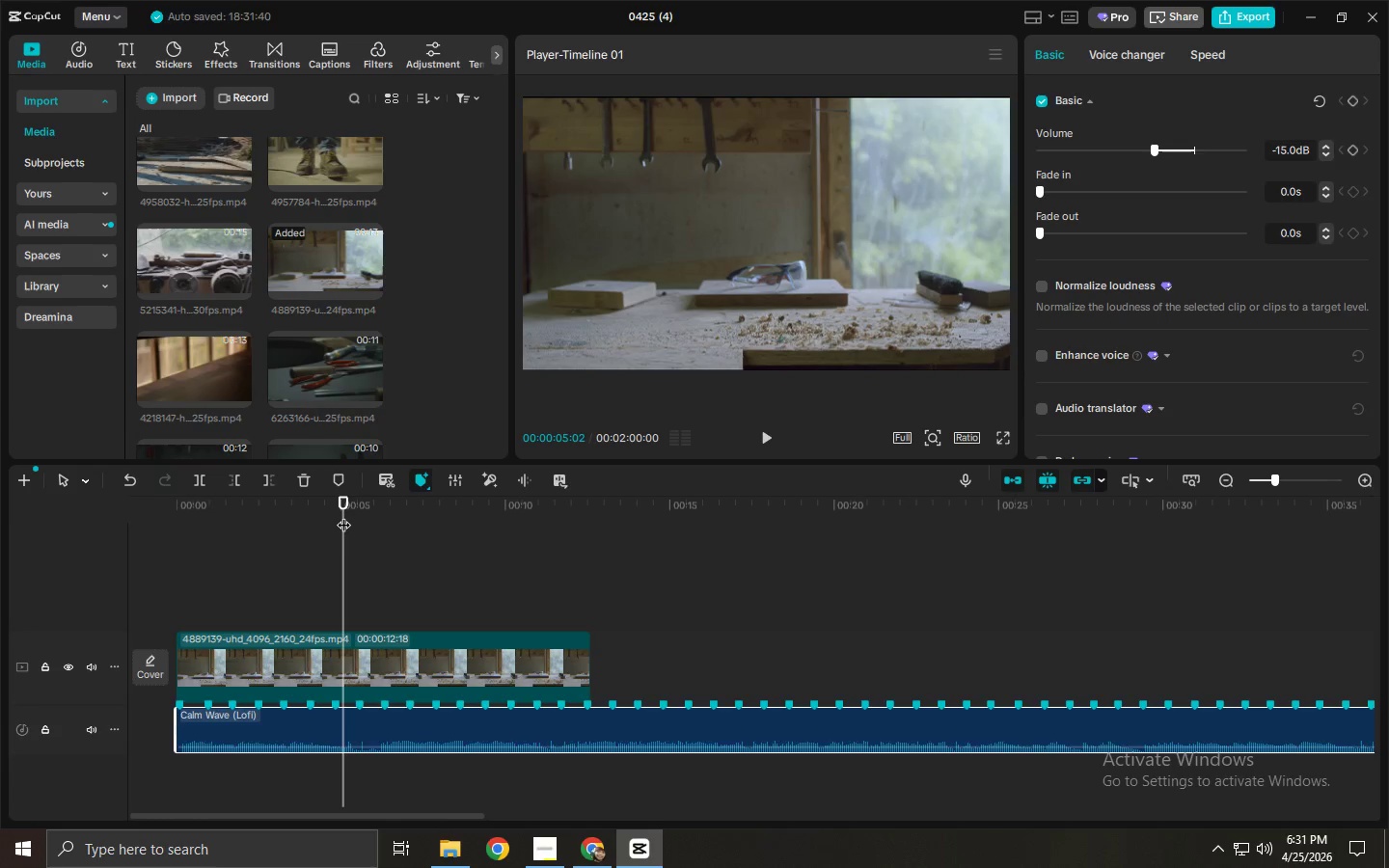 
left_click_drag(start_coordinate=[343, 515], to_coordinate=[349, 529])
 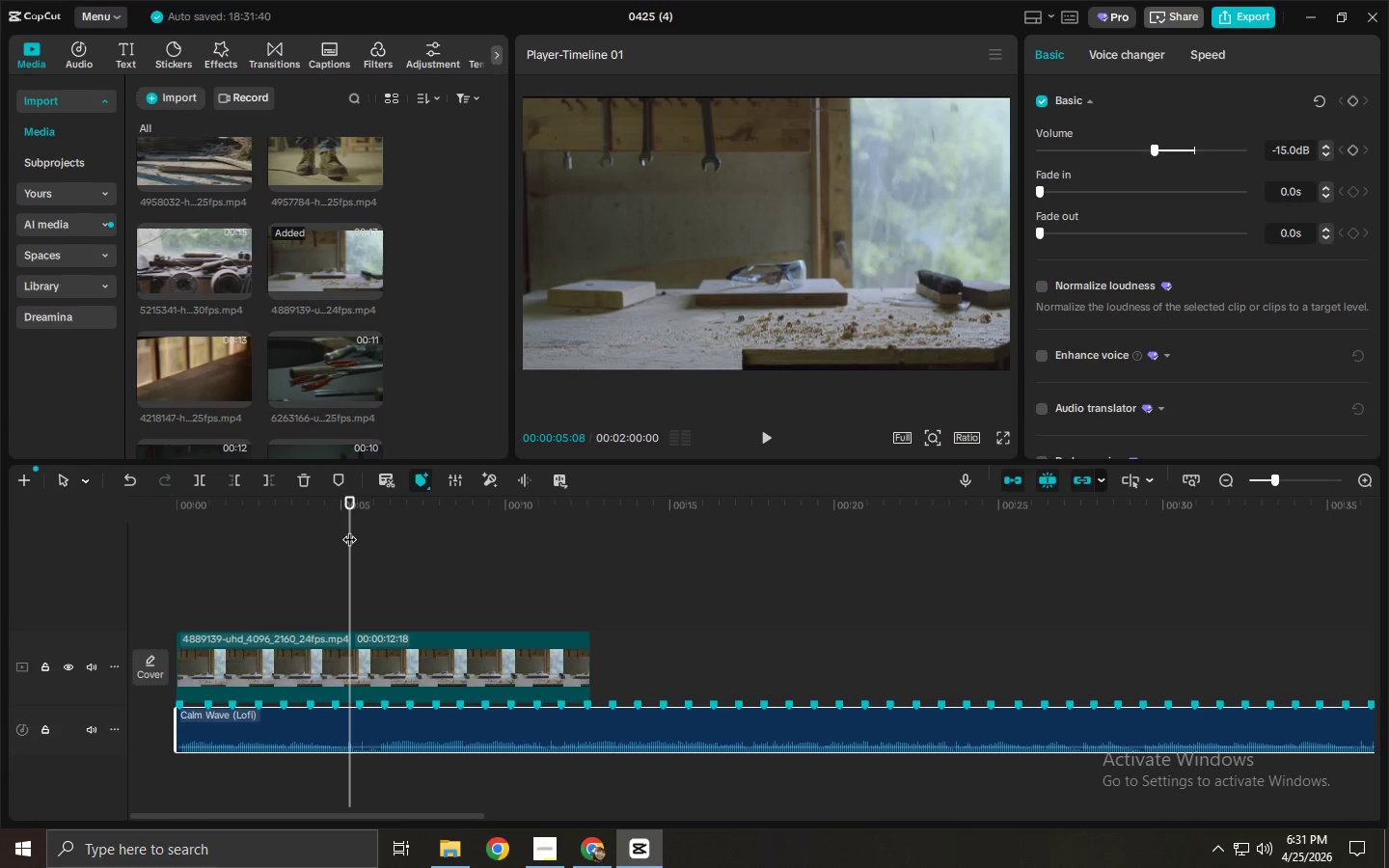 
left_click_drag(start_coordinate=[353, 502], to_coordinate=[340, 502])
 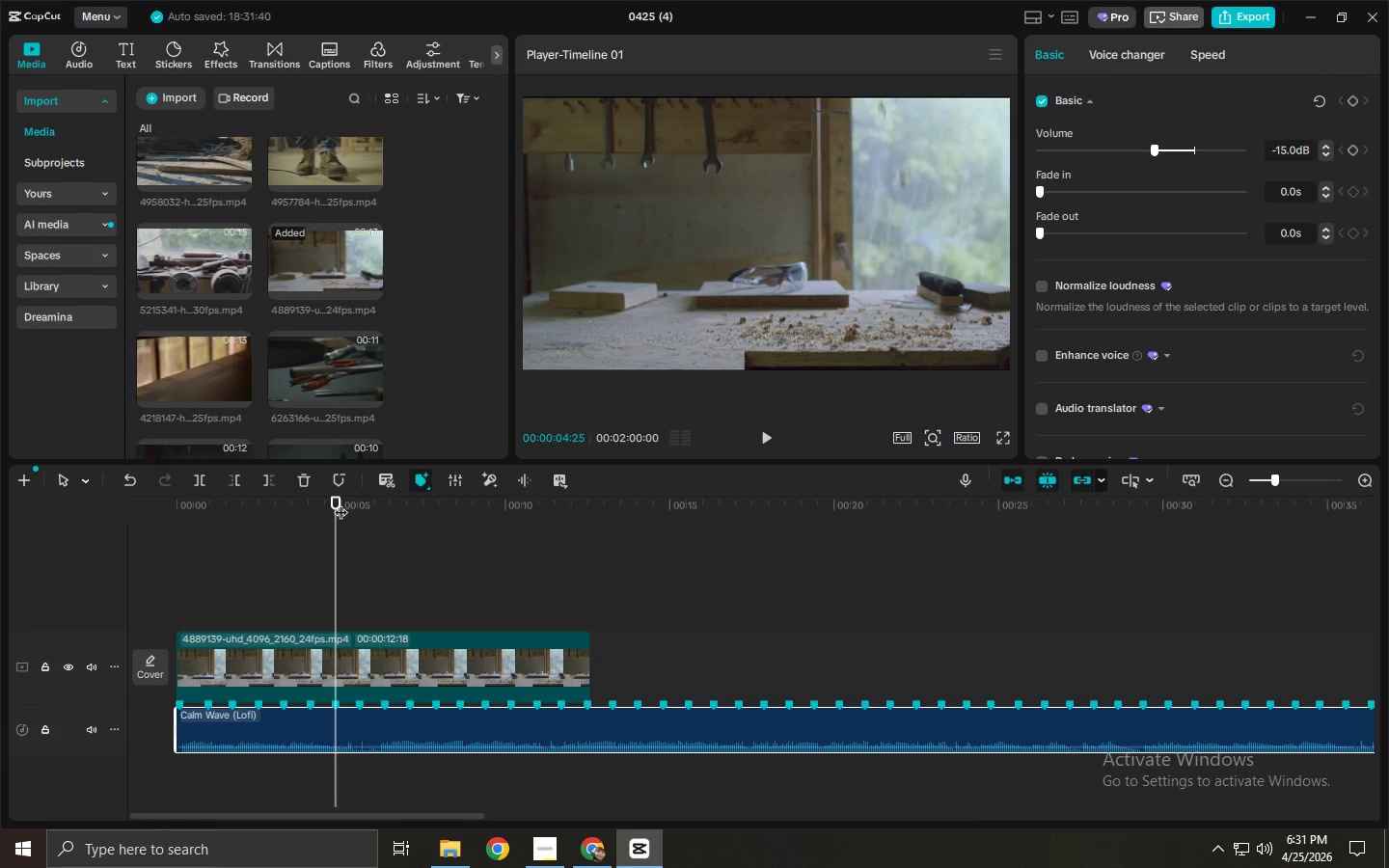 
key(ArrowRight)
 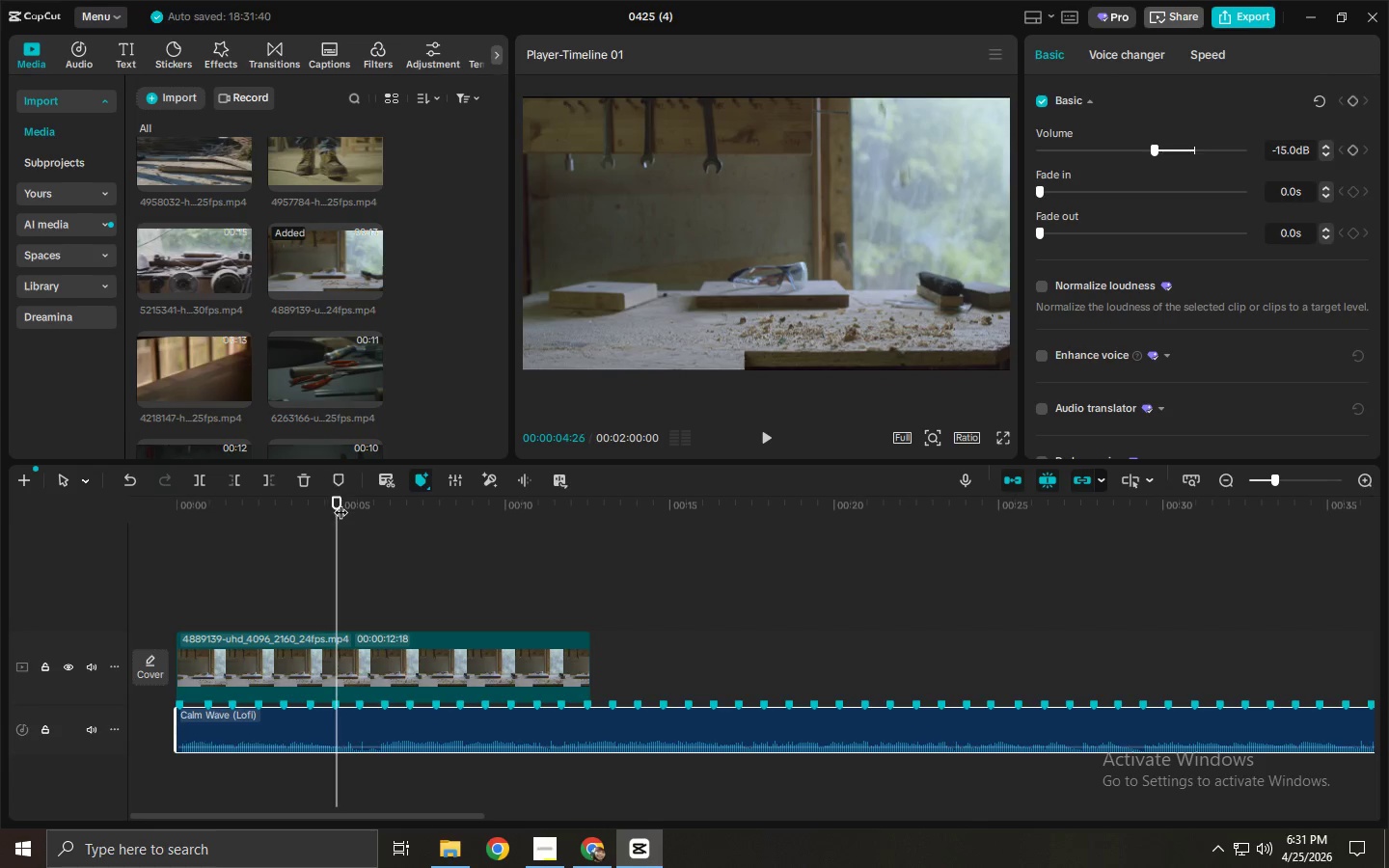 
key(ArrowRight)
 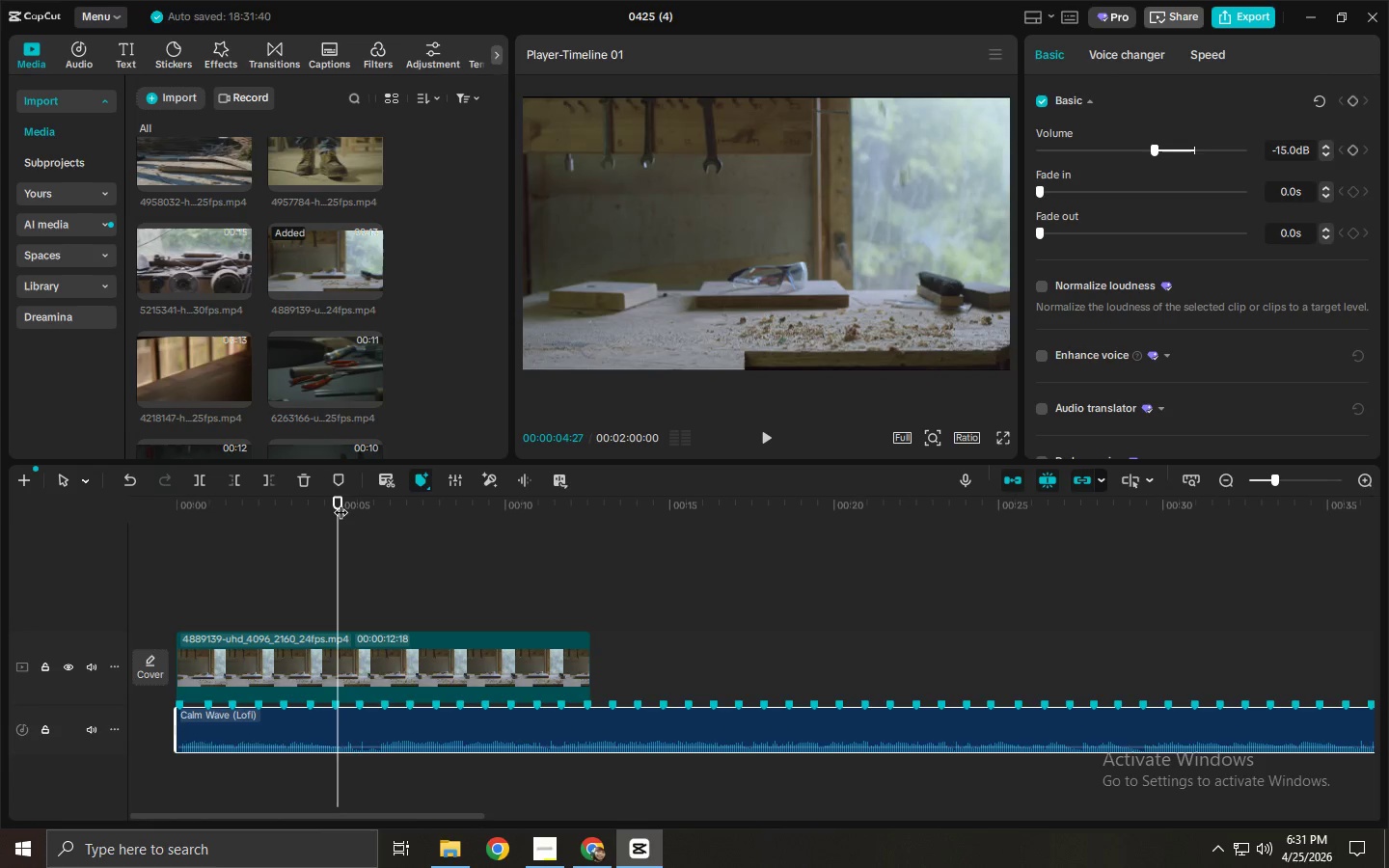 
key(ArrowRight)
 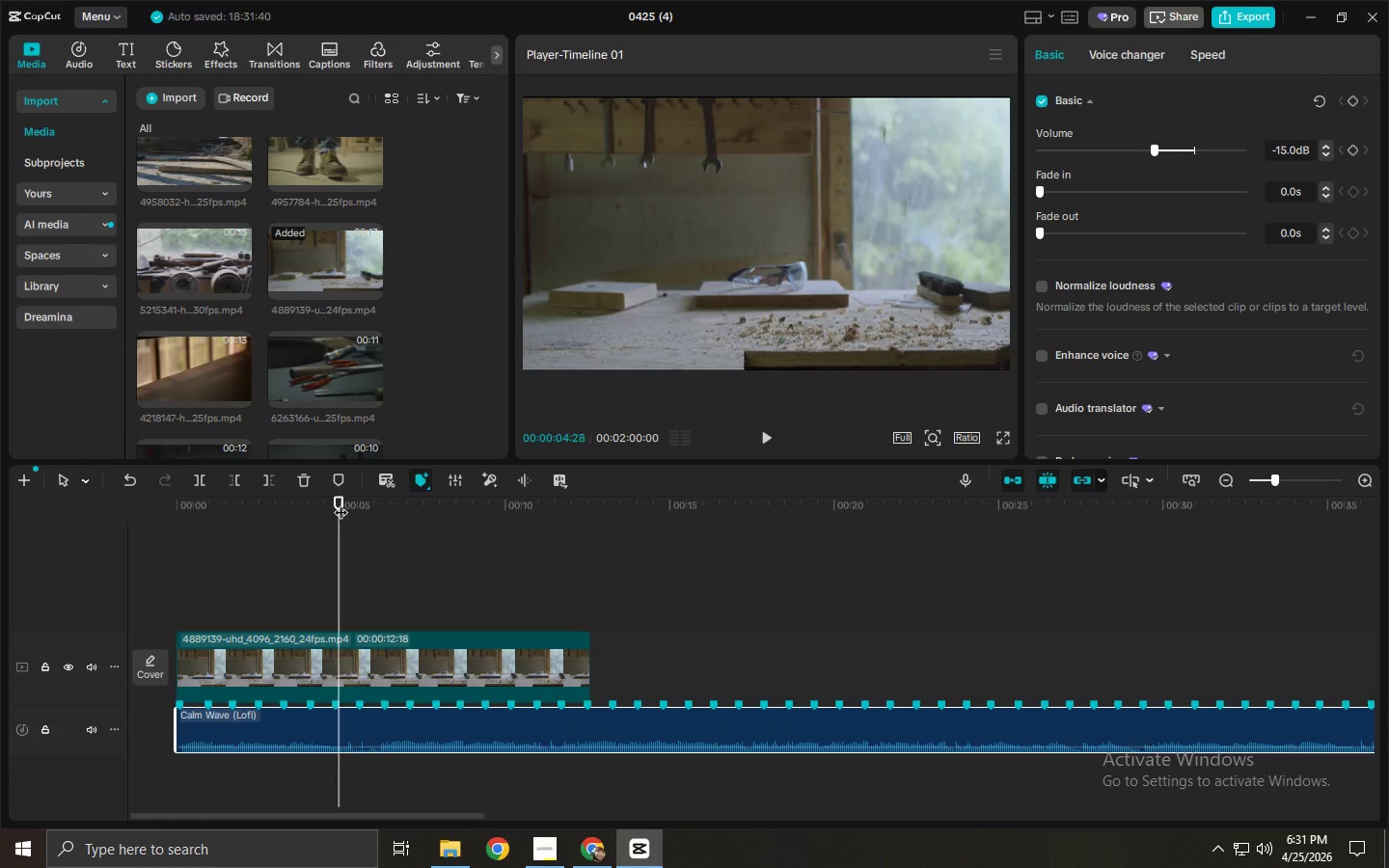 
key(ArrowRight)
 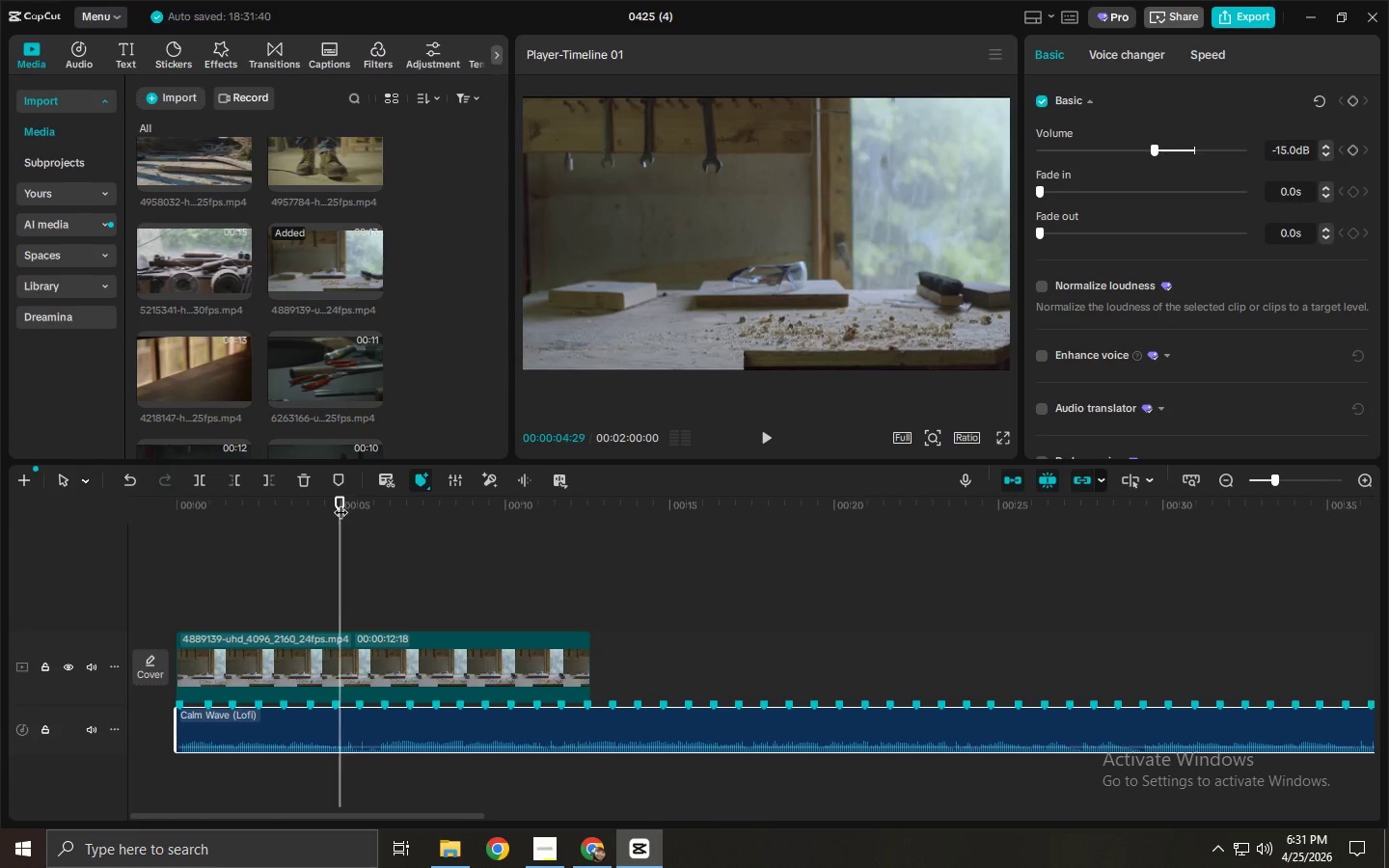 
key(ArrowRight)
 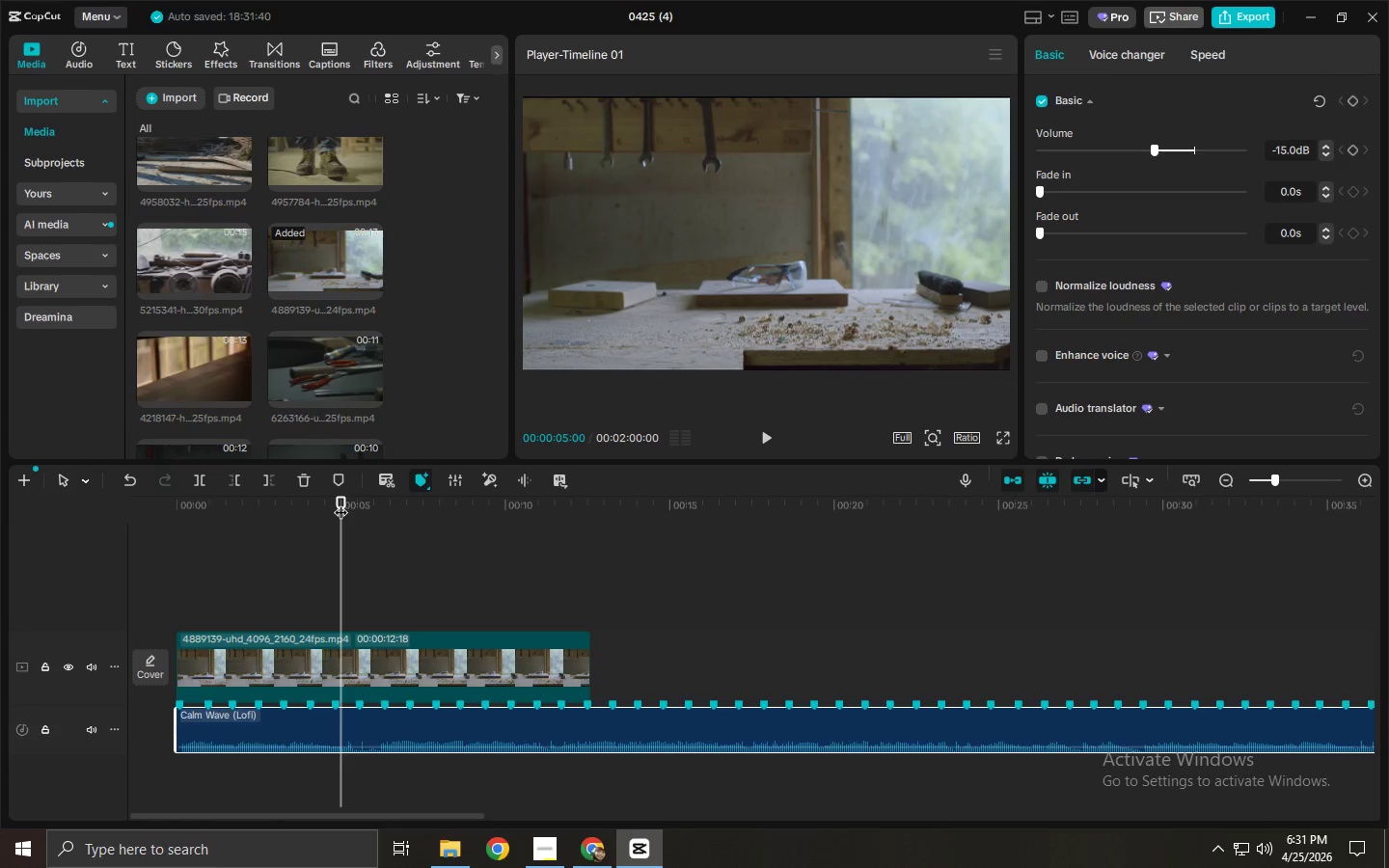 
key(ArrowRight)
 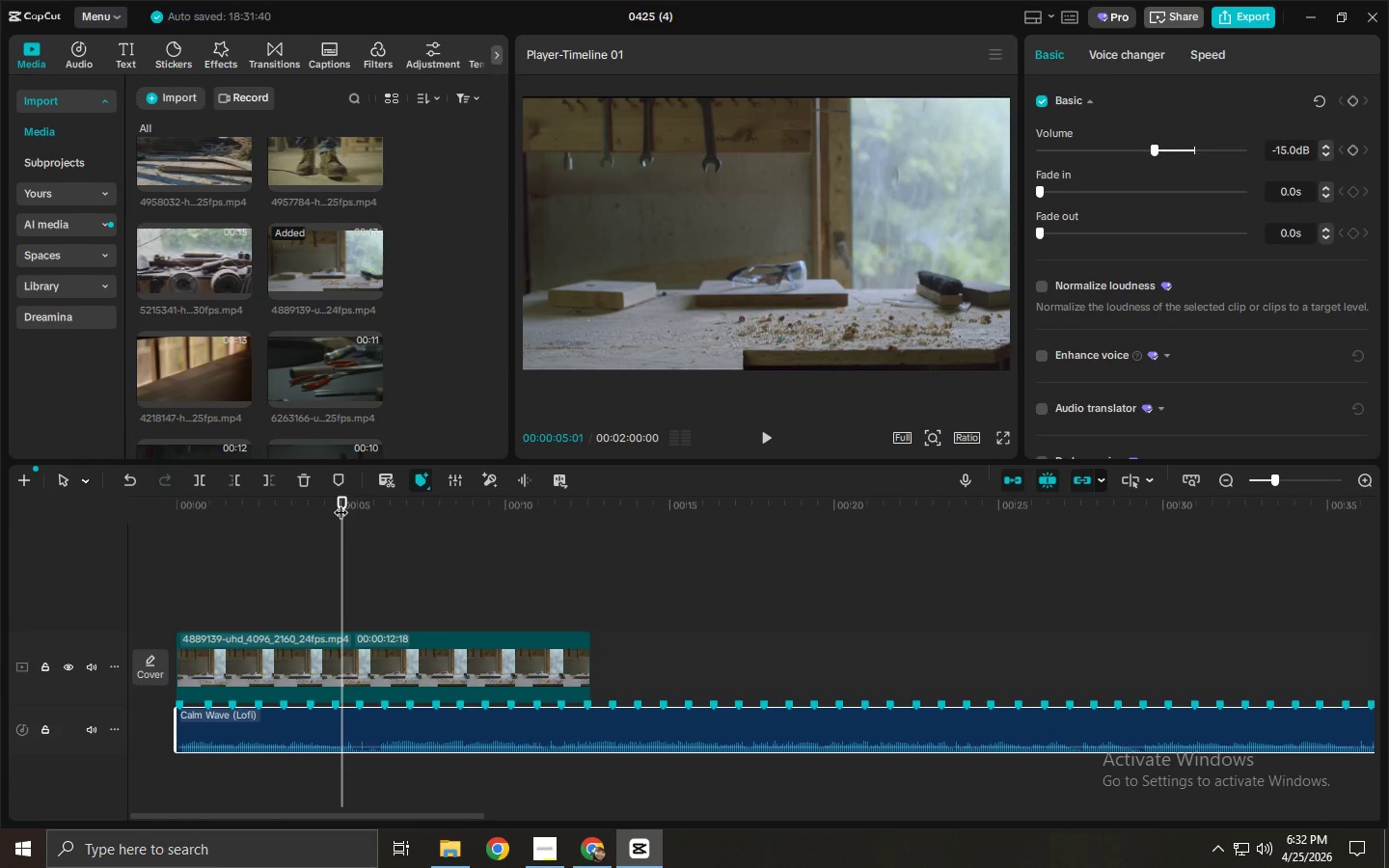 
key(ArrowLeft)
 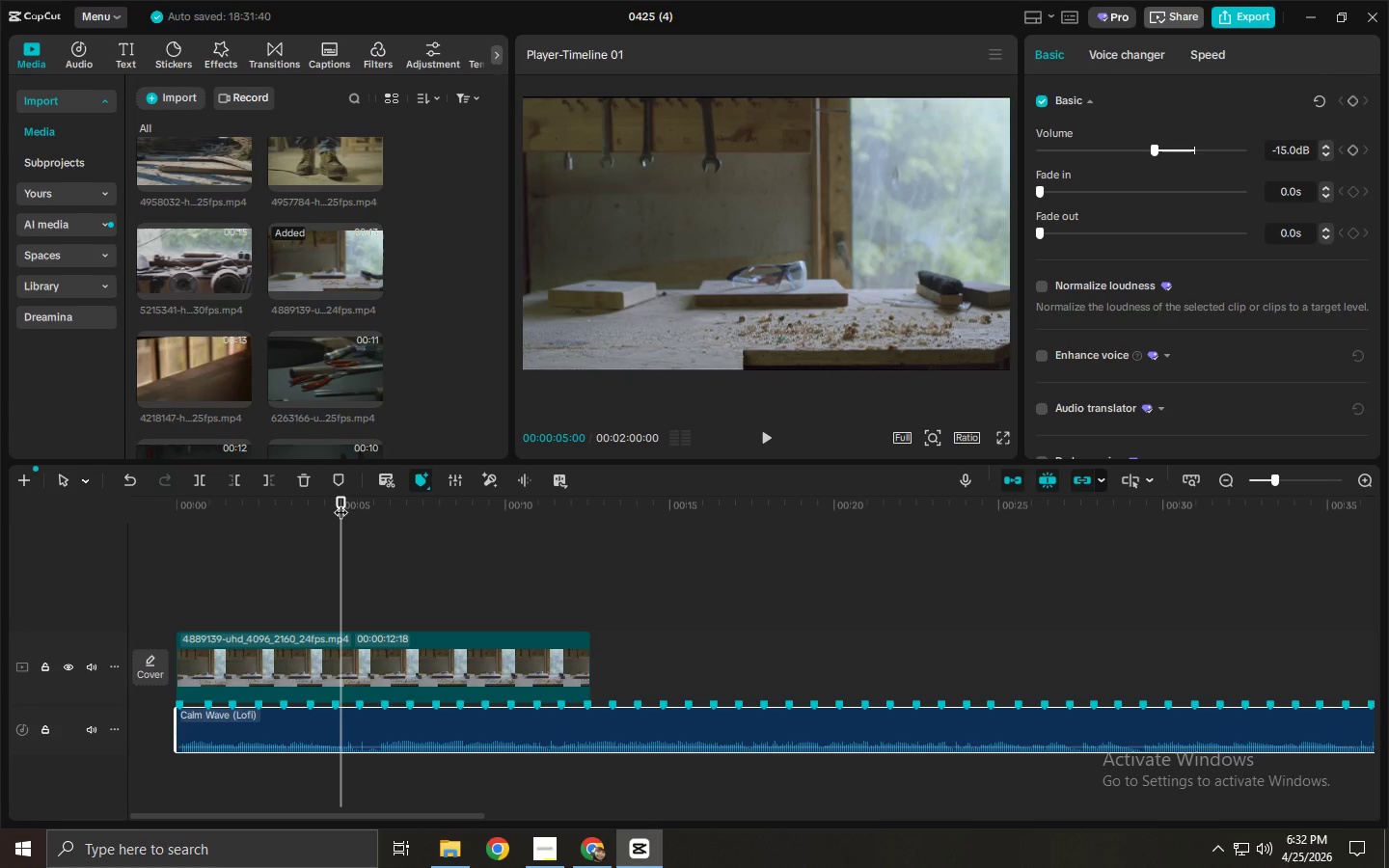 
key(Control+ControlLeft)
 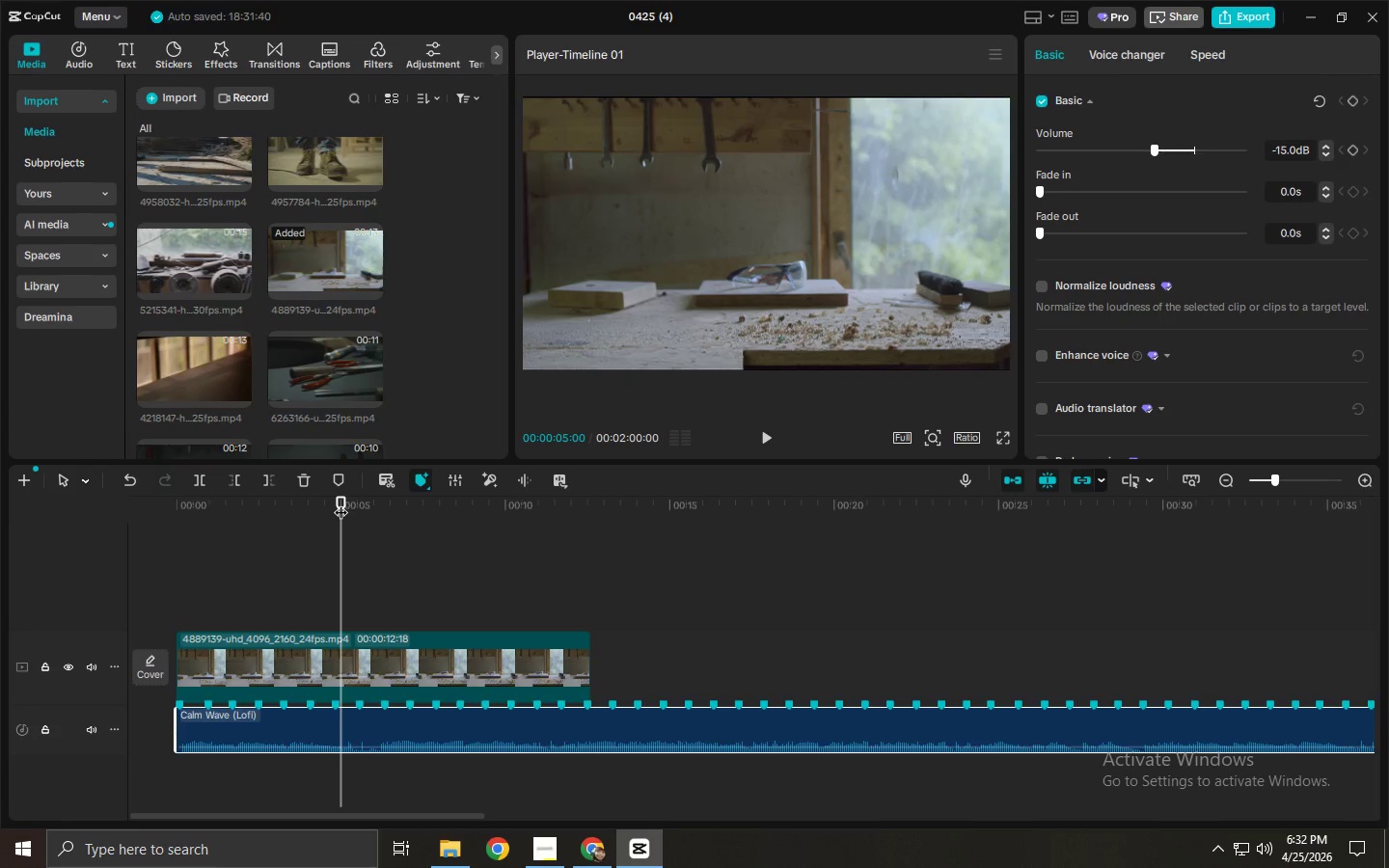 
key(Control+B)
 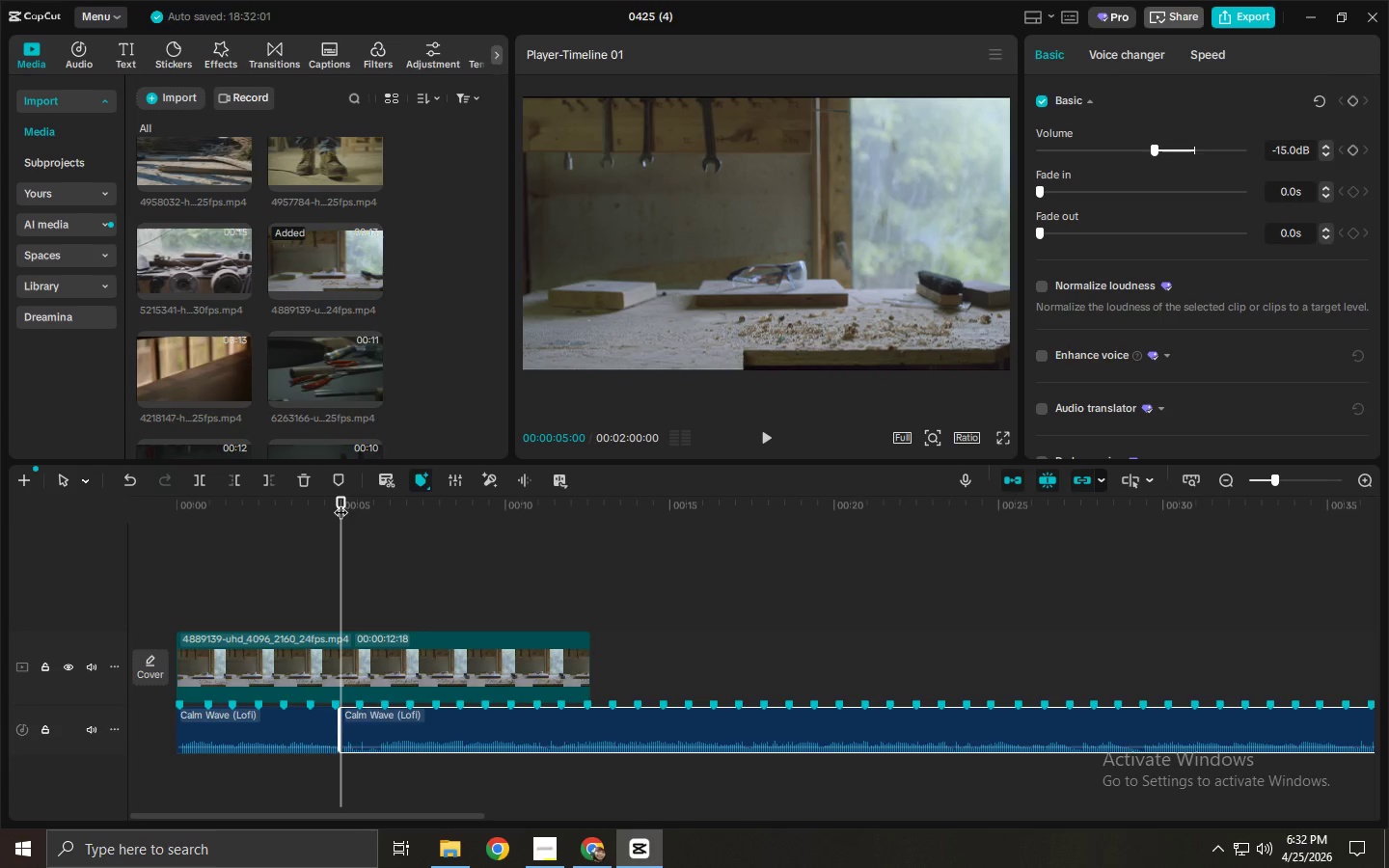 
key(Control+ControlLeft)
 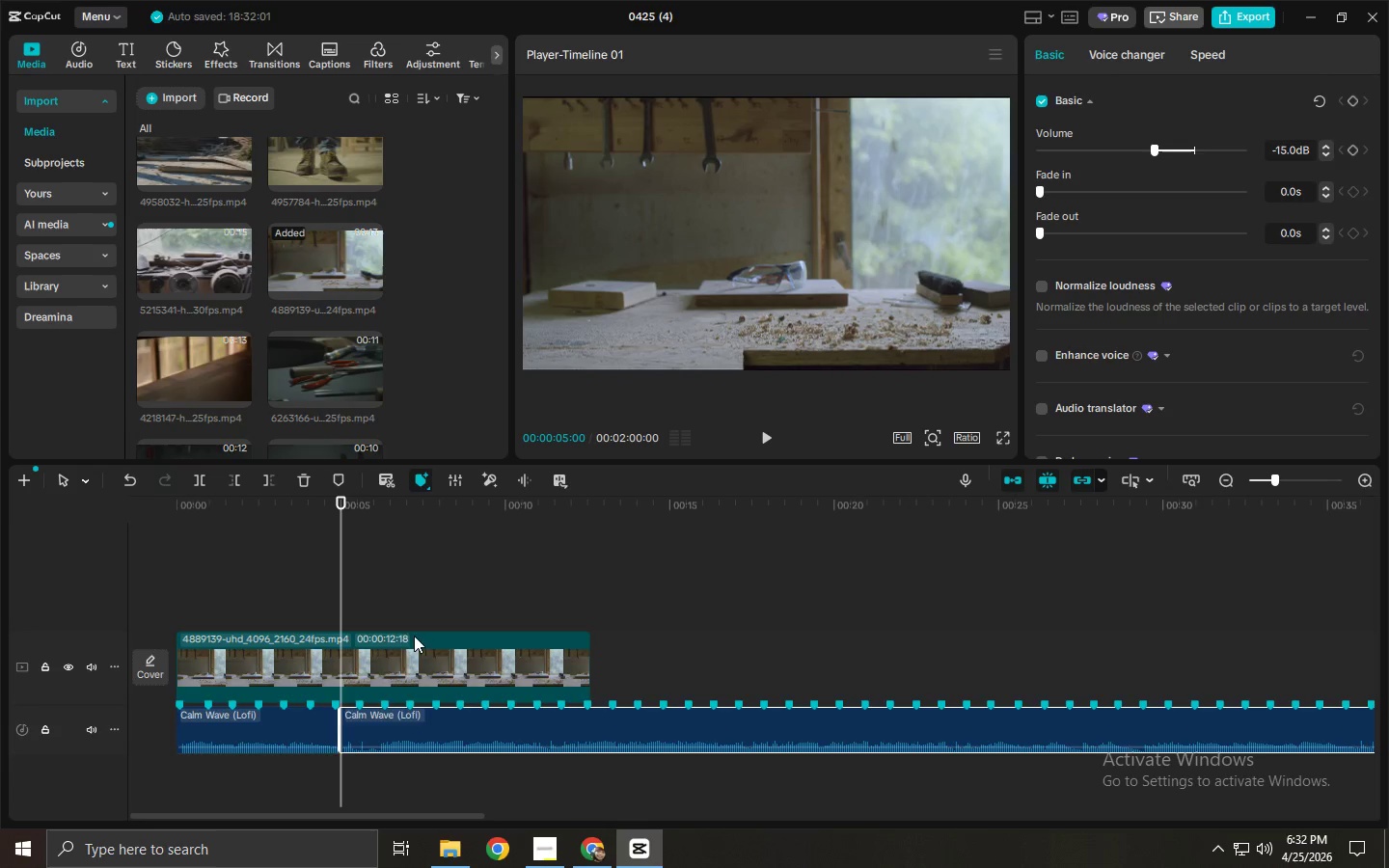 
key(Control+Z)
 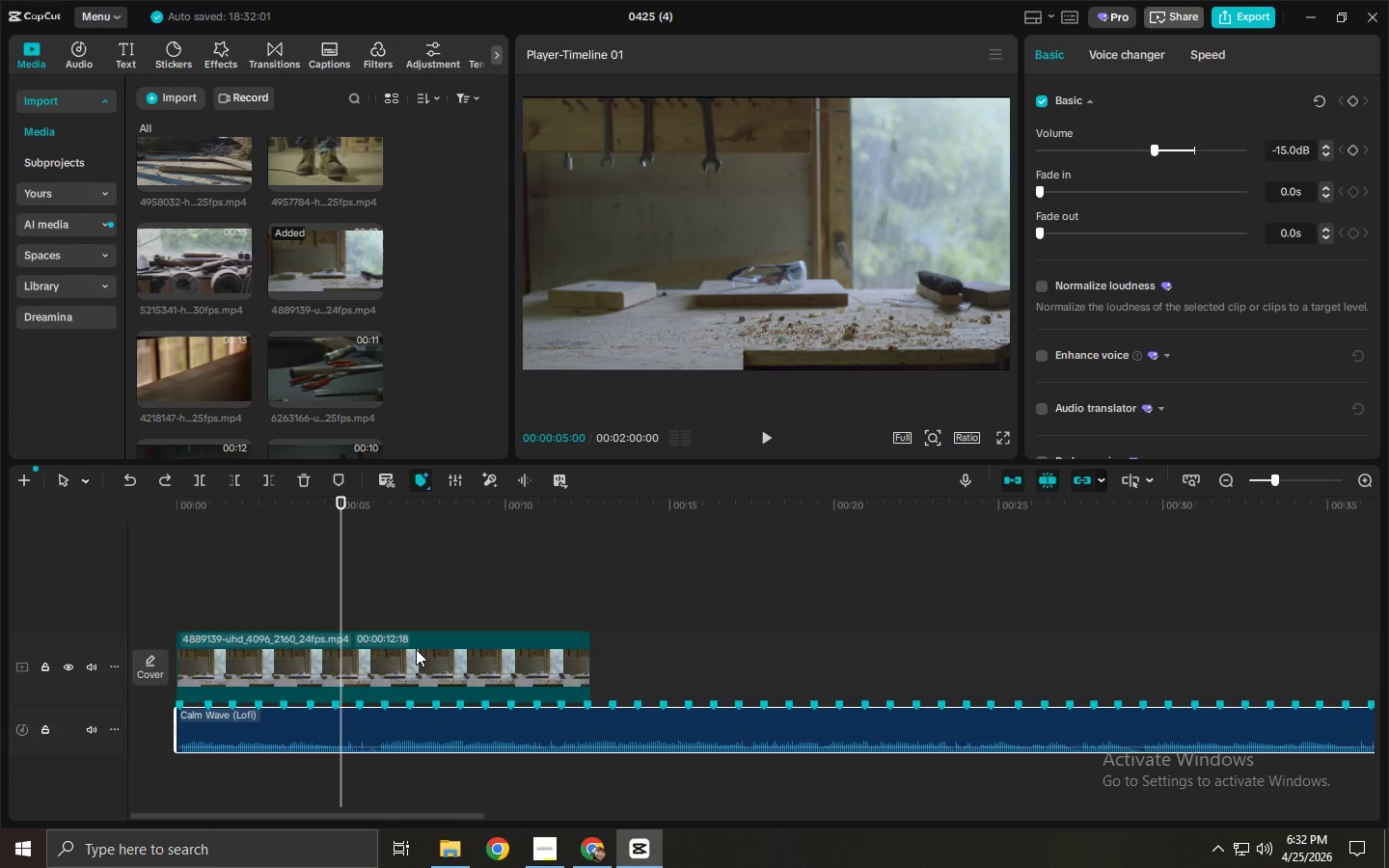 
left_click([416, 649])
 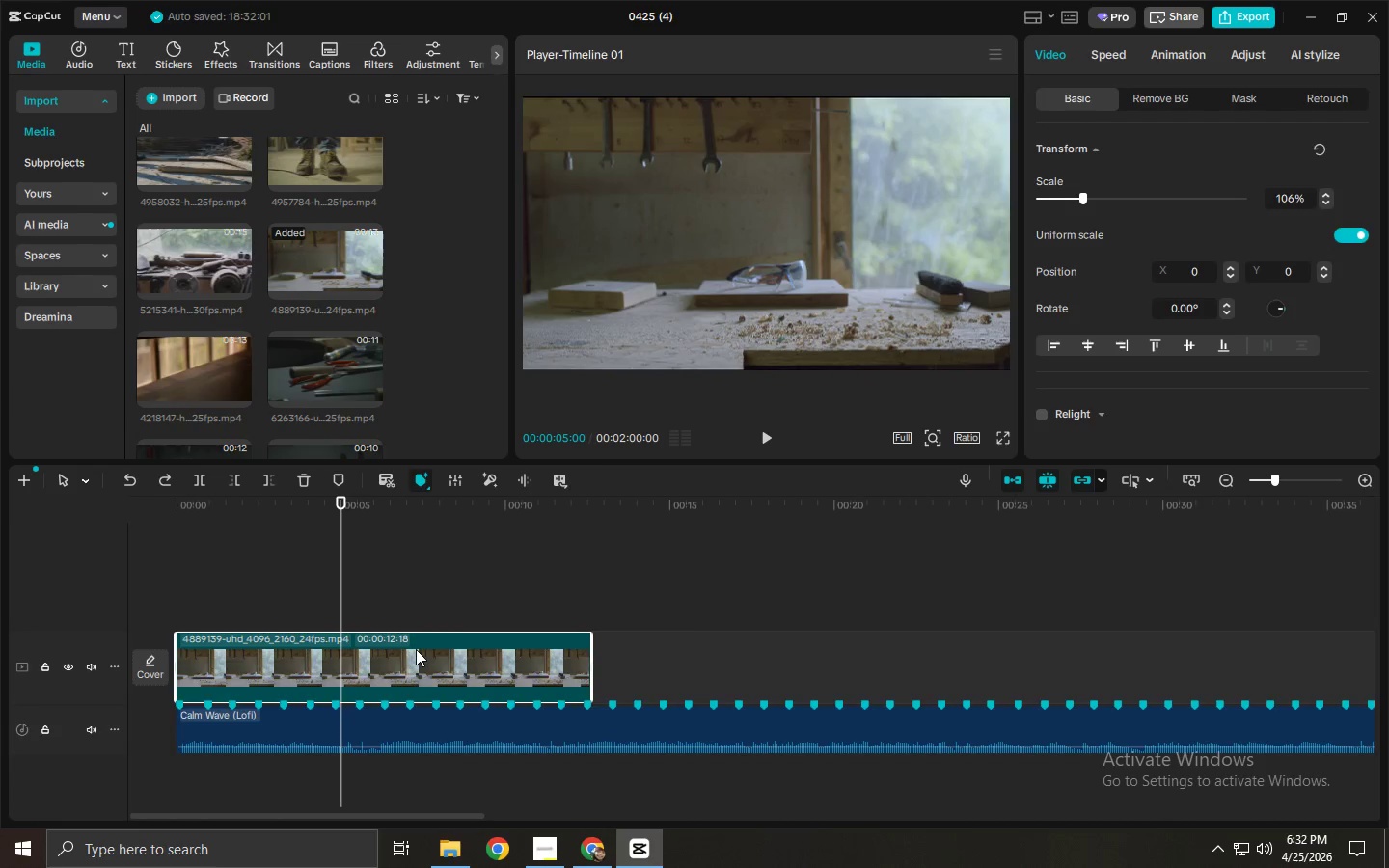 
key(Control+ControlLeft)
 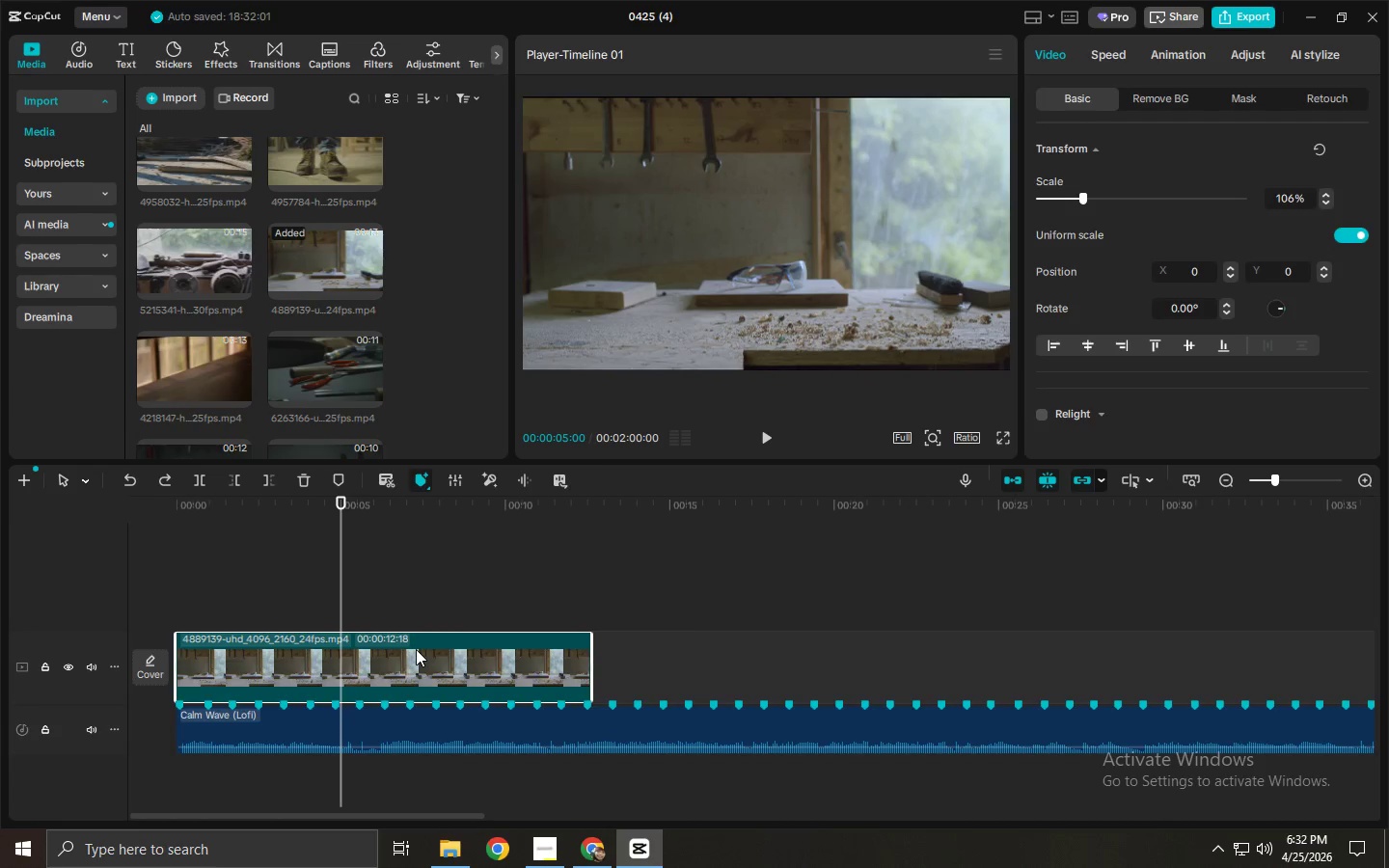 
key(Control+B)
 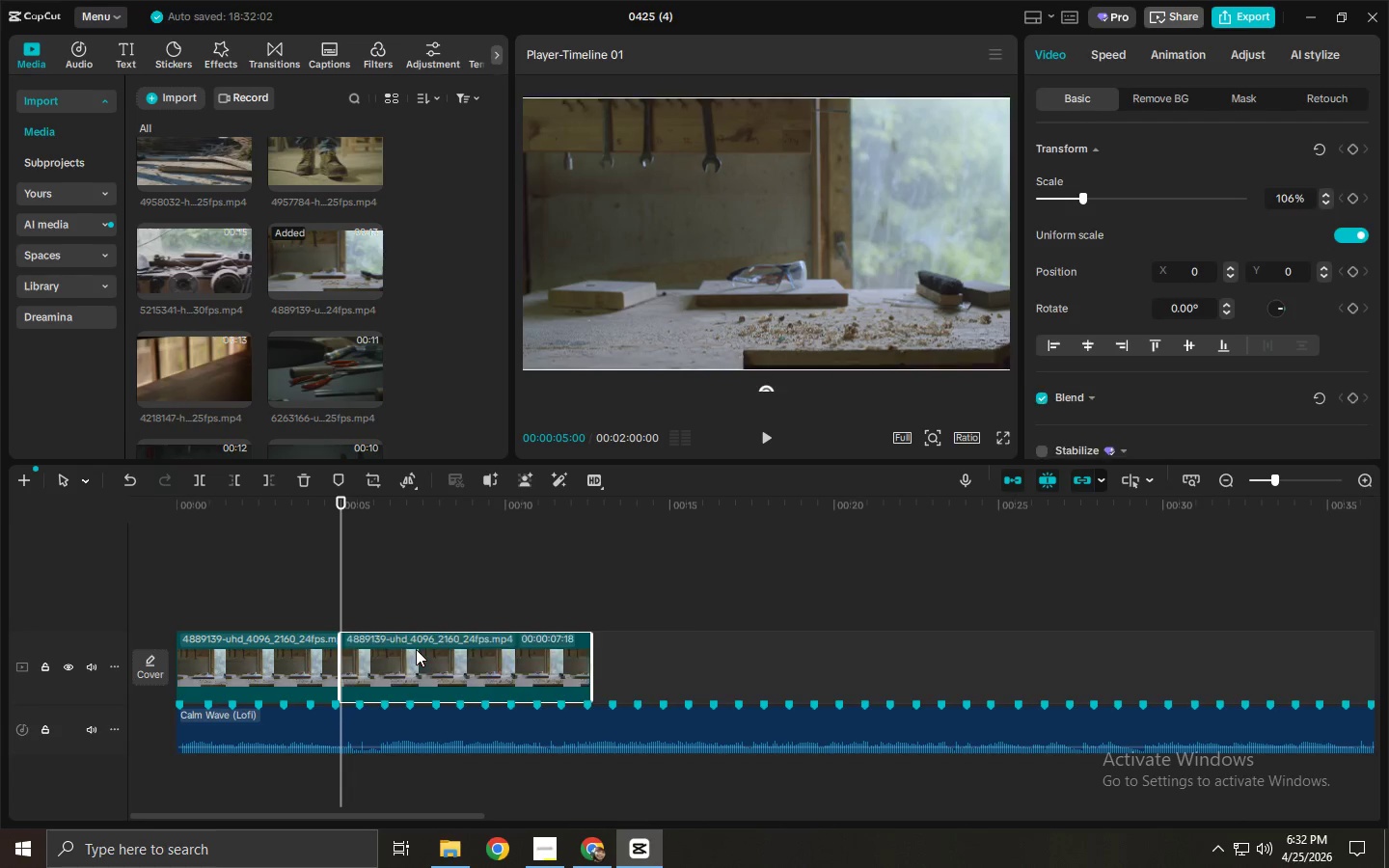 
left_click([417, 649])
 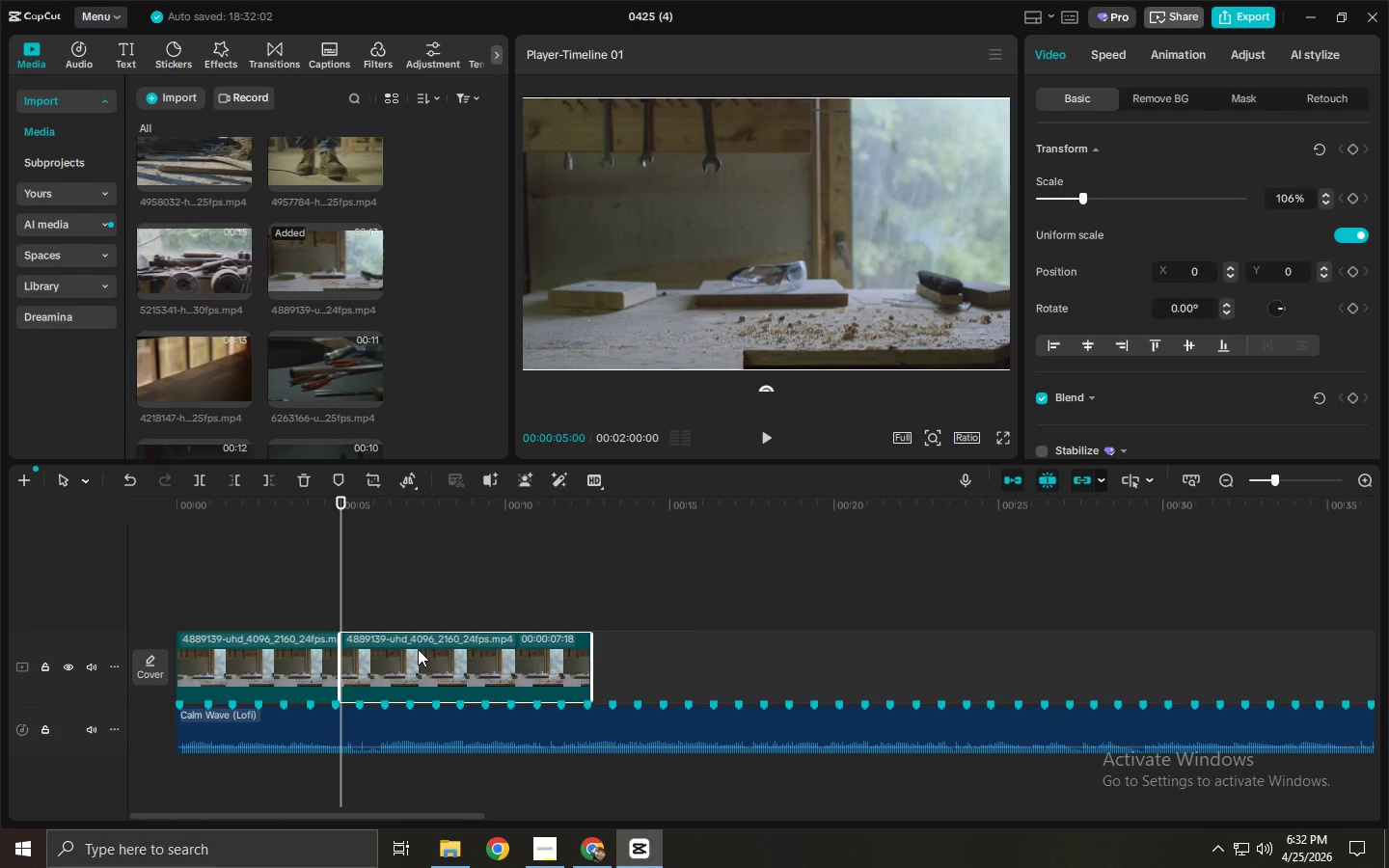 
key(Delete)
 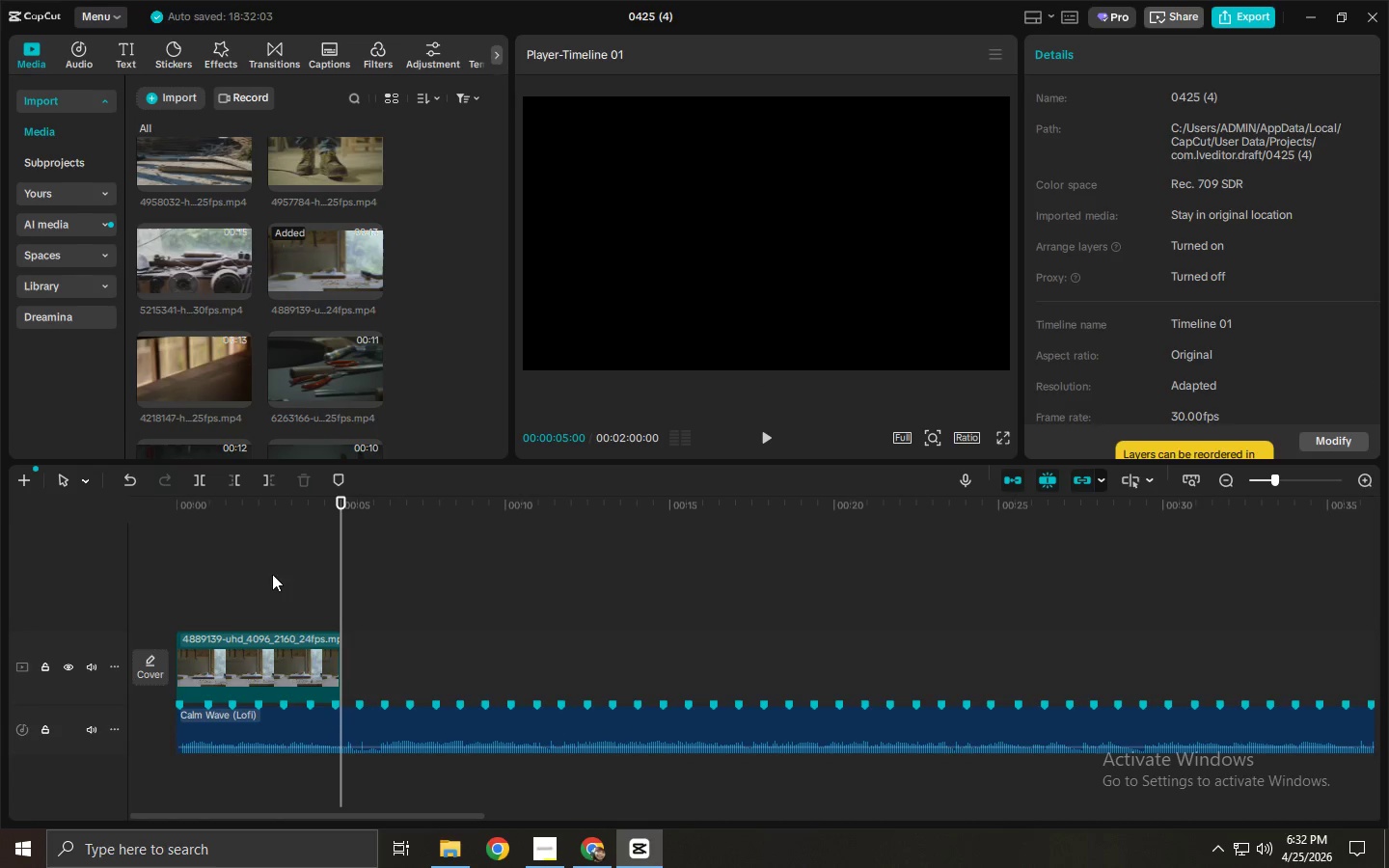 
left_click_drag(start_coordinate=[268, 520], to_coordinate=[155, 499])
 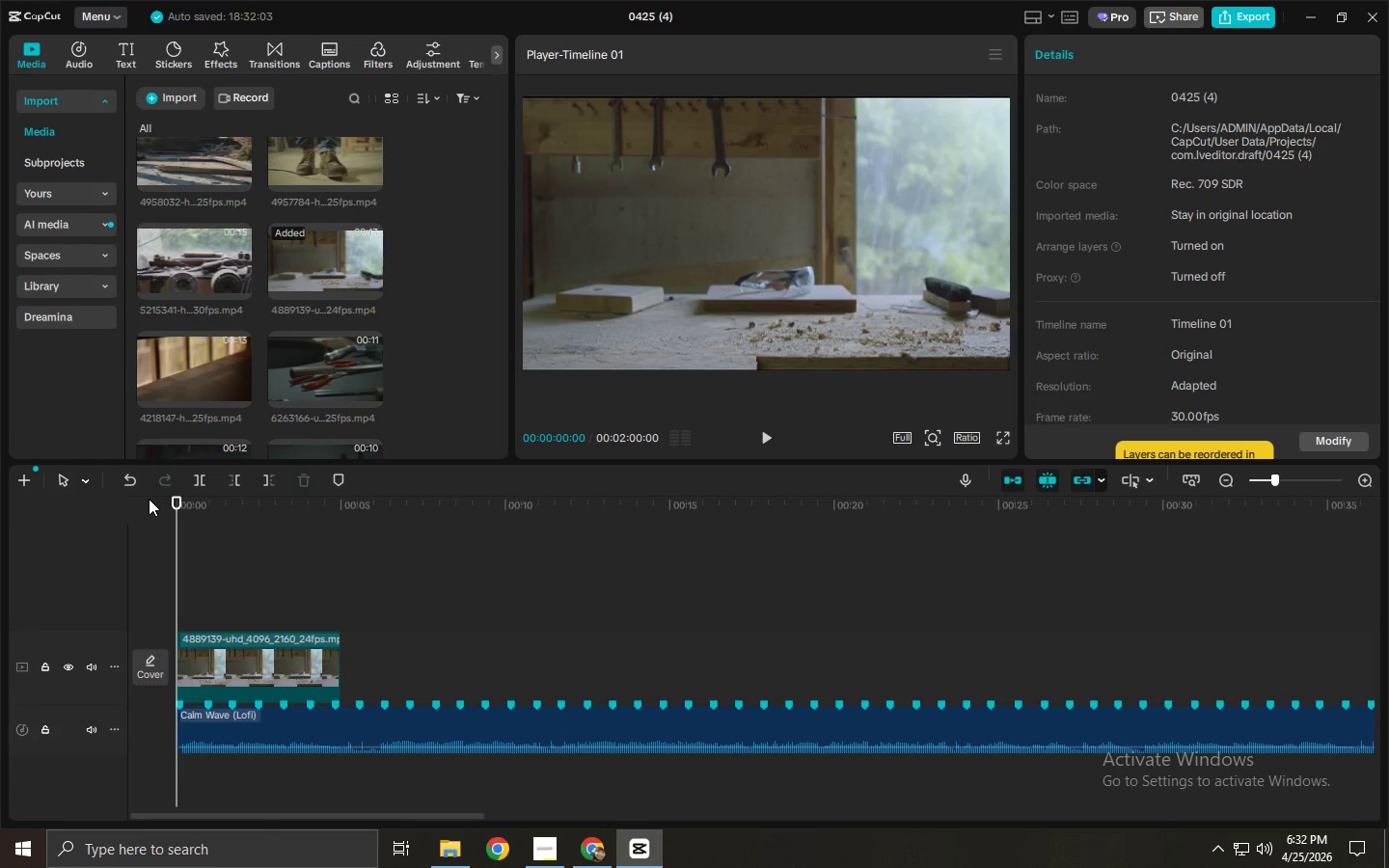 
key(Space)
 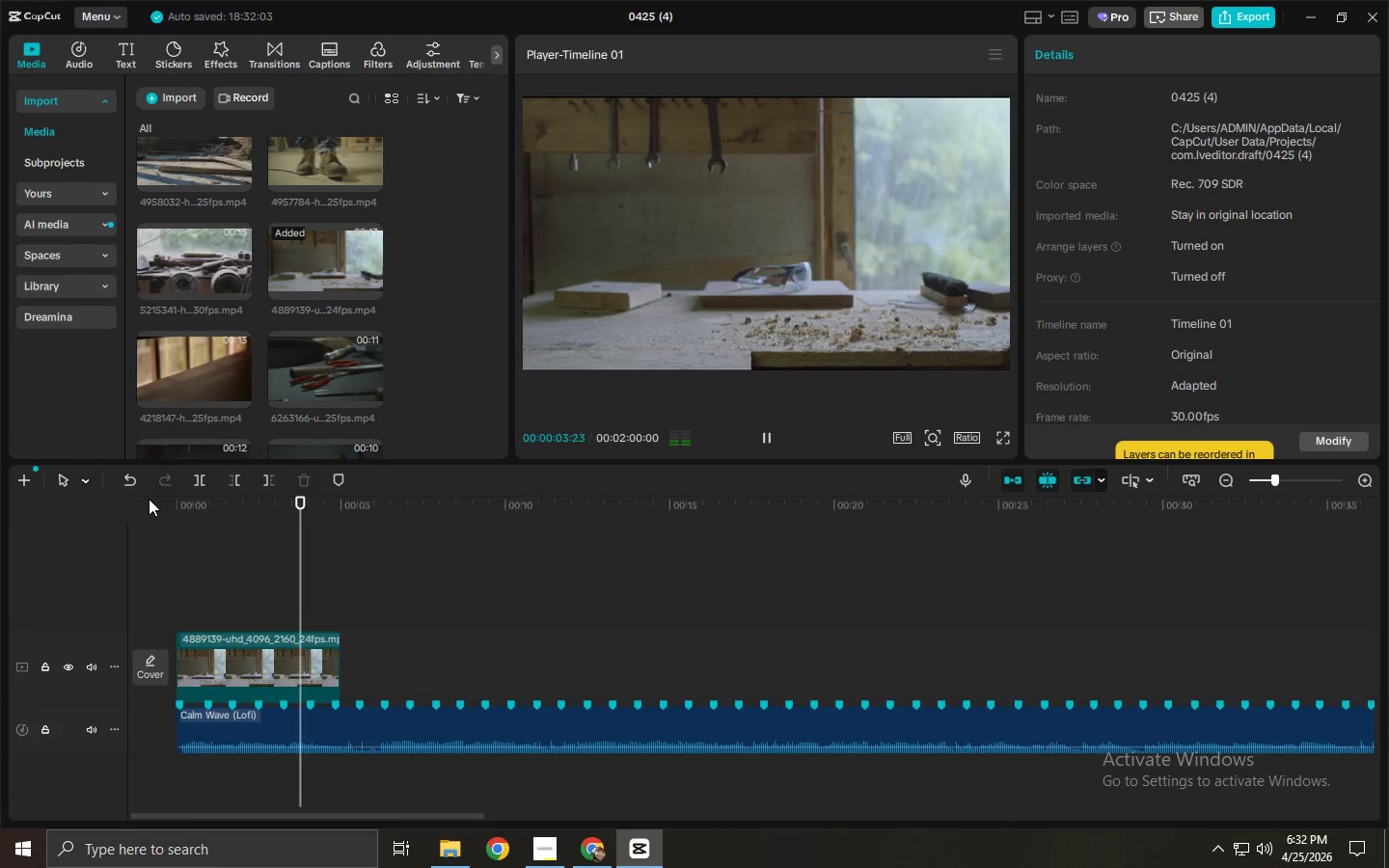 
wait(5.11)
 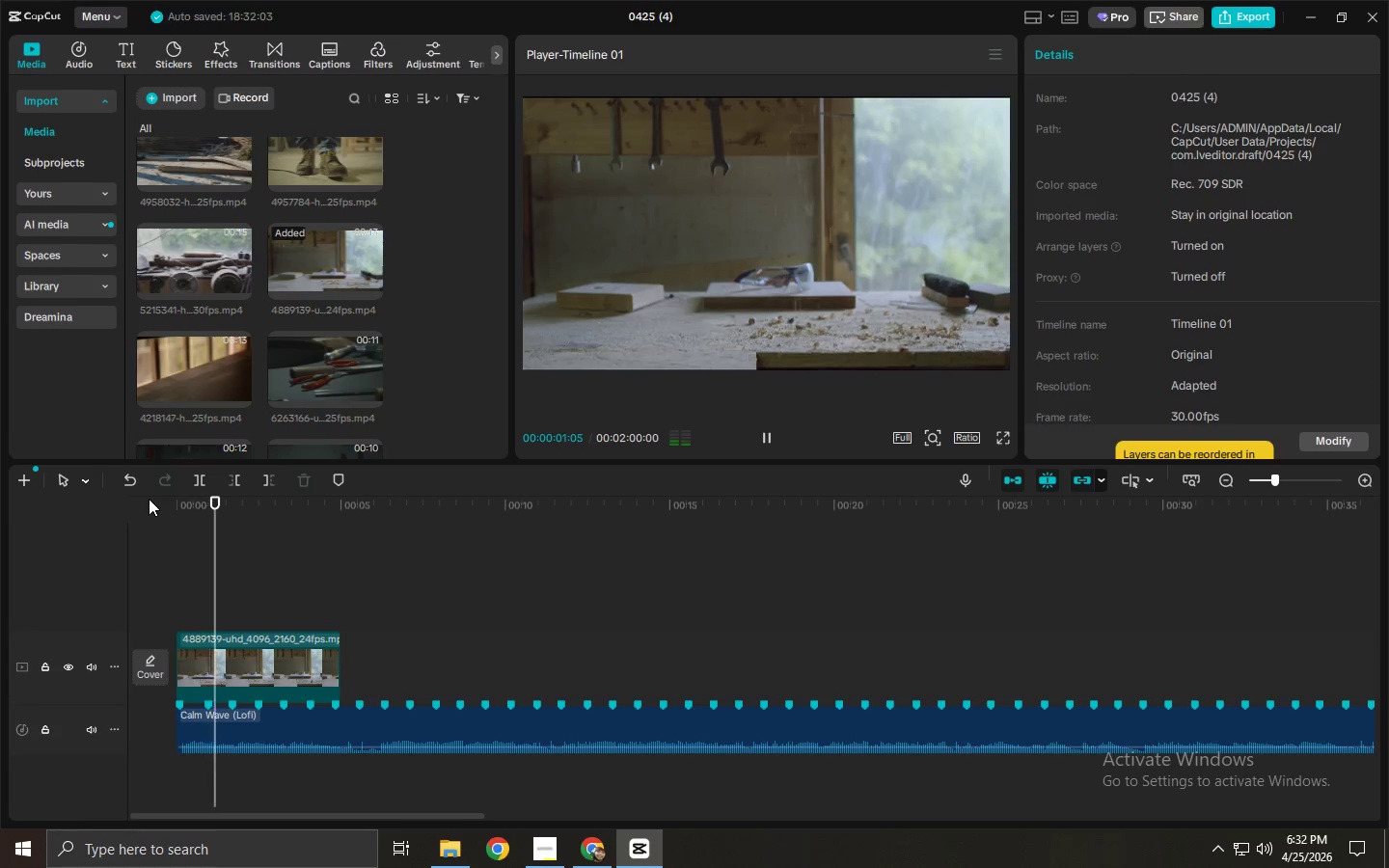 
key(Space)
 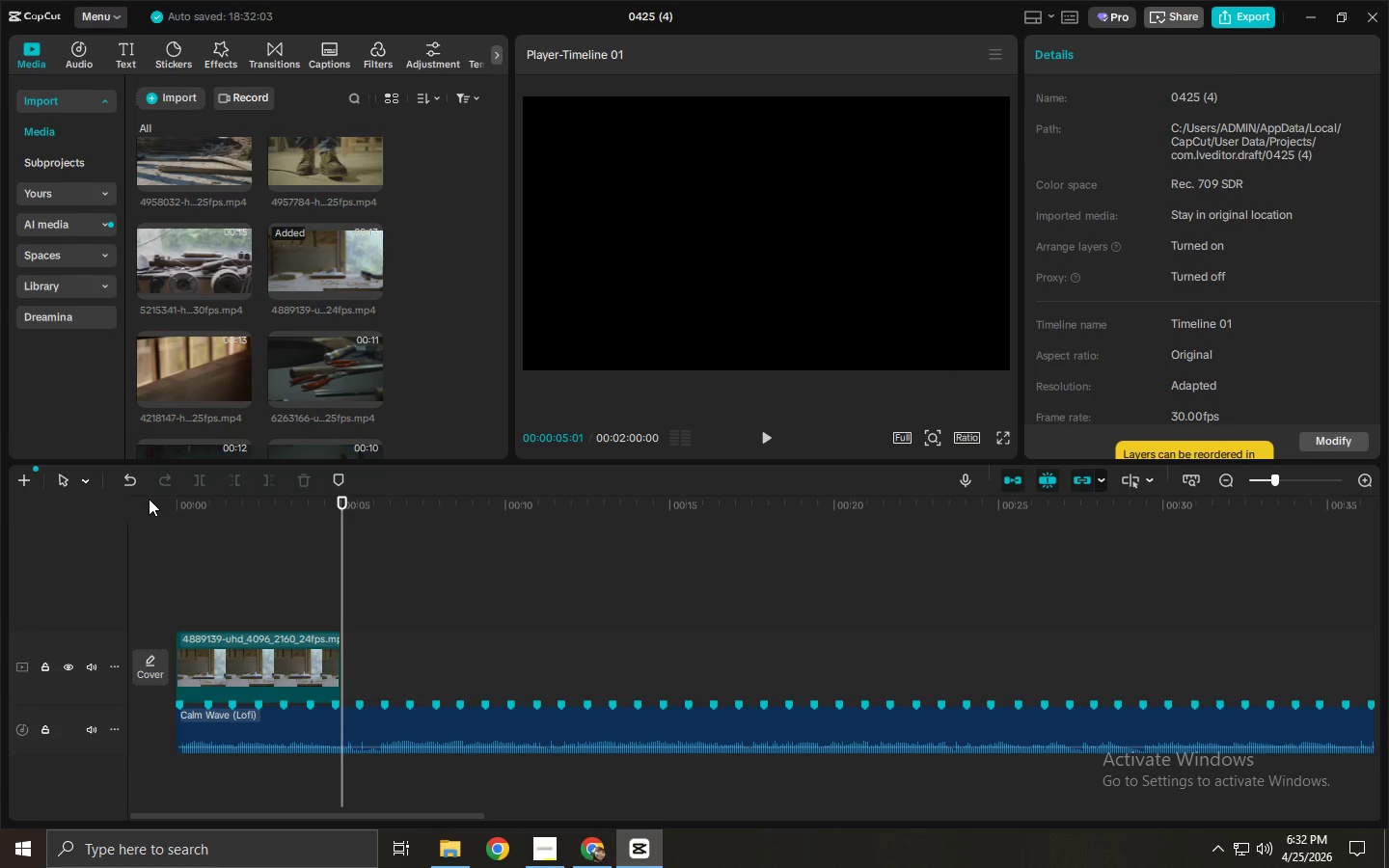 
wait(7.7)
 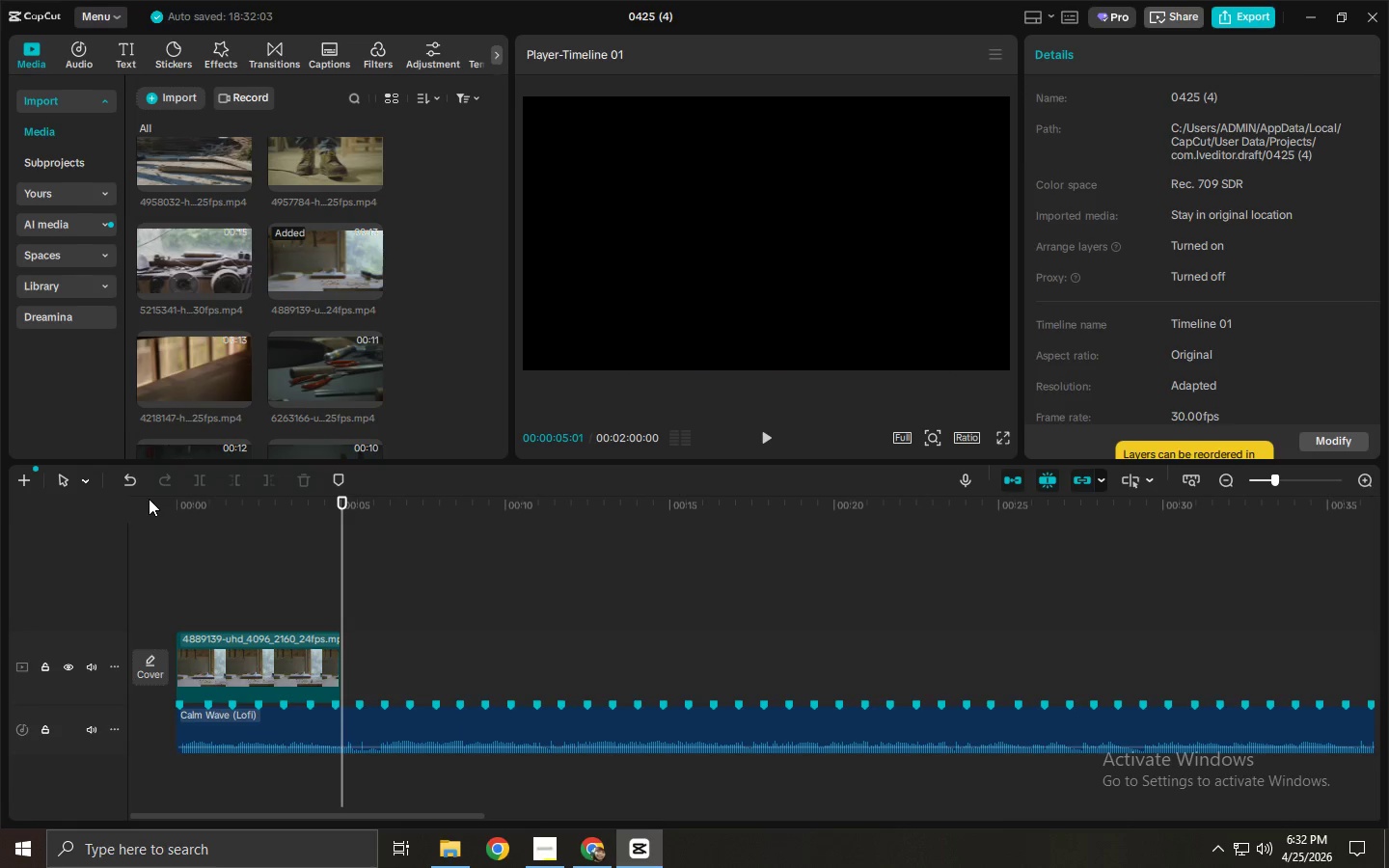 
left_click_drag(start_coordinate=[287, 505], to_coordinate=[137, 507])
 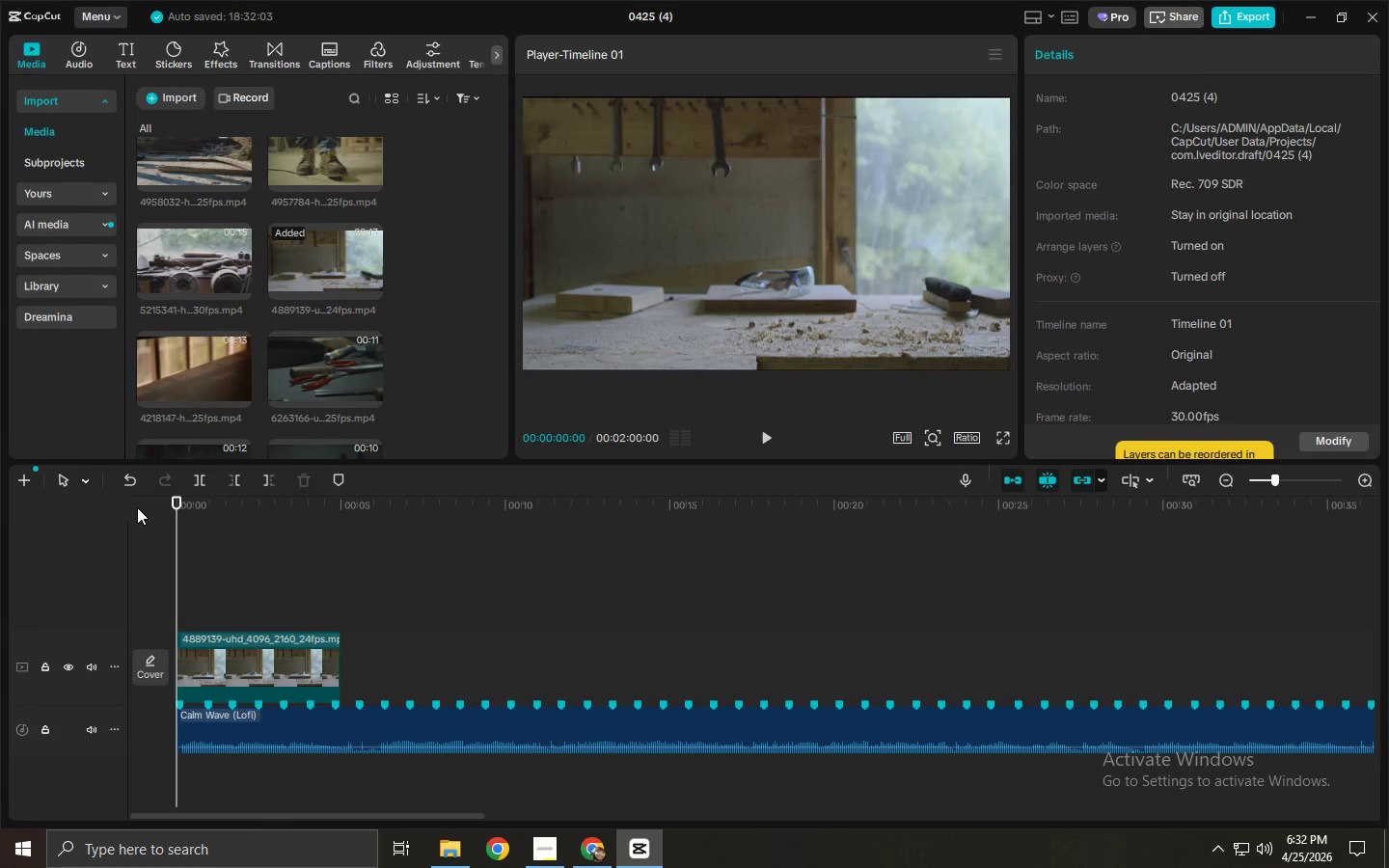 
key(Space)
 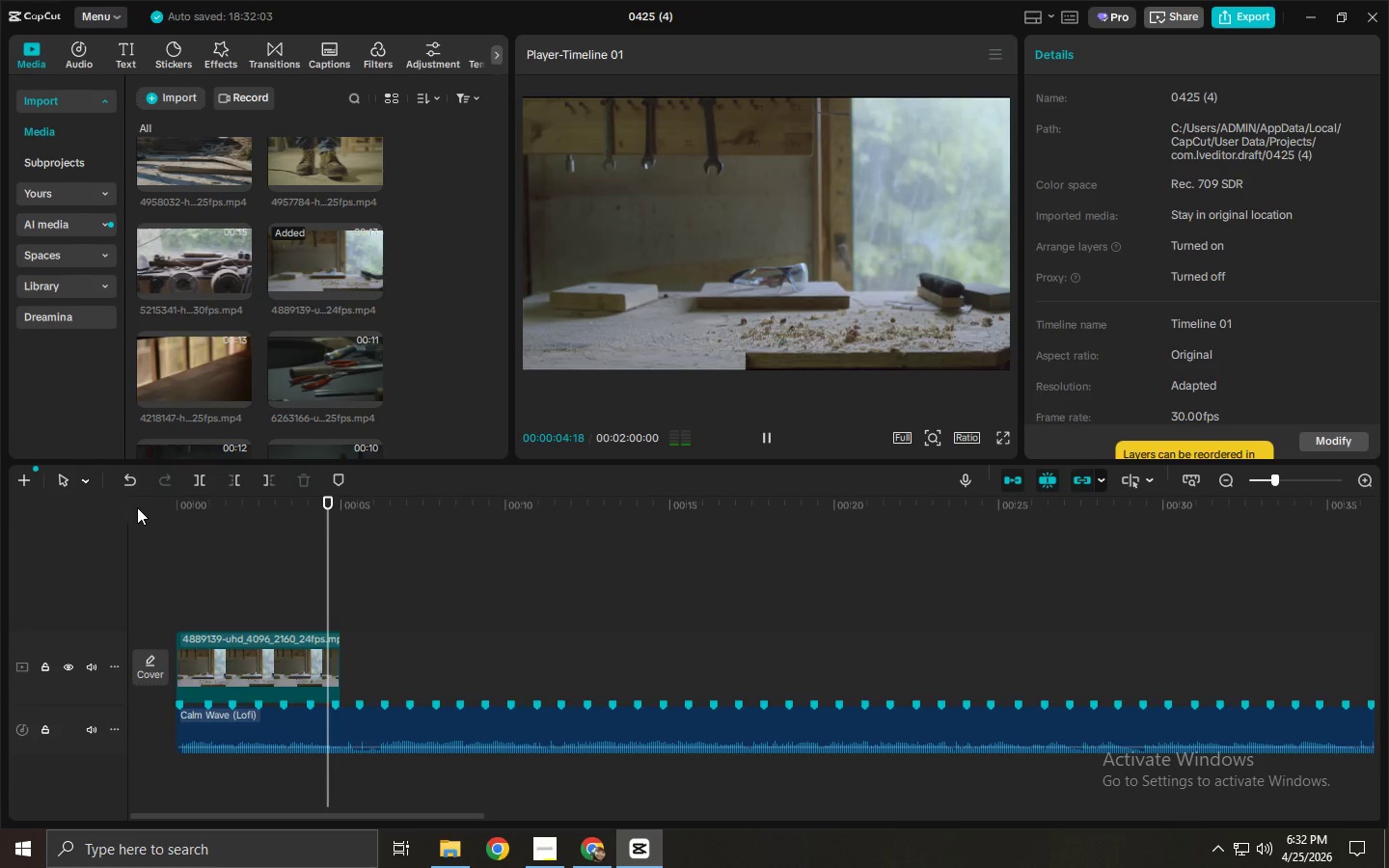 
wait(6.33)
 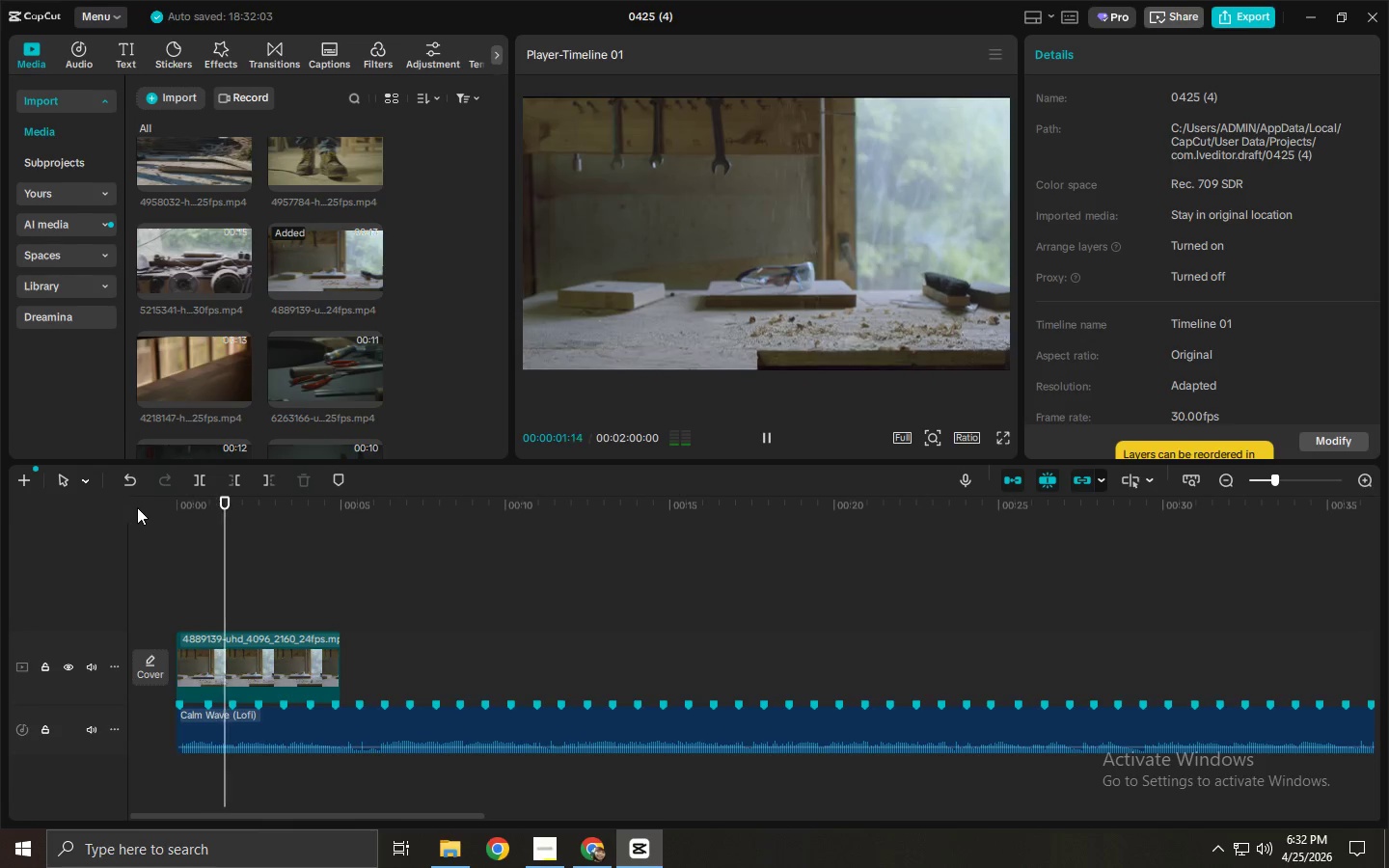 
left_click_drag(start_coordinate=[245, 524], to_coordinate=[31, 521])
 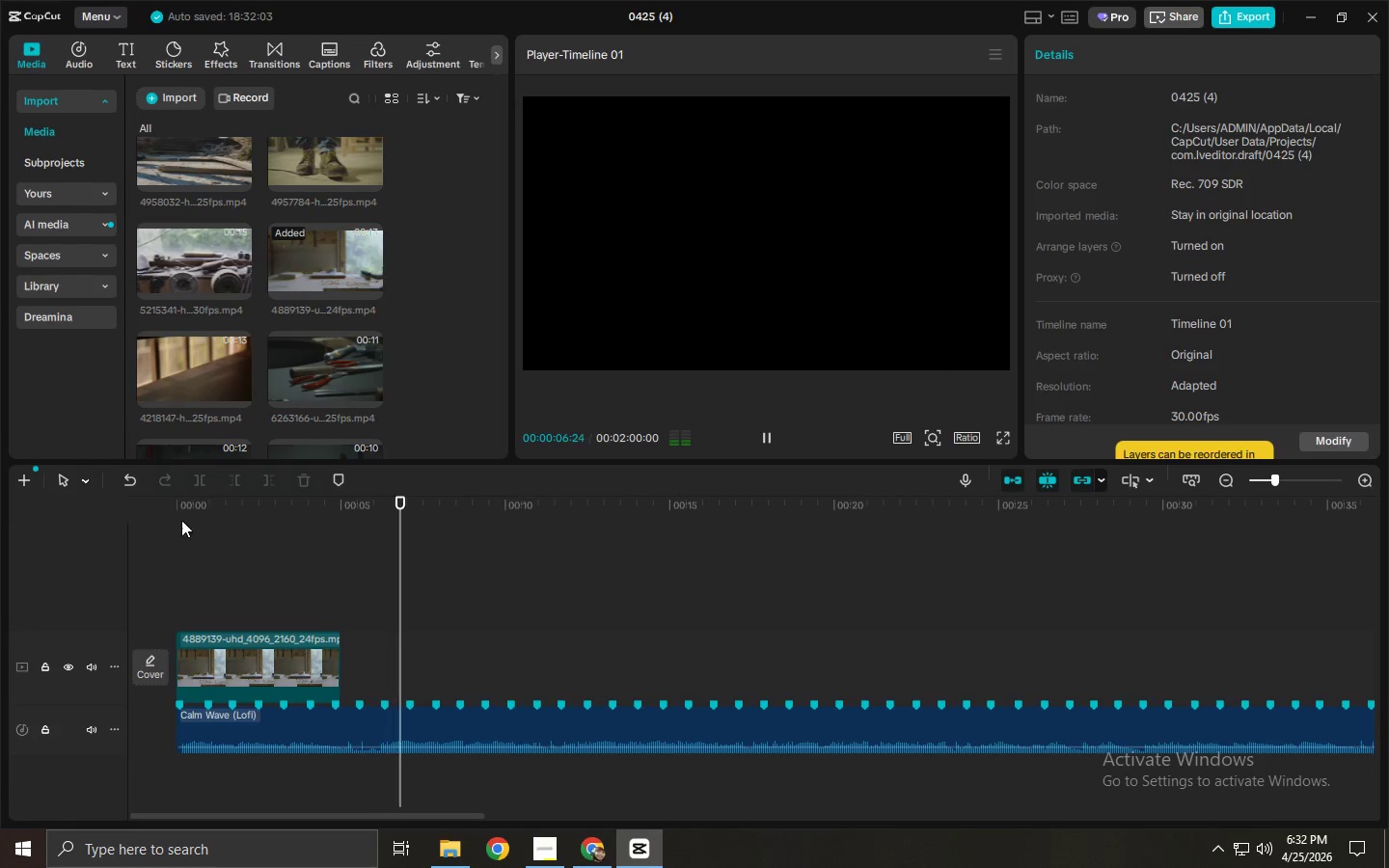 
left_click_drag(start_coordinate=[209, 516], to_coordinate=[120, 516])
 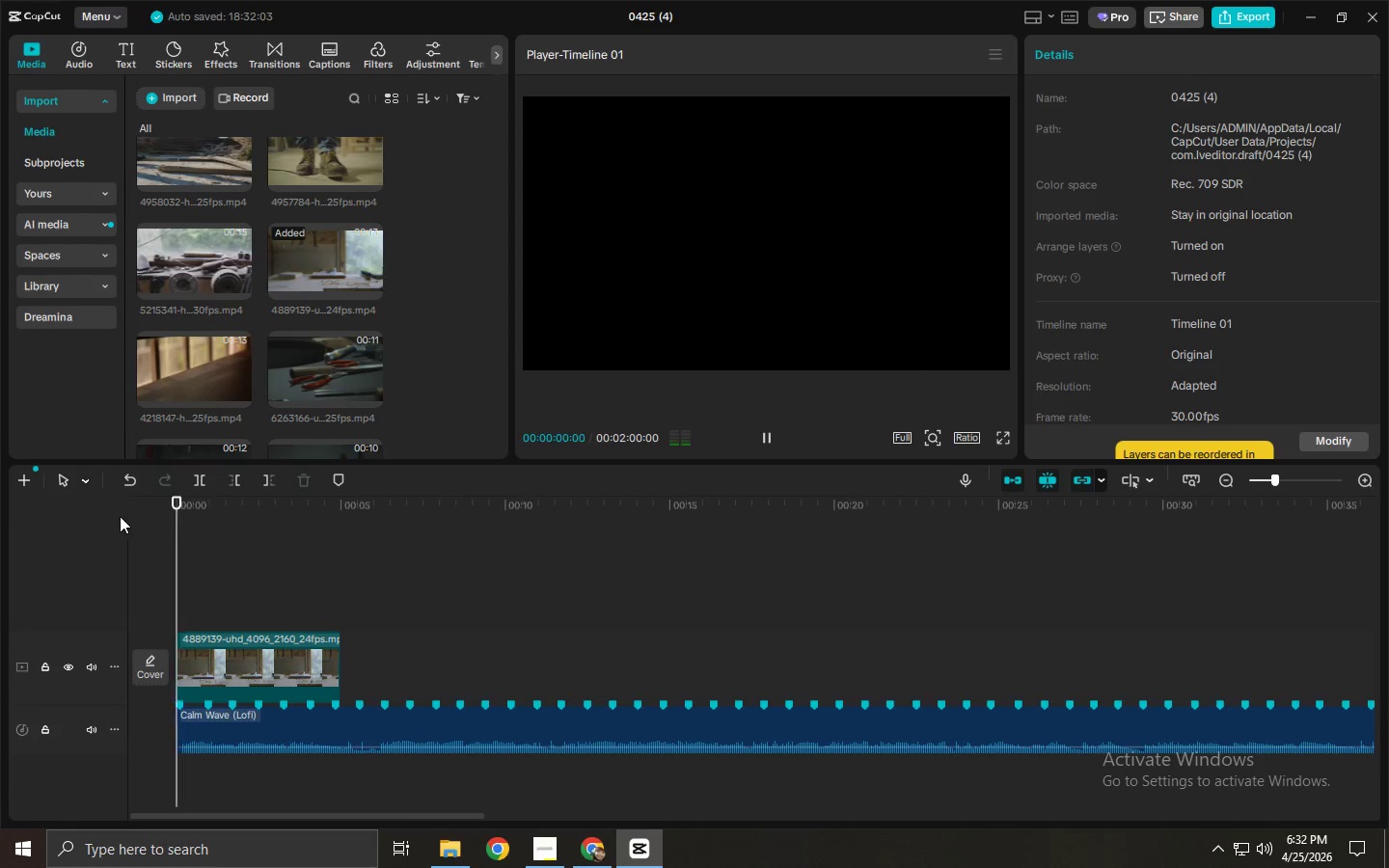 
key(Space)
 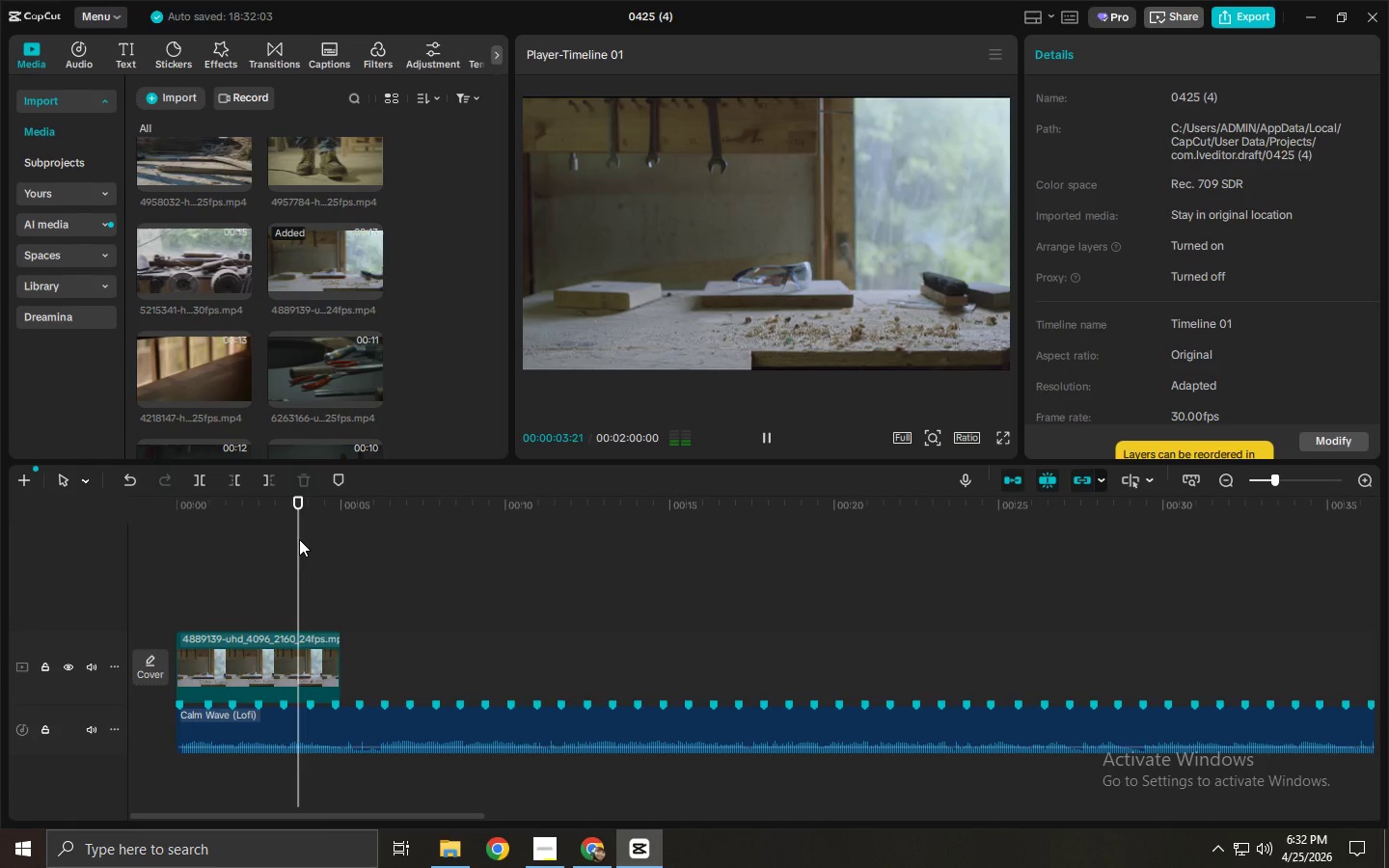 
wait(5.14)
 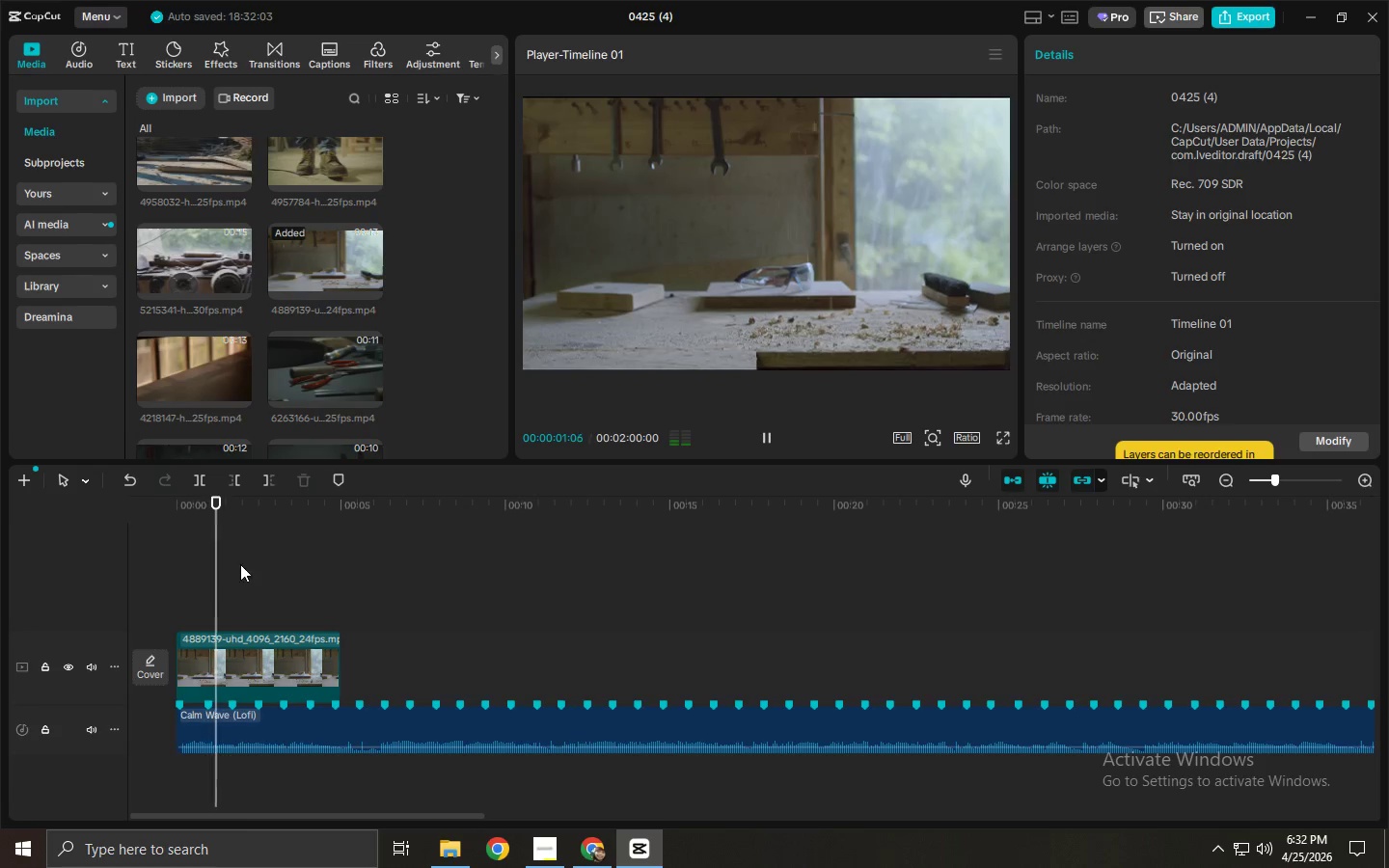 
key(Space)
 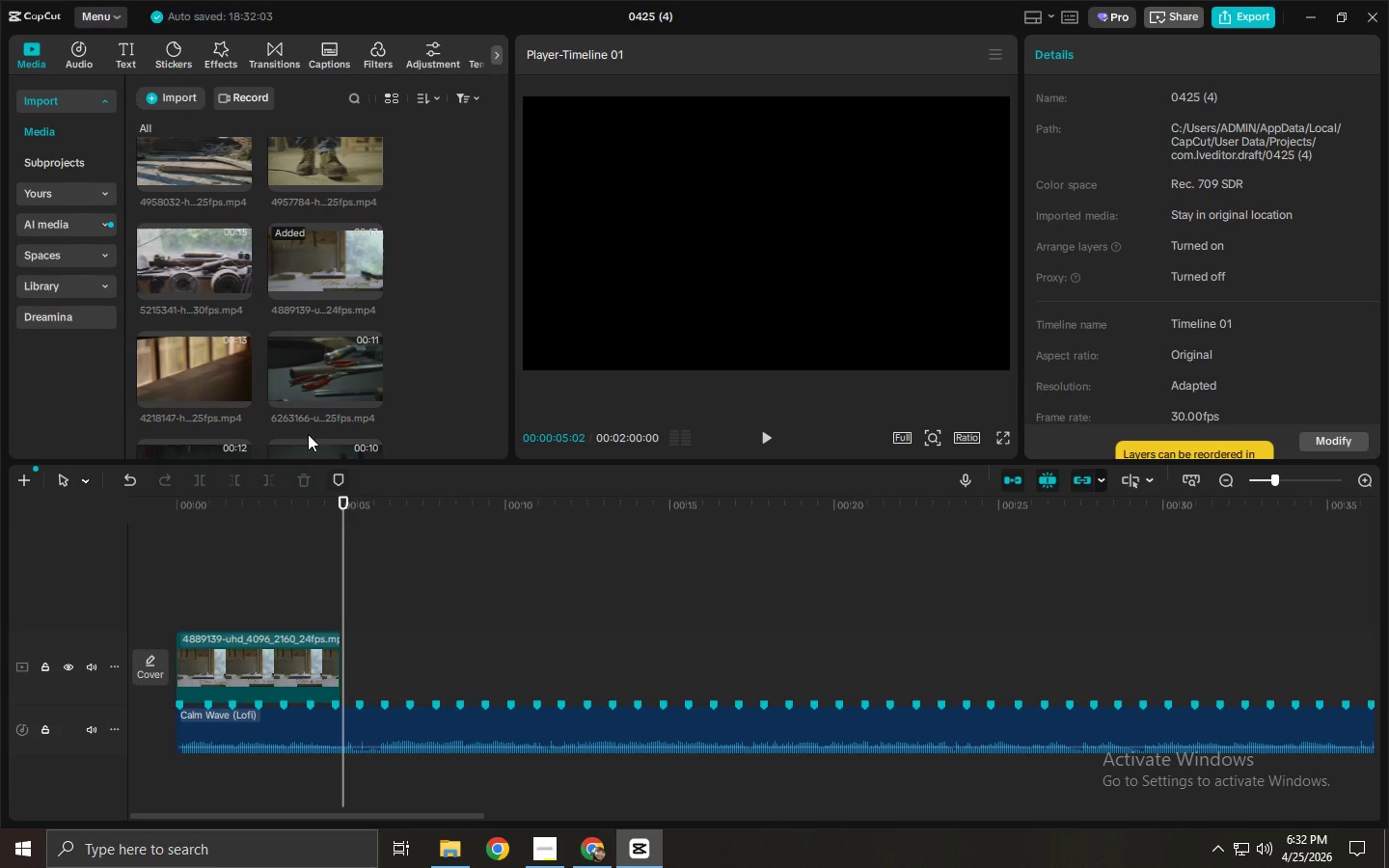 
mouse_move([242, 351])
 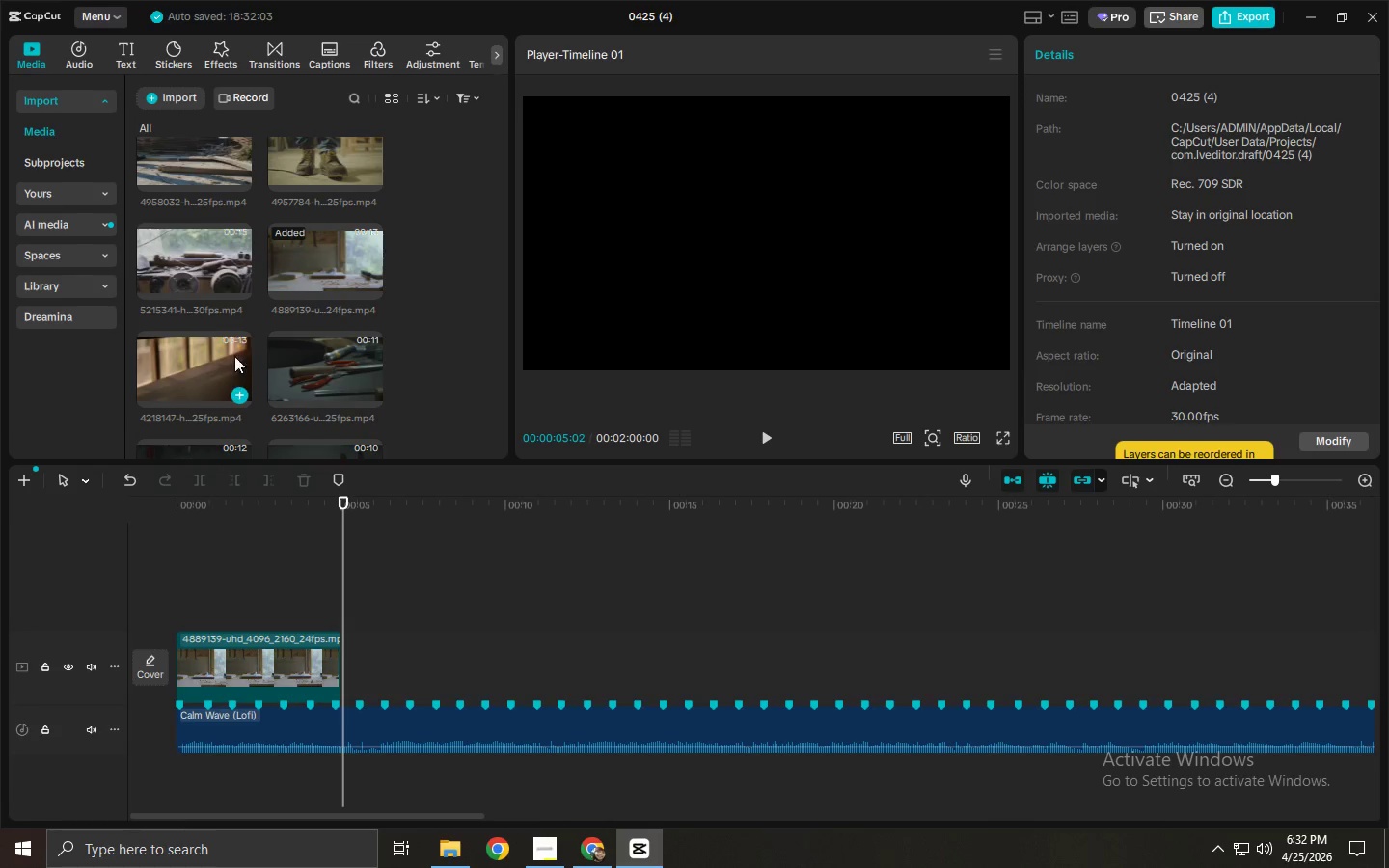 
scroll: coordinate [234, 342], scroll_direction: up, amount: 6.0
 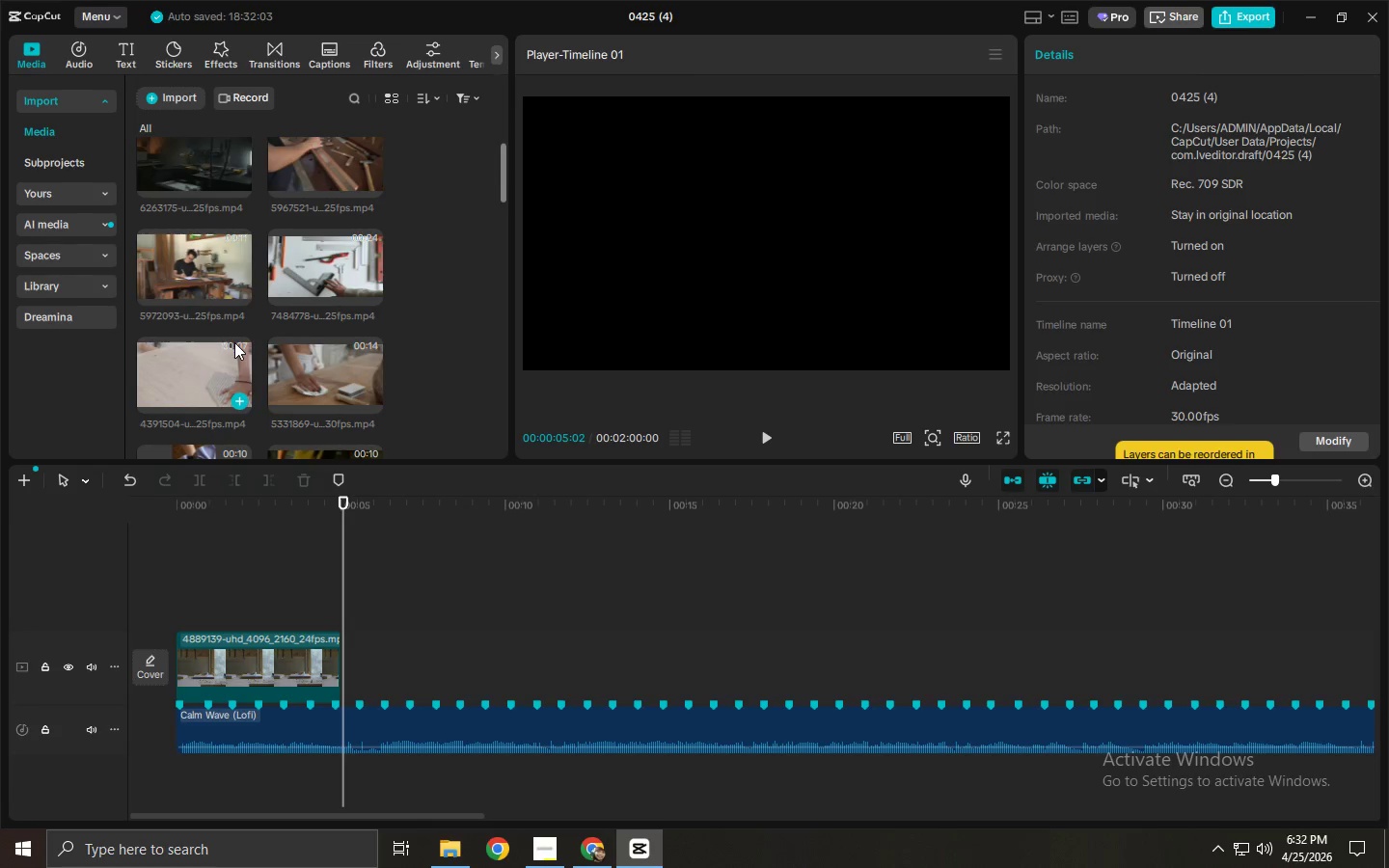 
scroll: coordinate [234, 342], scroll_direction: down, amount: 2.0
 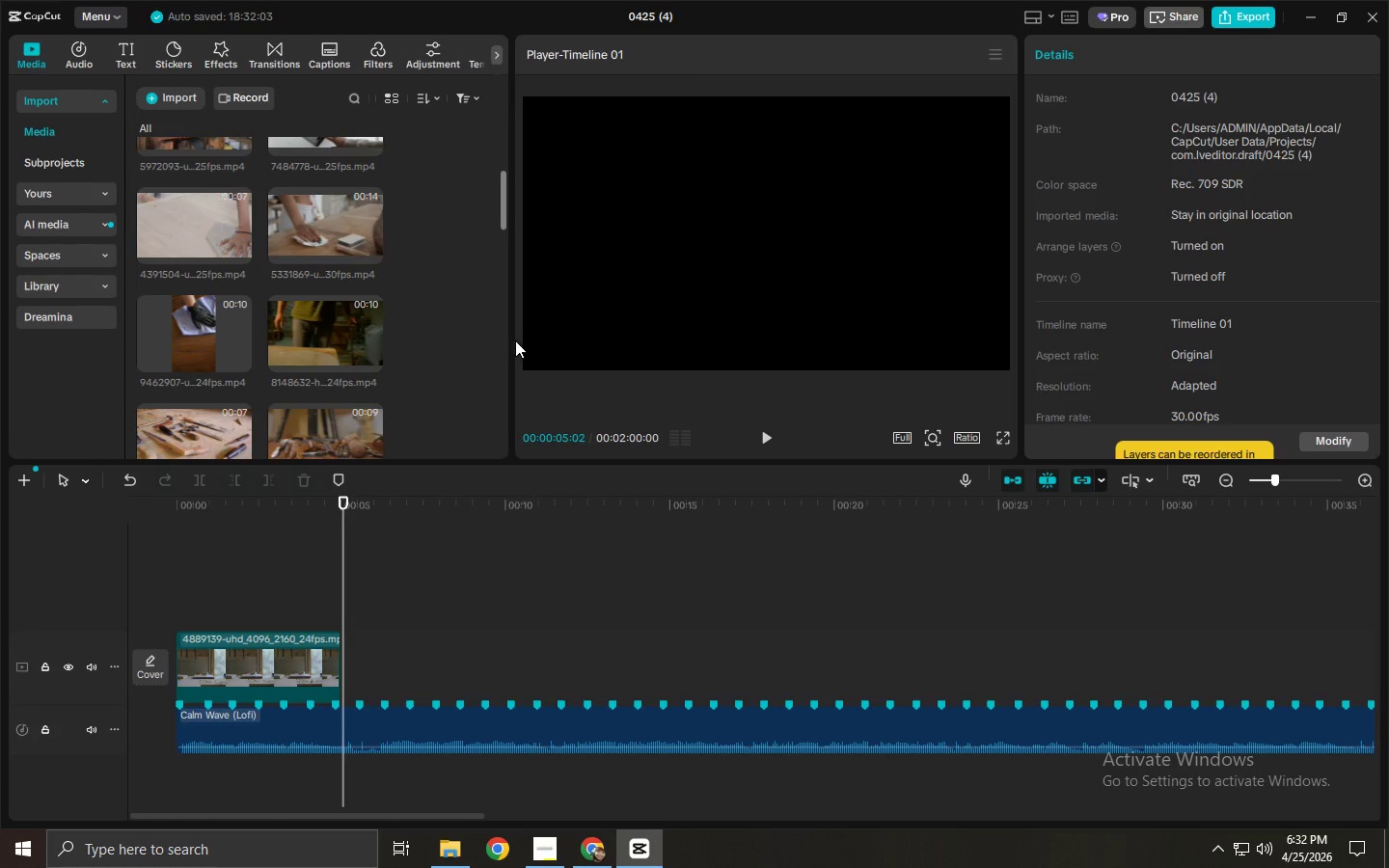 
left_click([506, 340])
 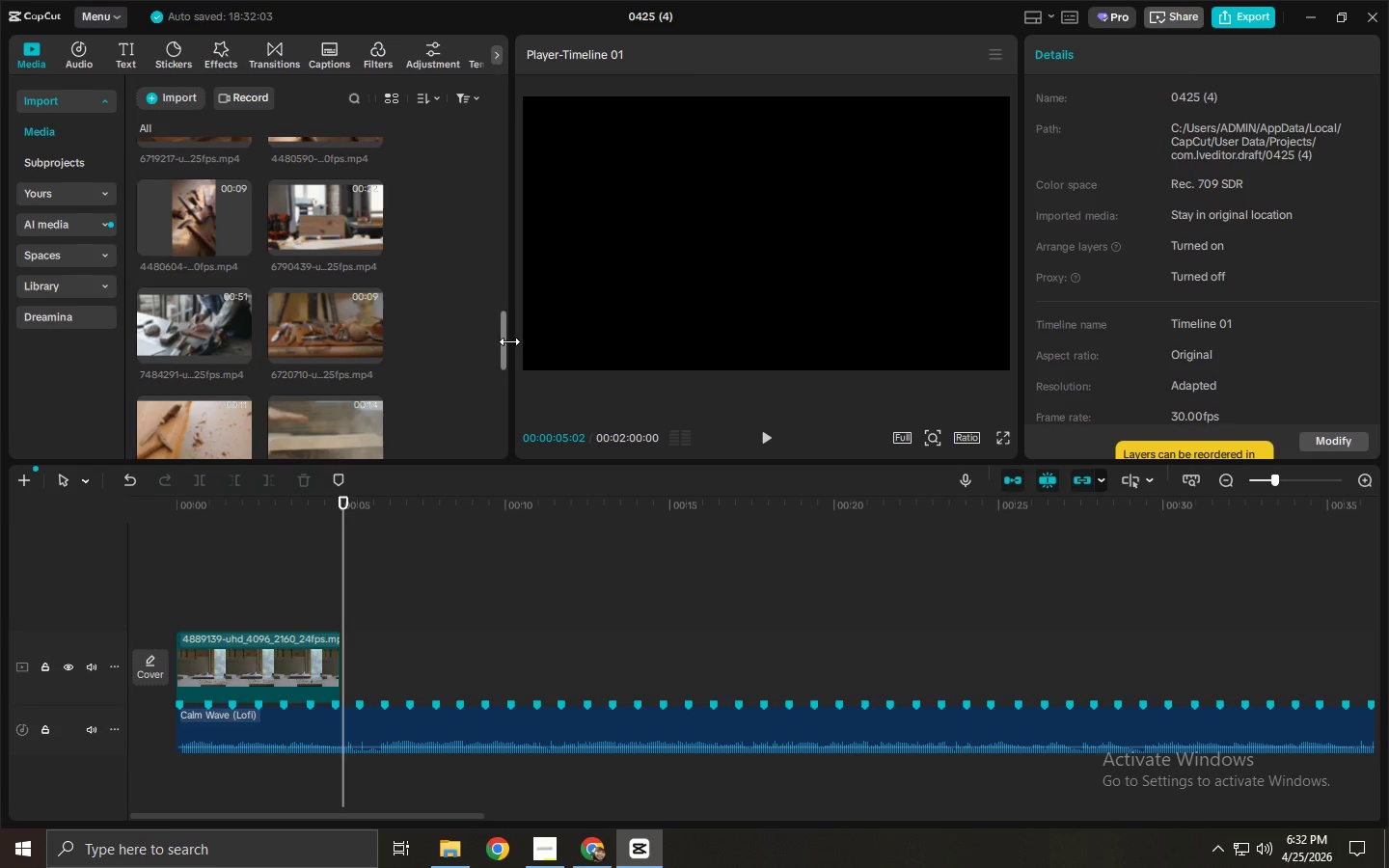 
left_click_drag(start_coordinate=[509, 341], to_coordinate=[602, 346])
 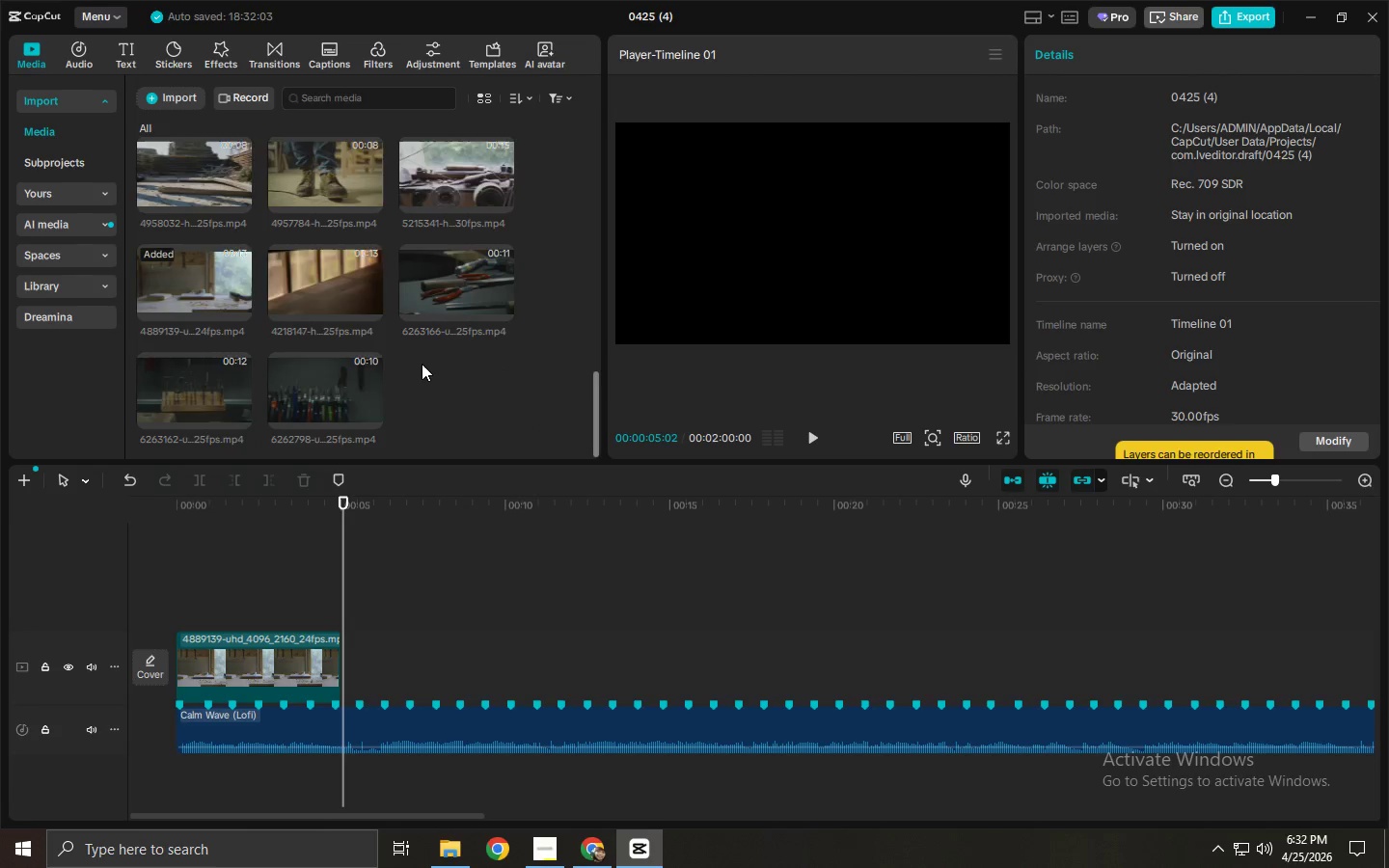 
scroll: coordinate [422, 364], scroll_direction: up, amount: 6.0
 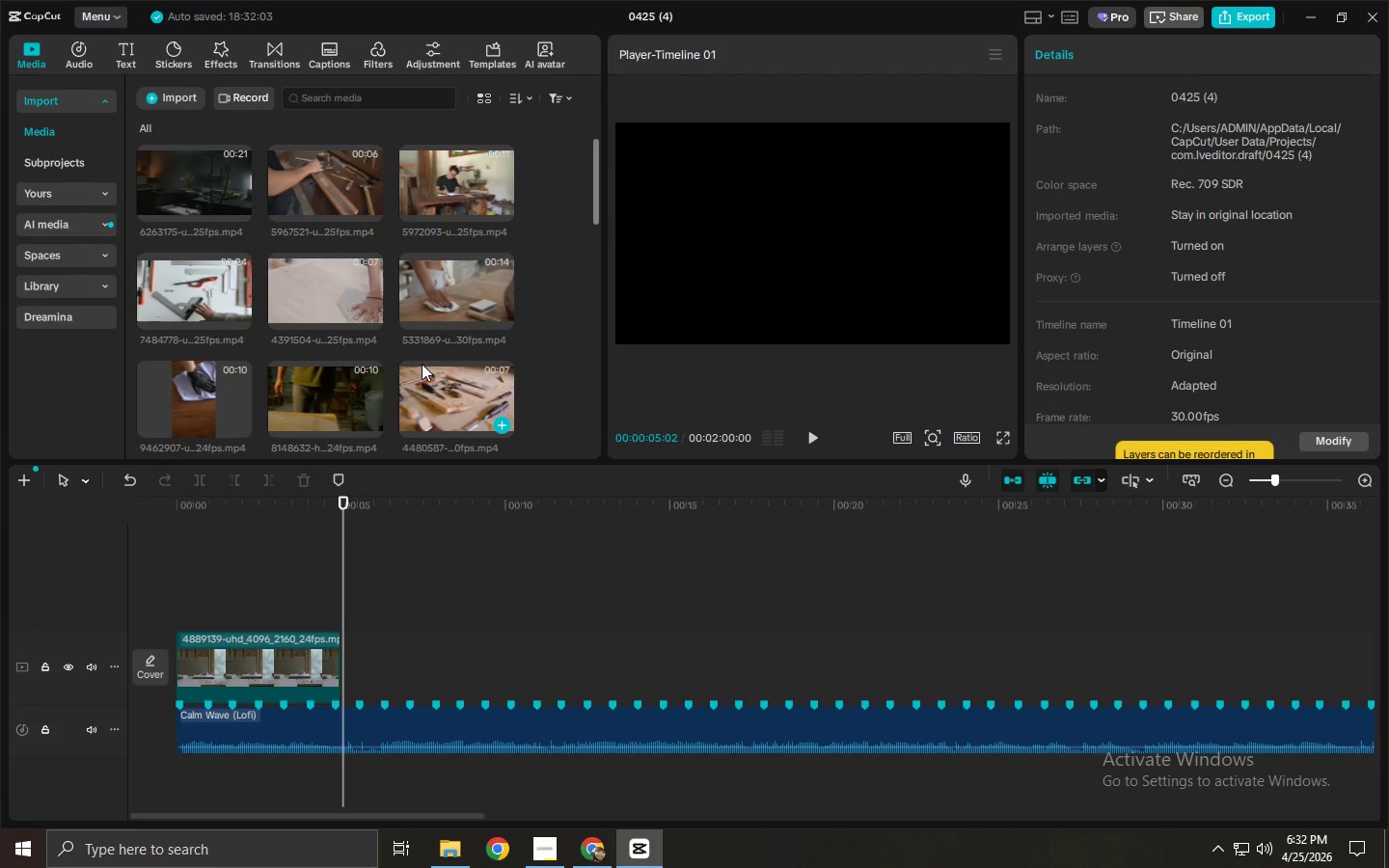 
scroll: coordinate [331, 372], scroll_direction: down, amount: 7.0
 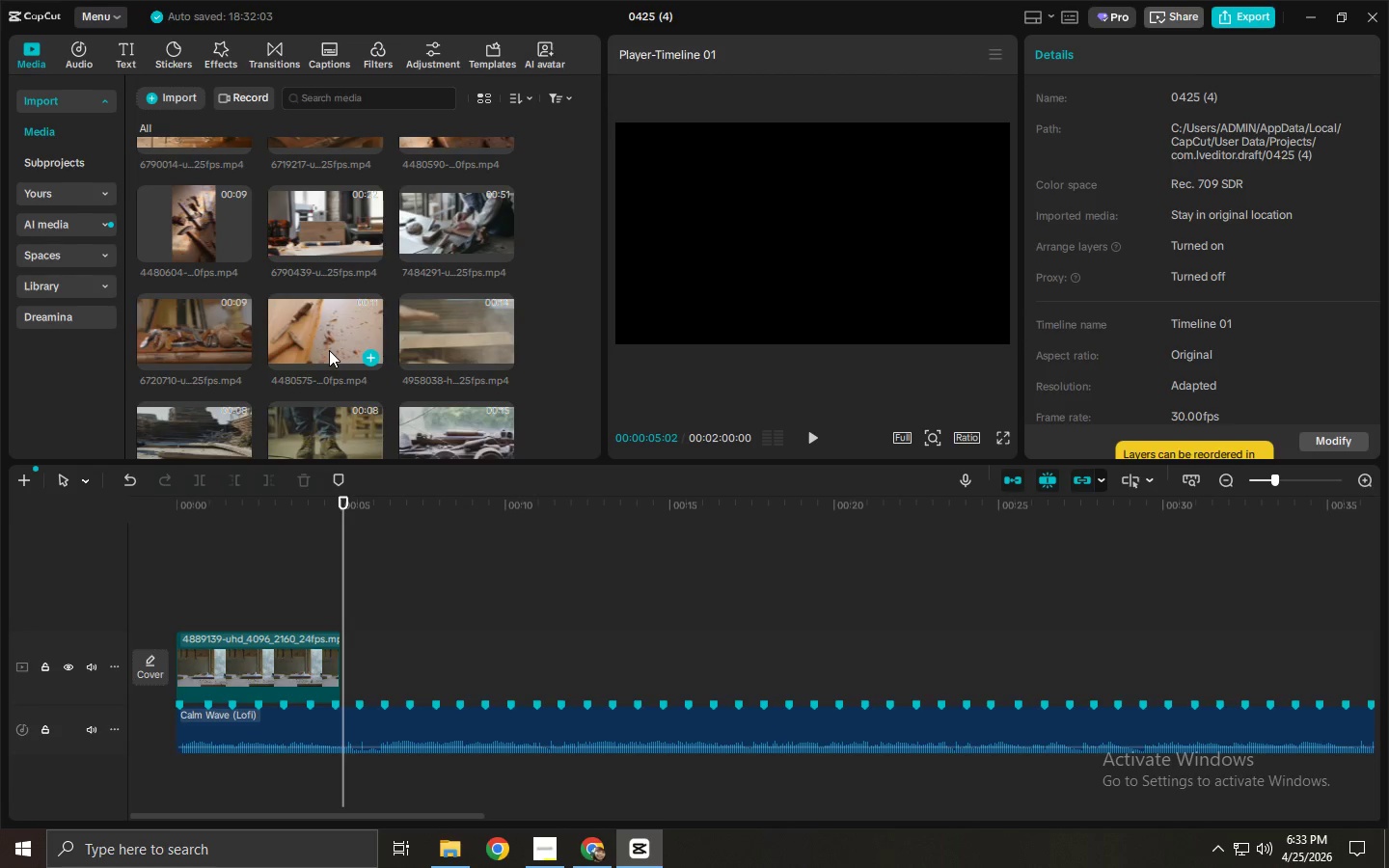 
wait(5.64)
 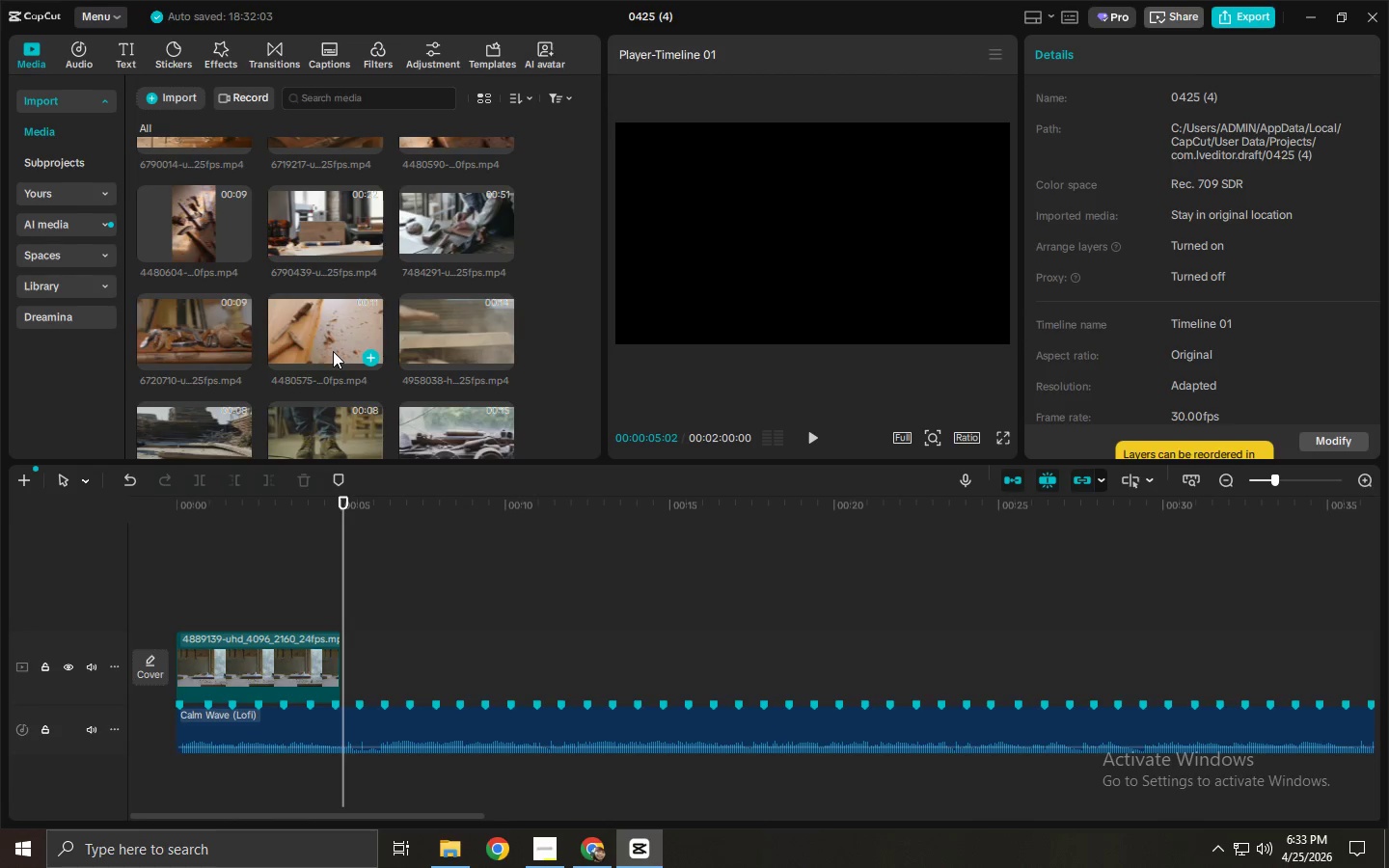 
scroll: coordinate [199, 339], scroll_direction: down, amount: 2.0
 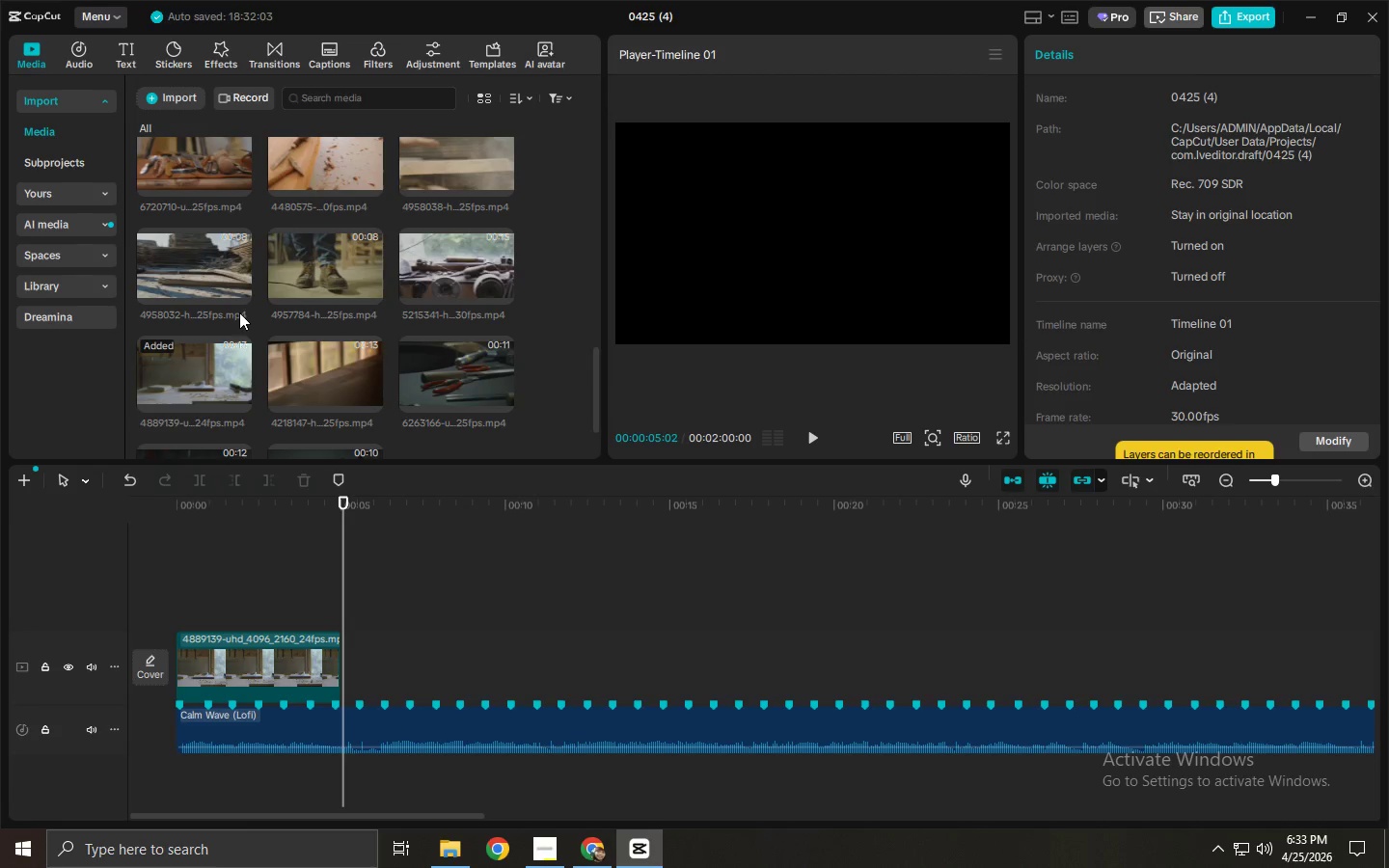 
left_click_drag(start_coordinate=[305, 270], to_coordinate=[360, 652])
 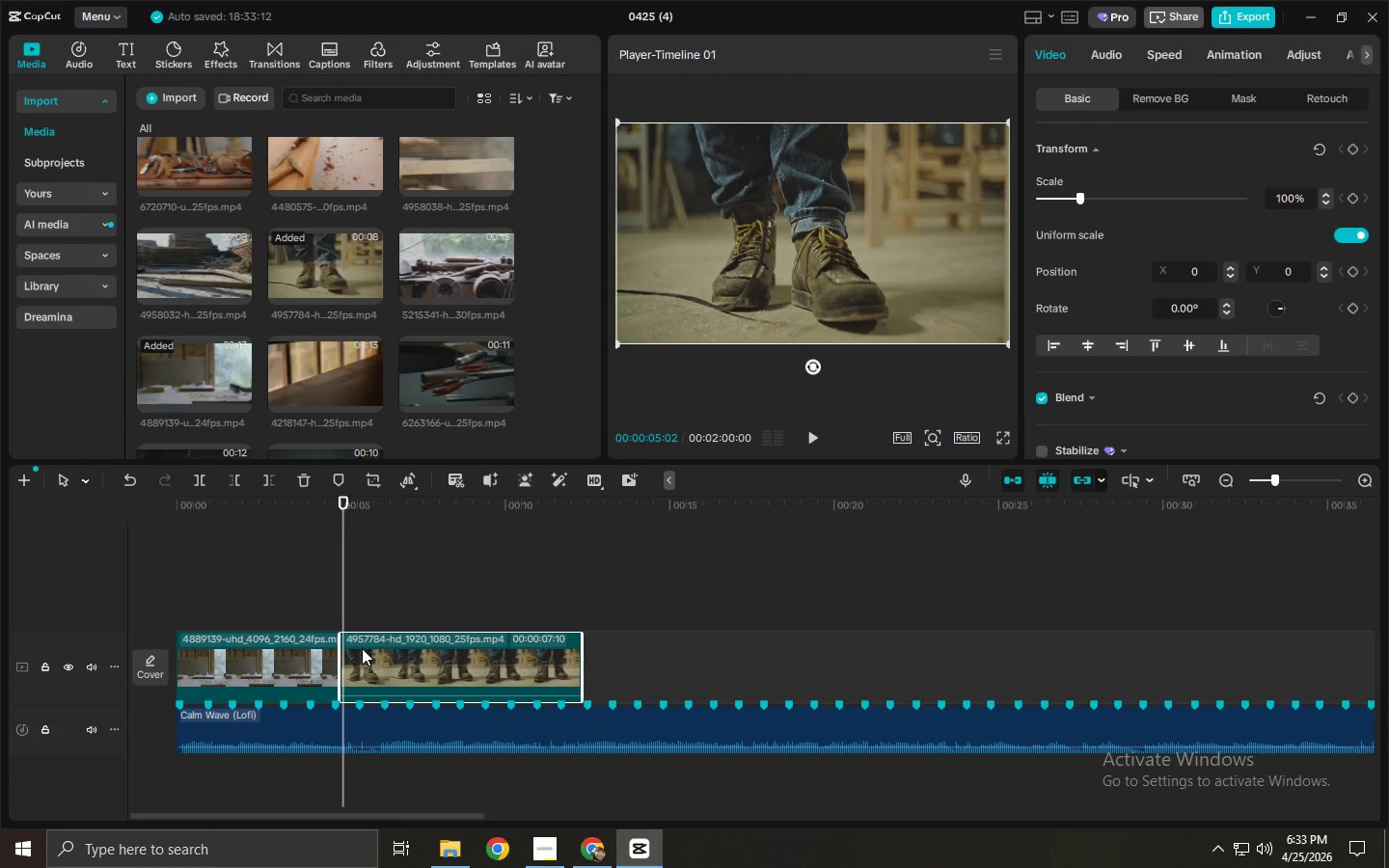 
key(Space)
 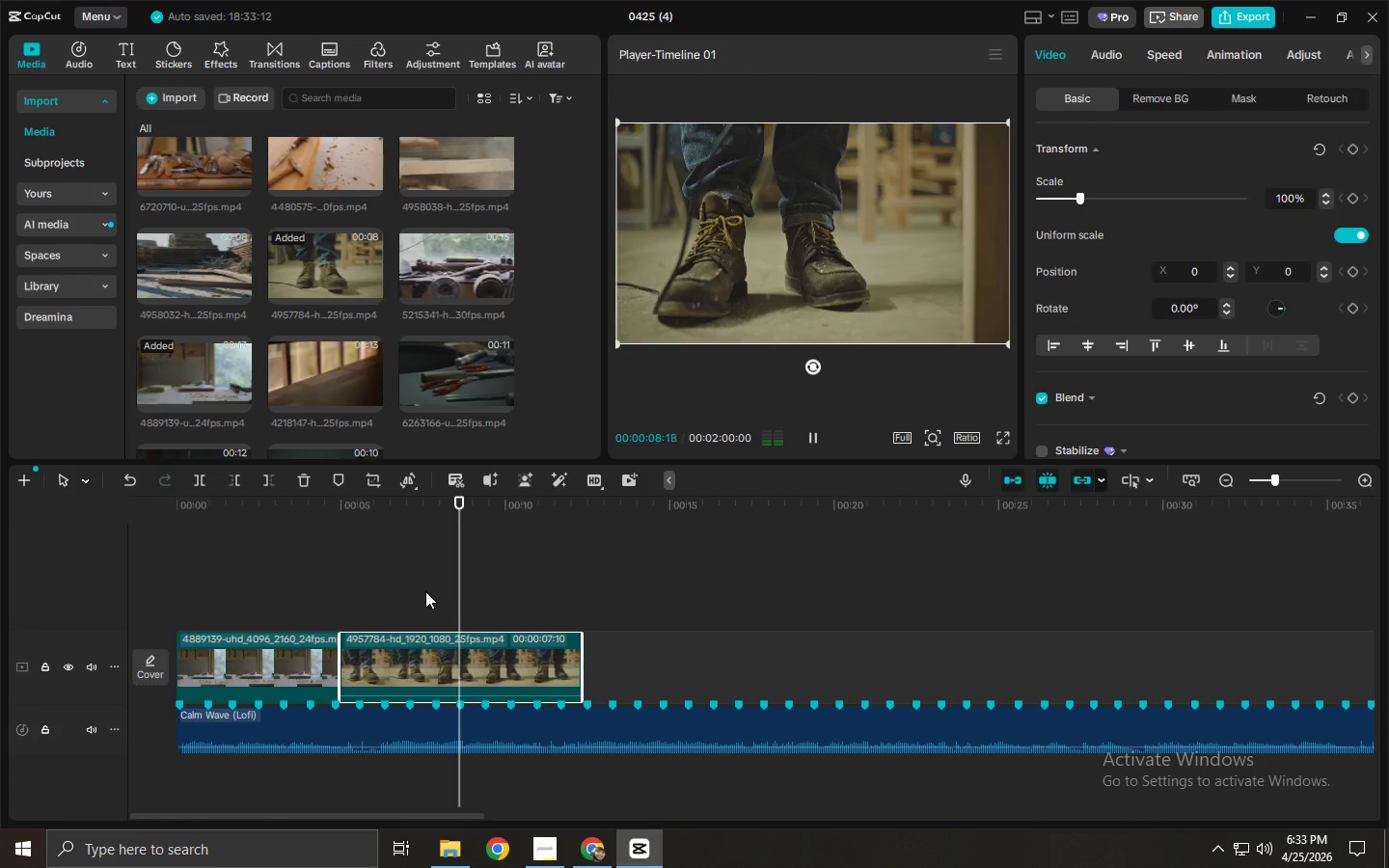 
key(Space)
 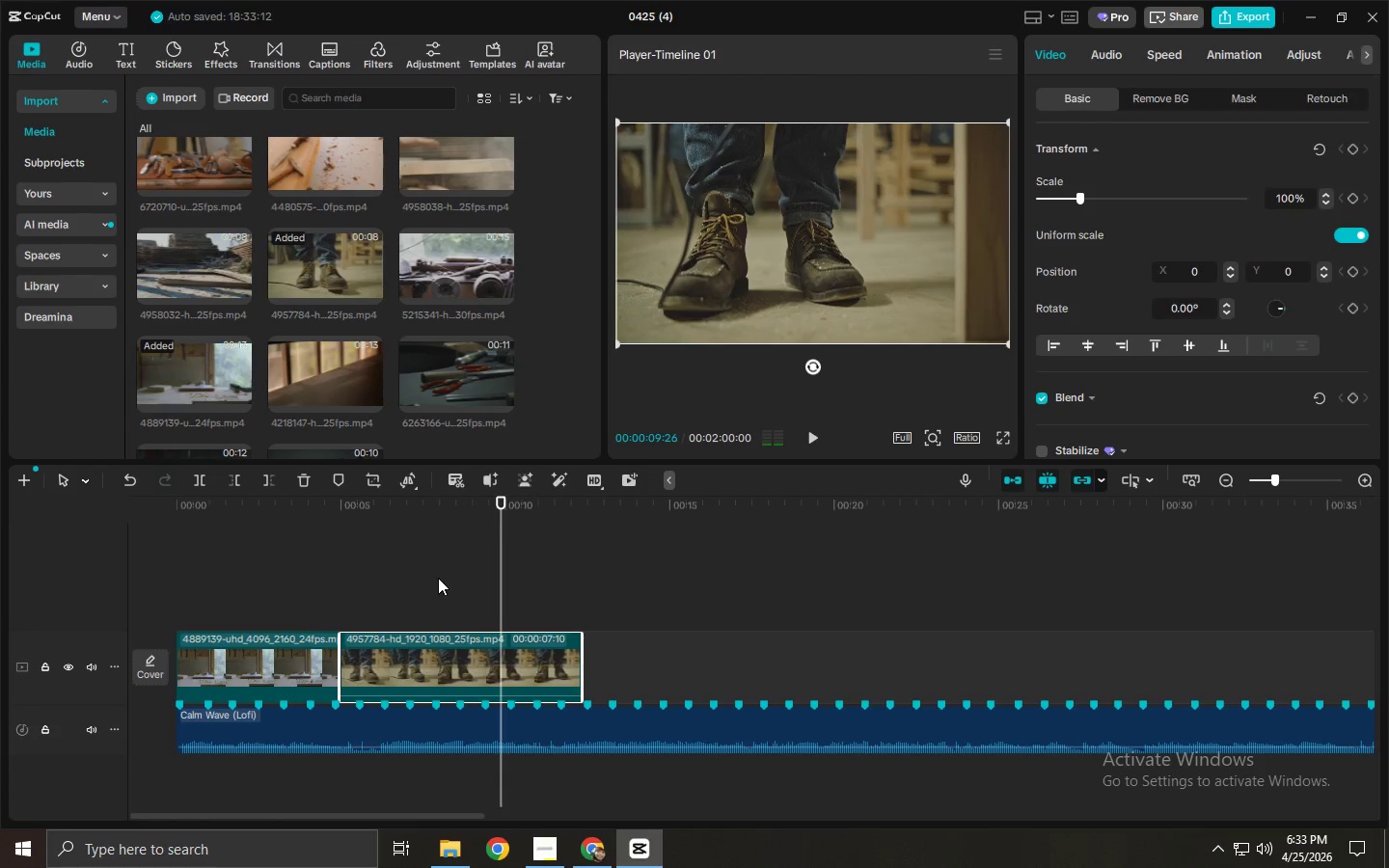 
key(Space)
 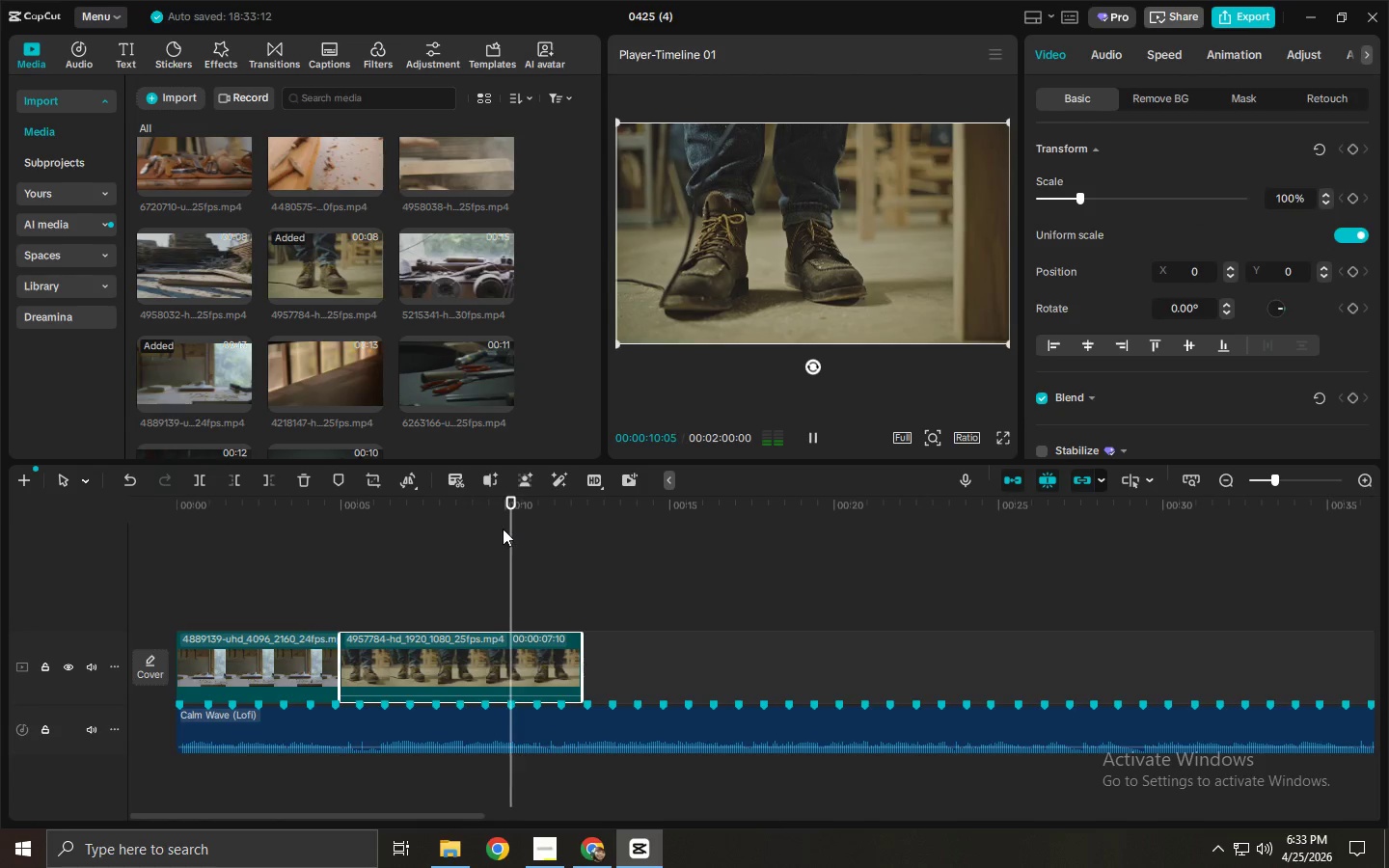 
key(Space)
 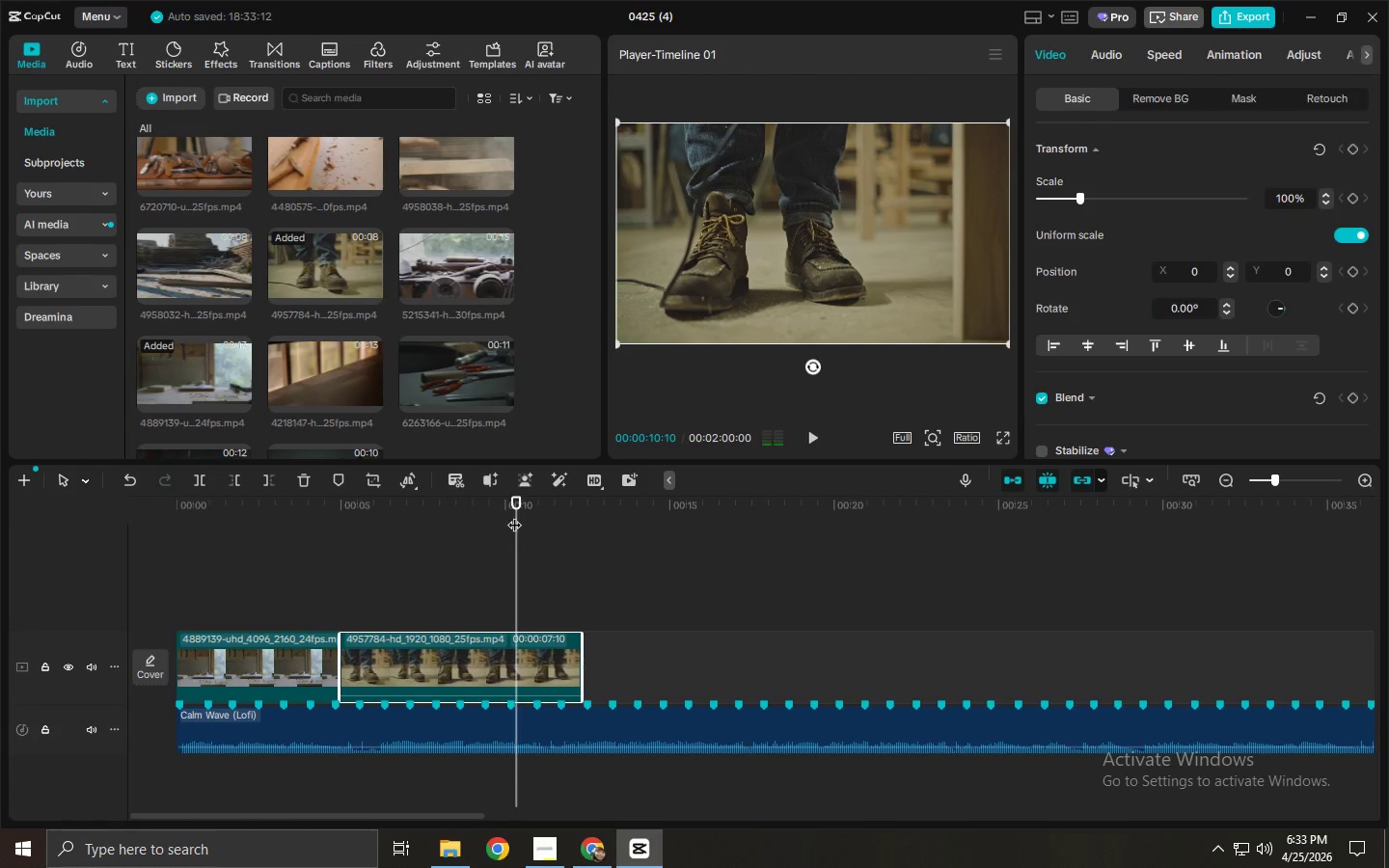 
left_click_drag(start_coordinate=[516, 515], to_coordinate=[533, 516])
 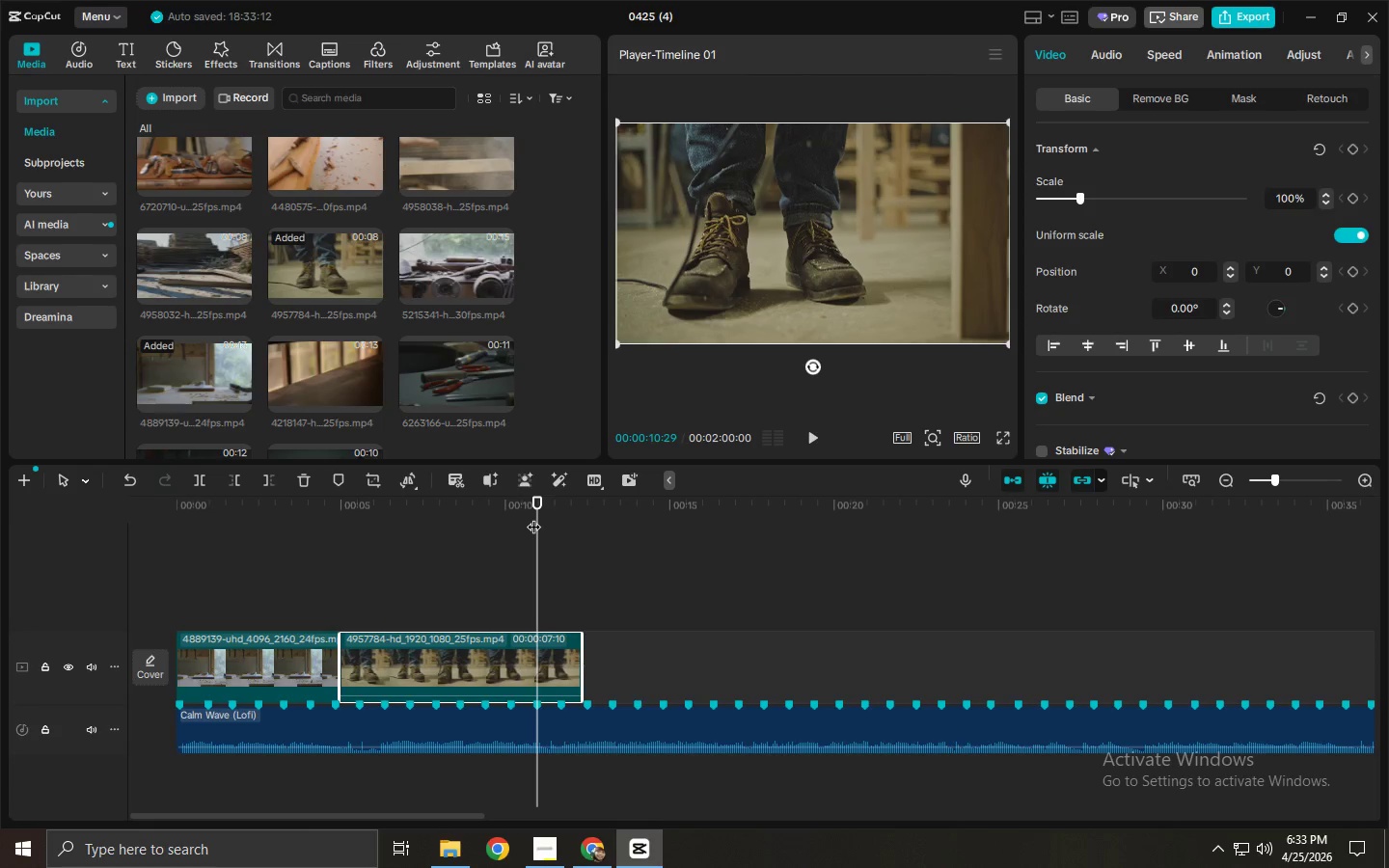 
key(Space)
 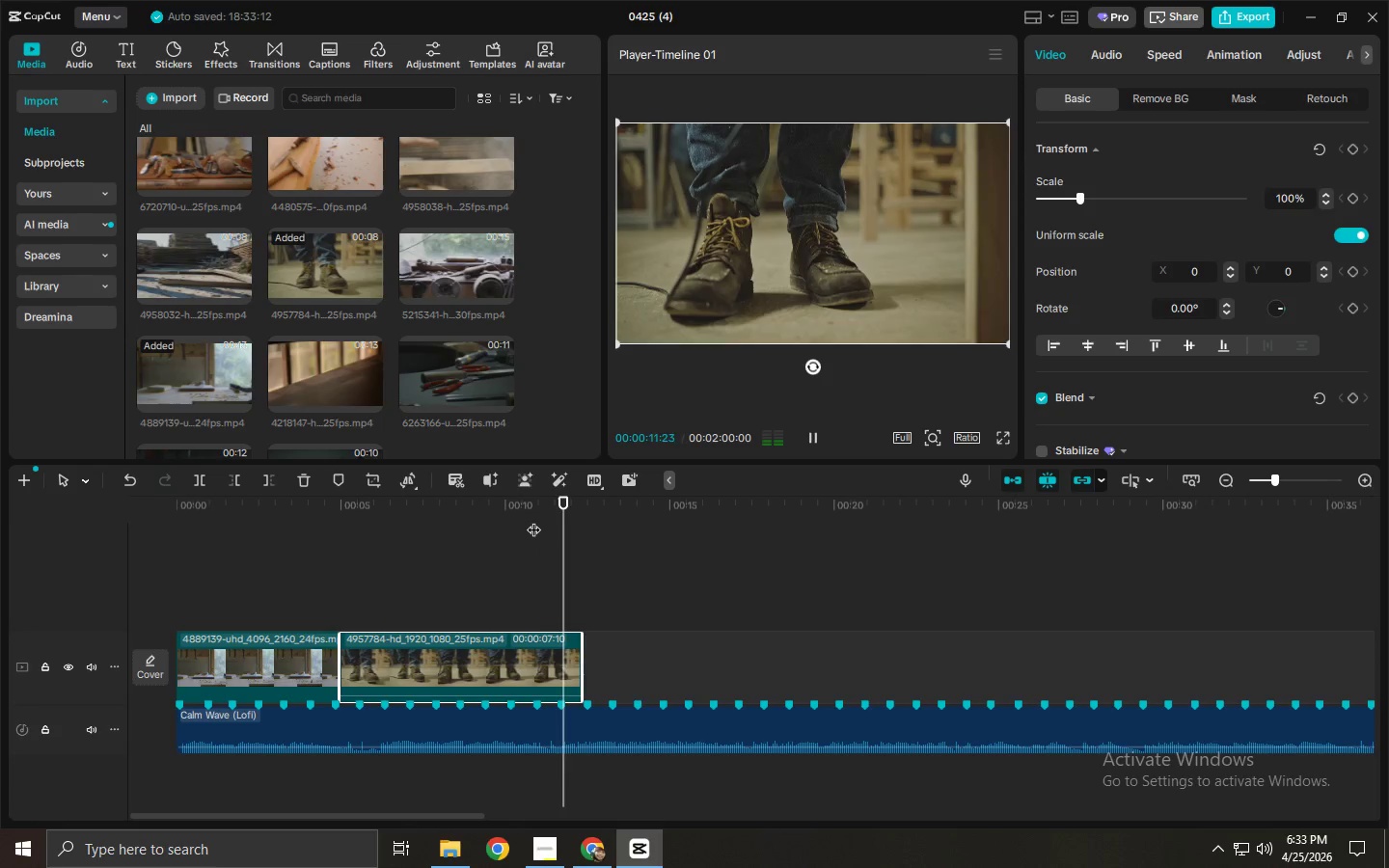 
key(Space)
 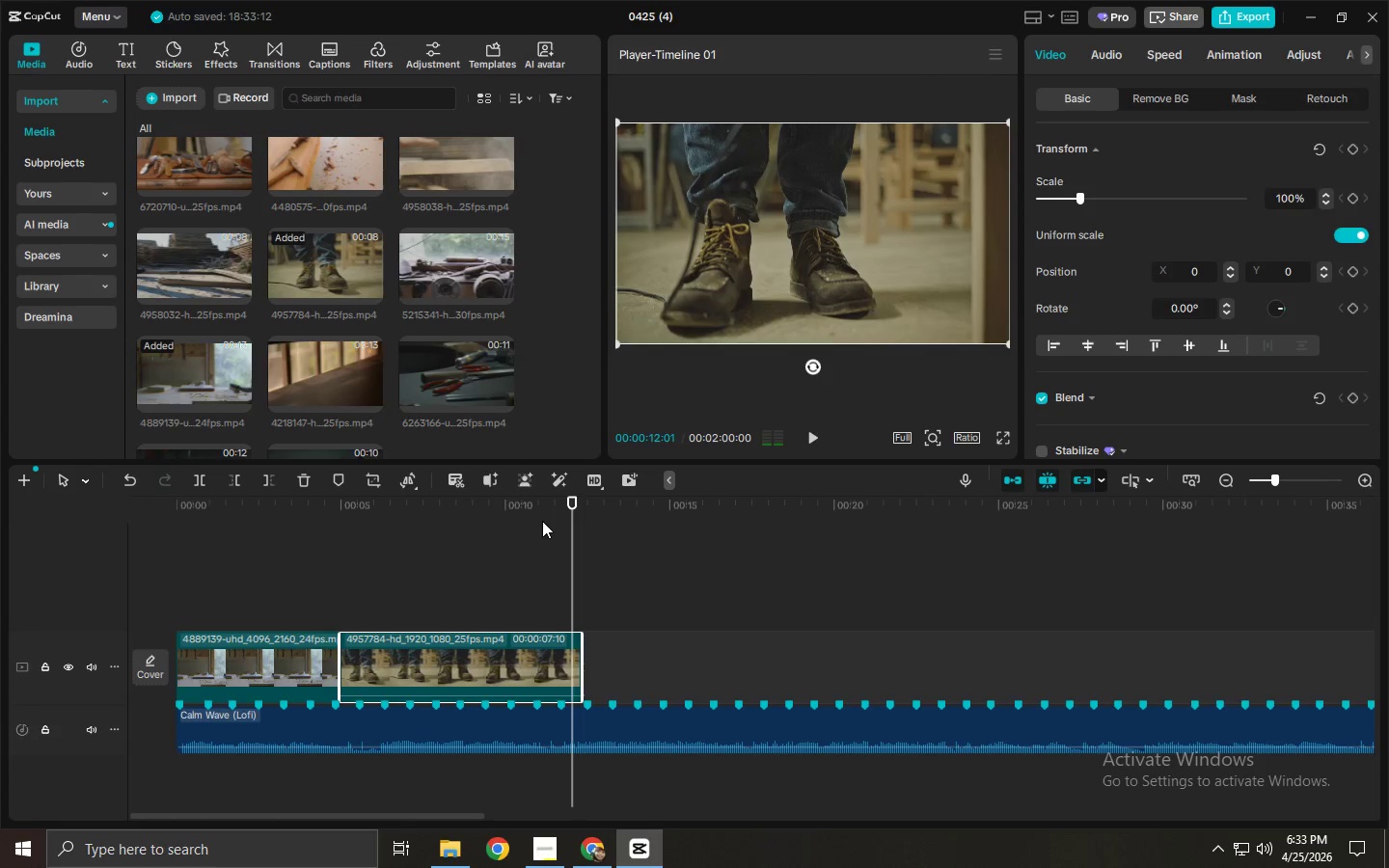 
key(Space)
 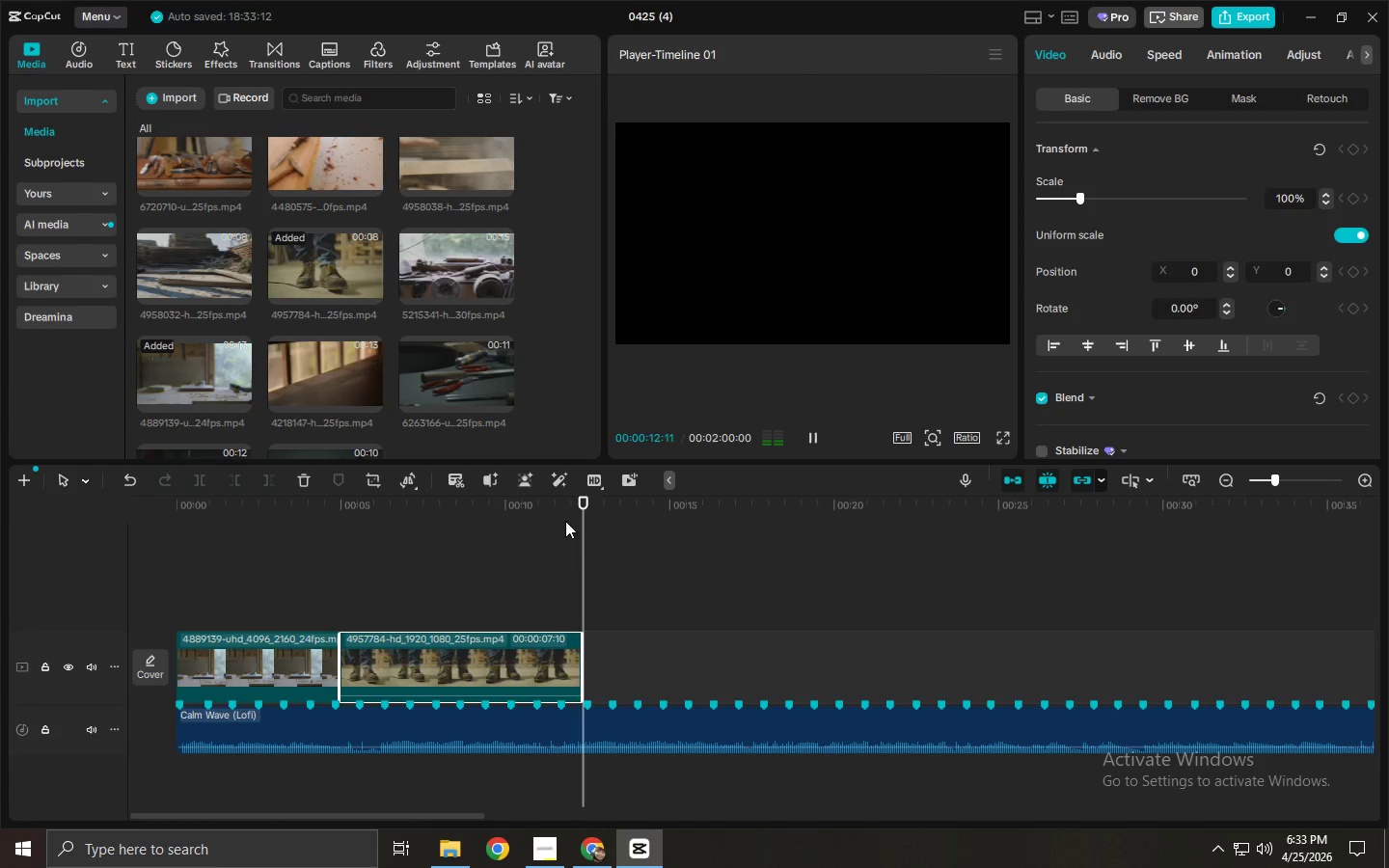 
key(Space)
 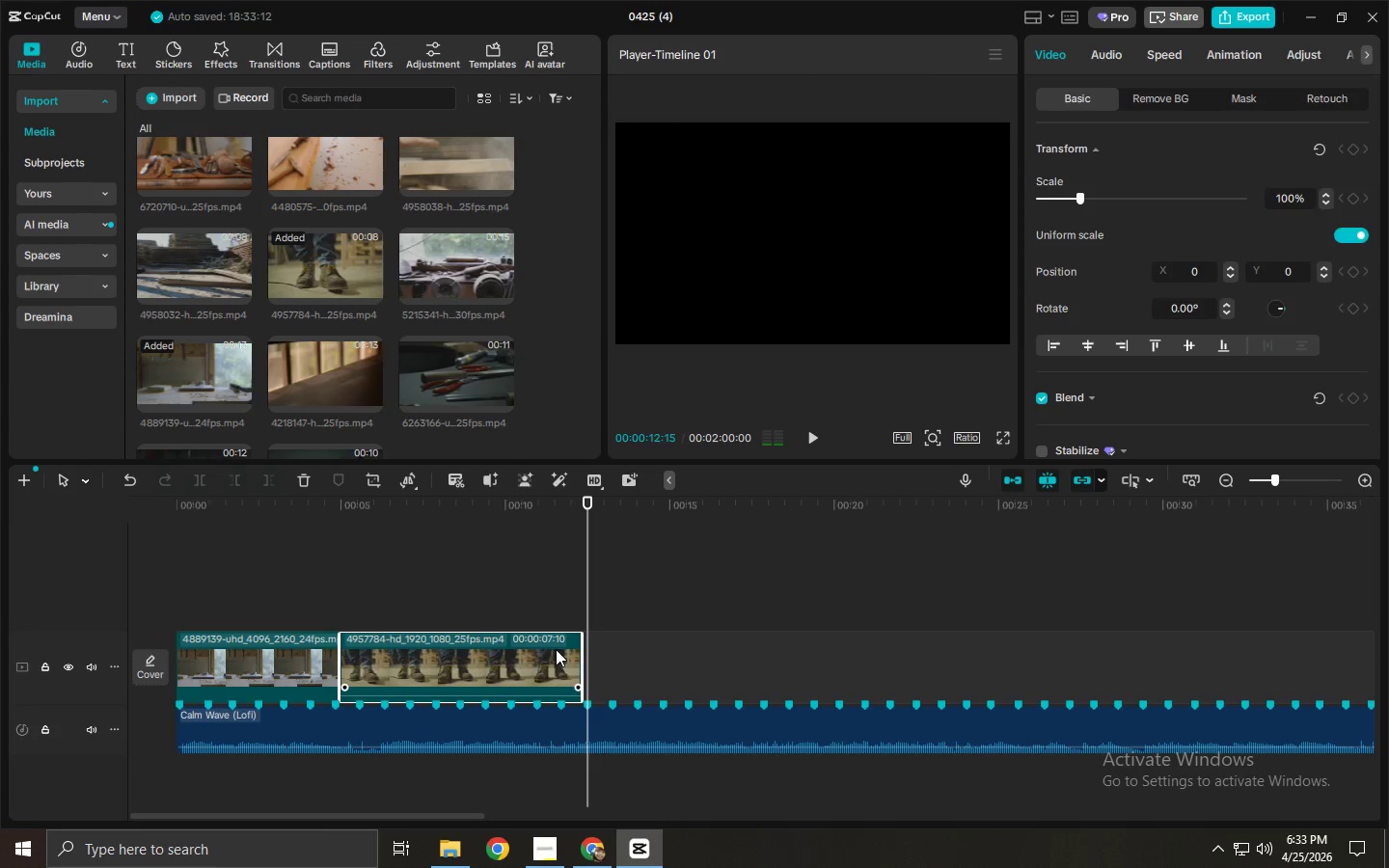 
left_click([558, 658])
 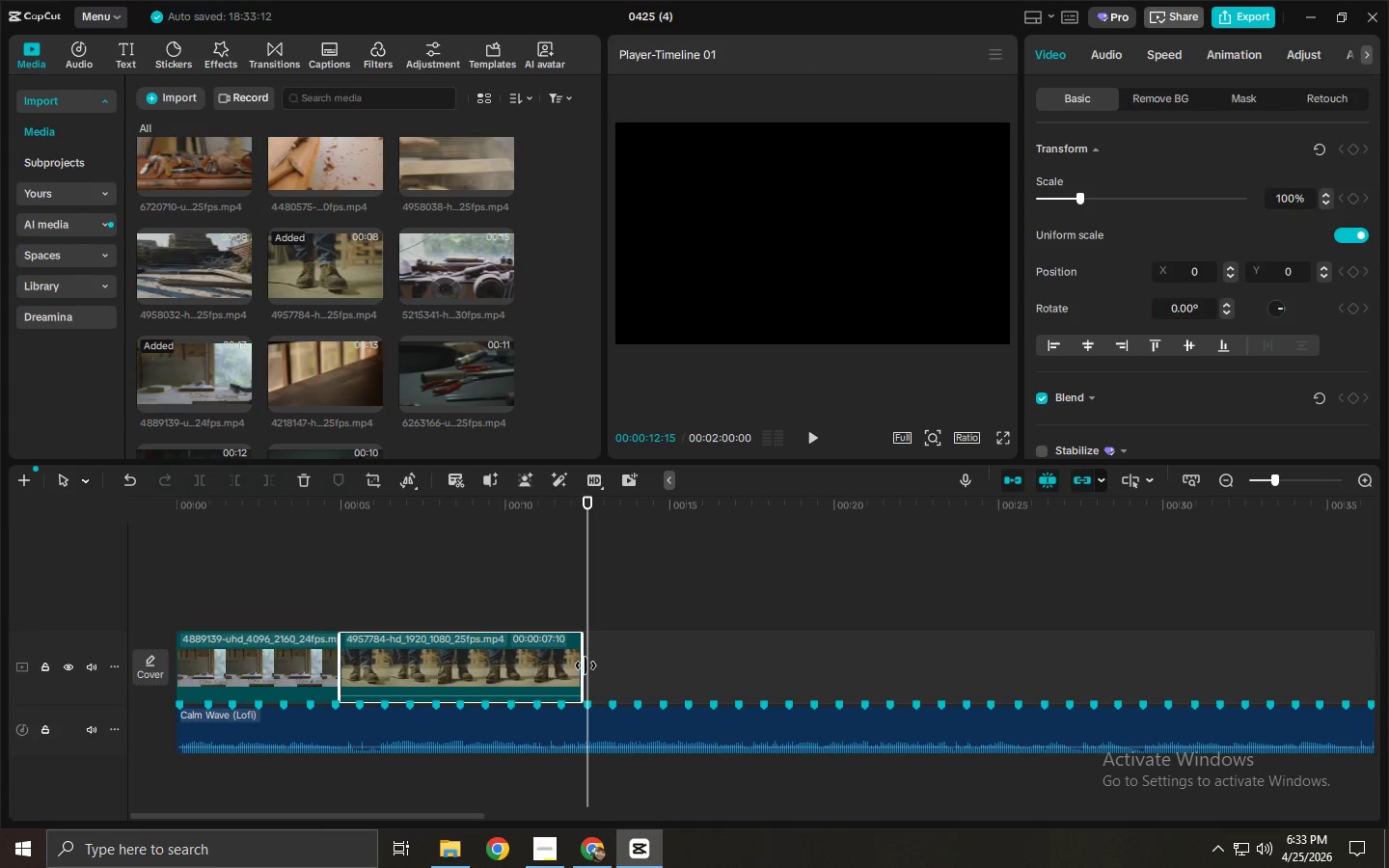 
left_click_drag(start_coordinate=[585, 665], to_coordinate=[563, 671])
 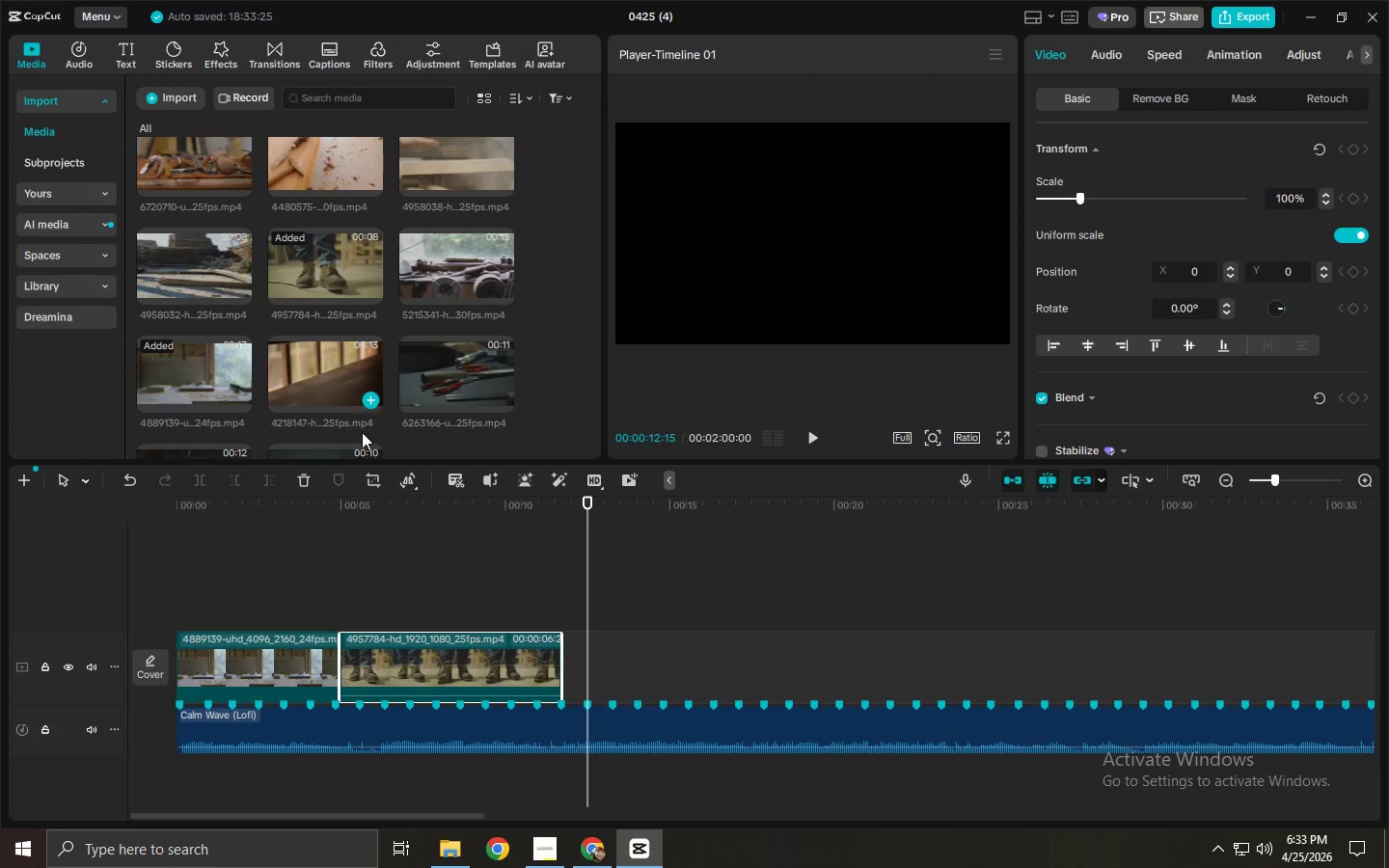 
scroll: coordinate [248, 369], scroll_direction: up, amount: 3.0
 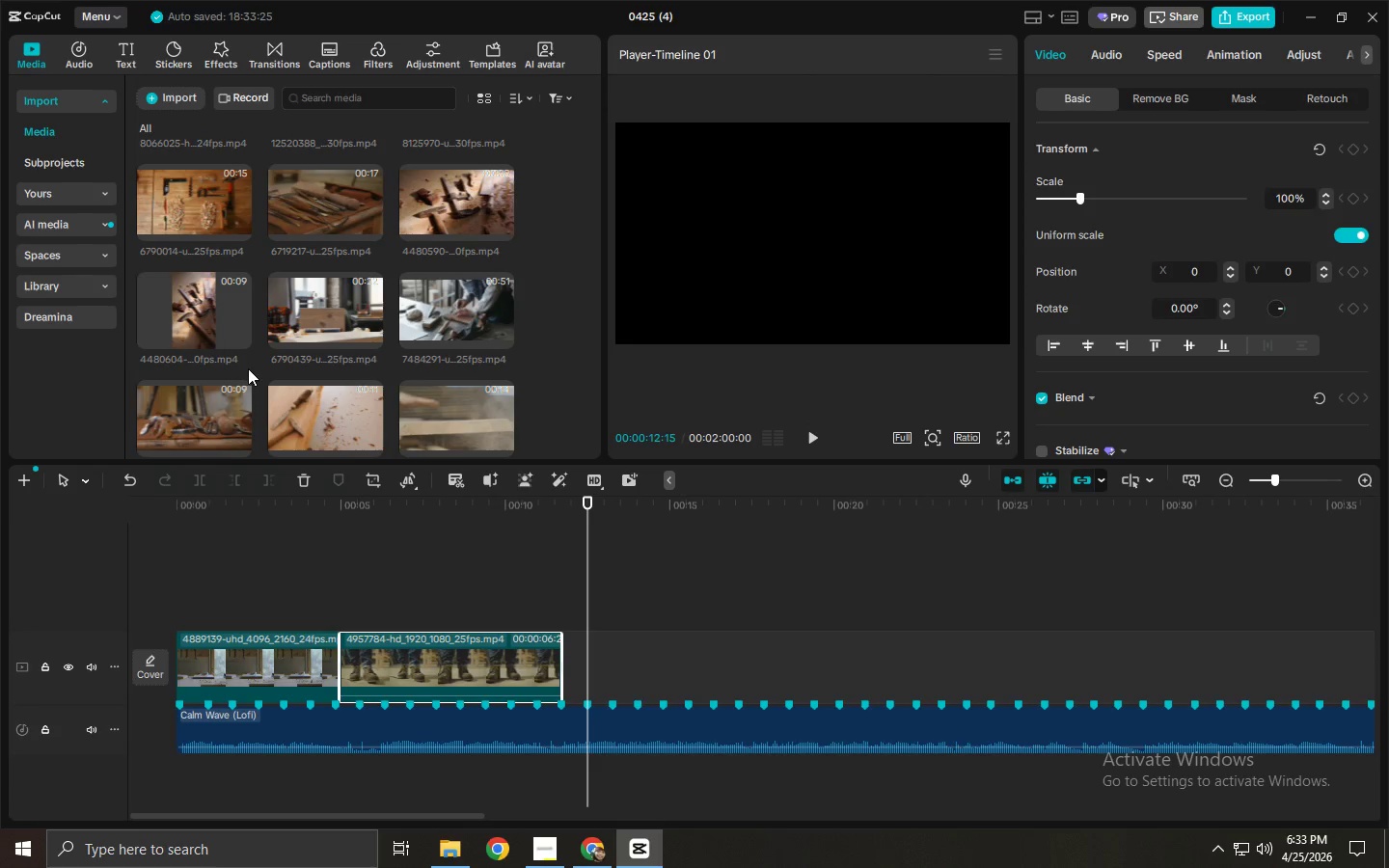 
left_click_drag(start_coordinate=[185, 310], to_coordinate=[204, 316])
 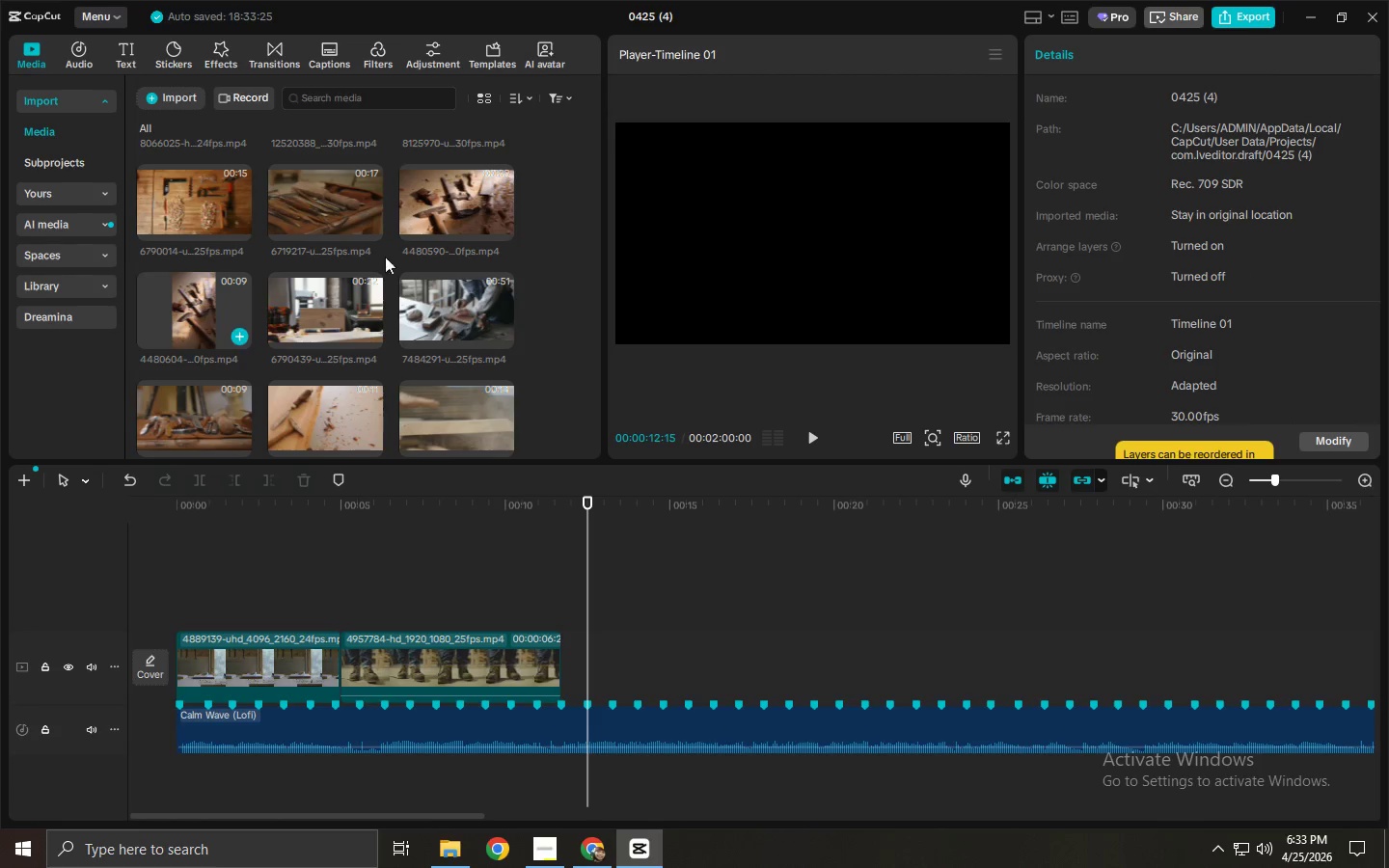 
left_click_drag(start_coordinate=[439, 199], to_coordinate=[575, 652])
 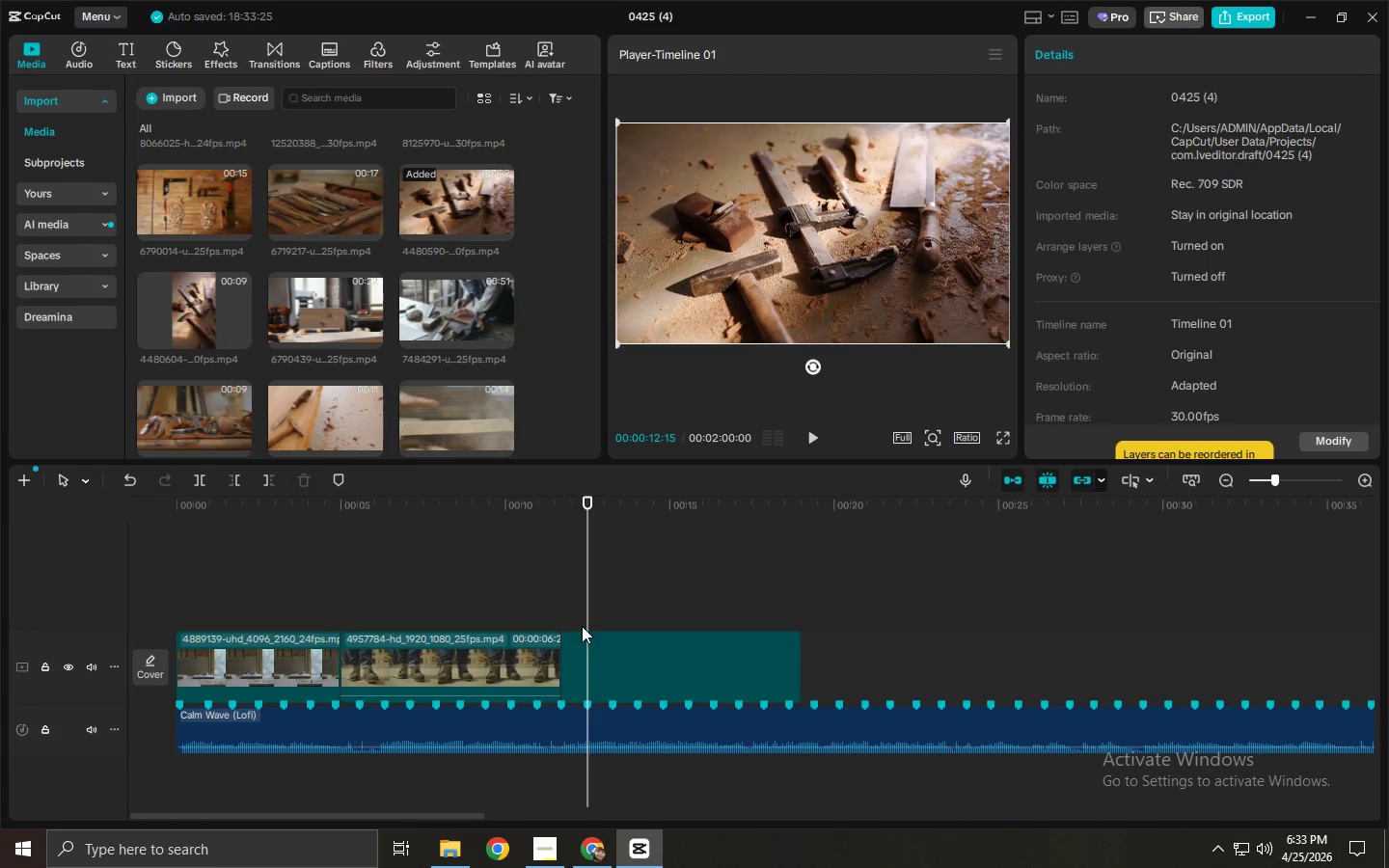 
key(Space)
 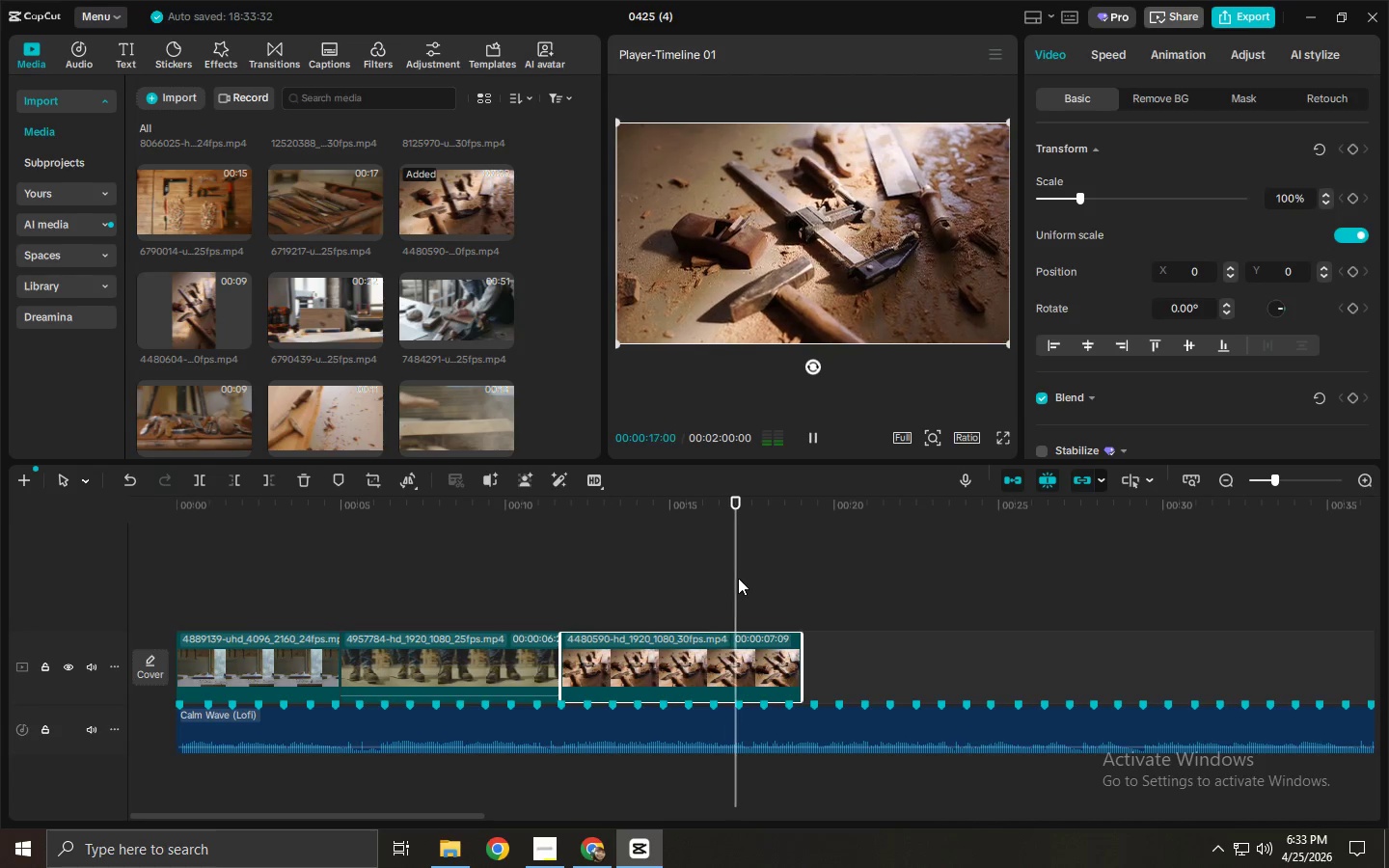 
wait(6.22)
 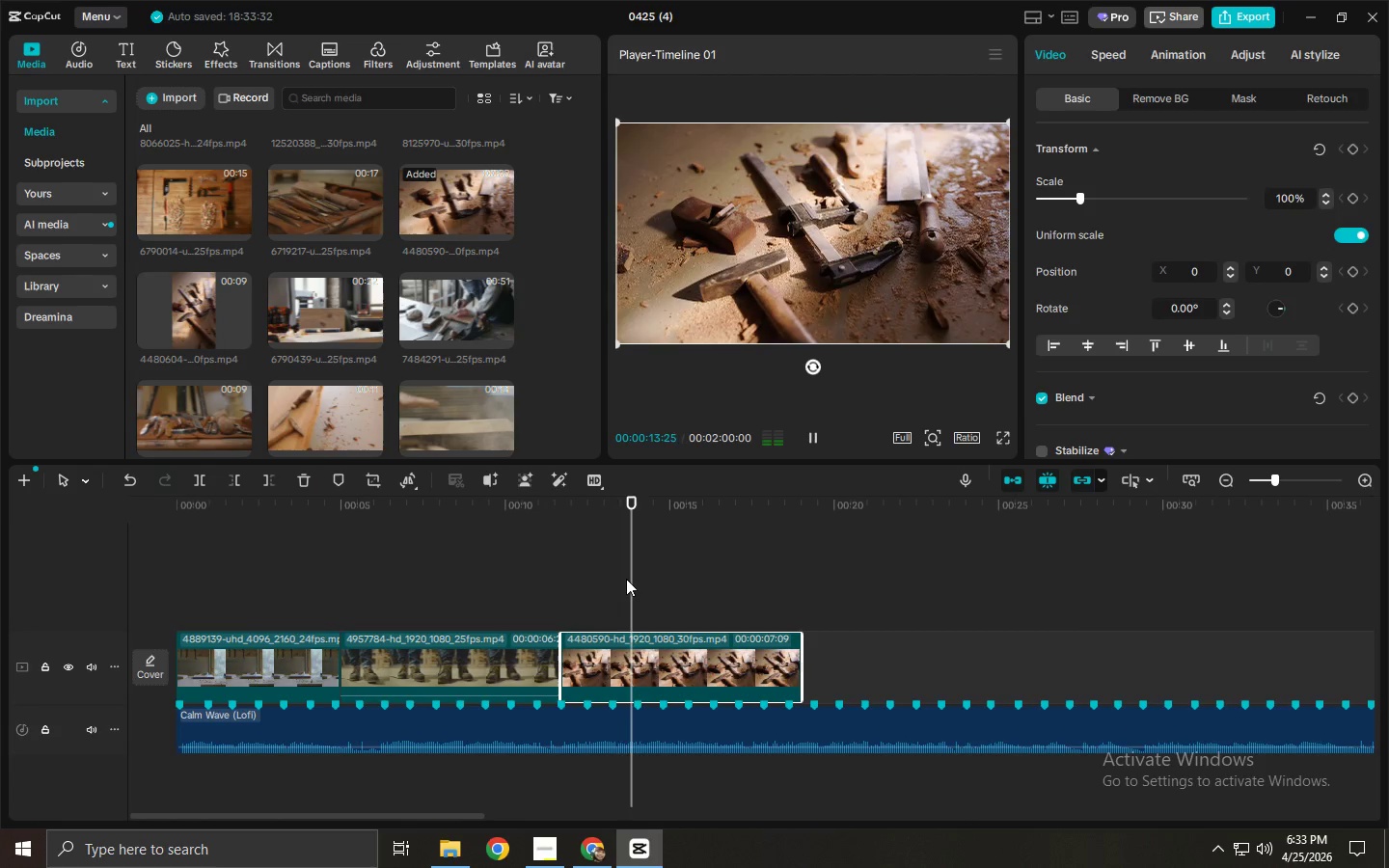 
key(Space)
 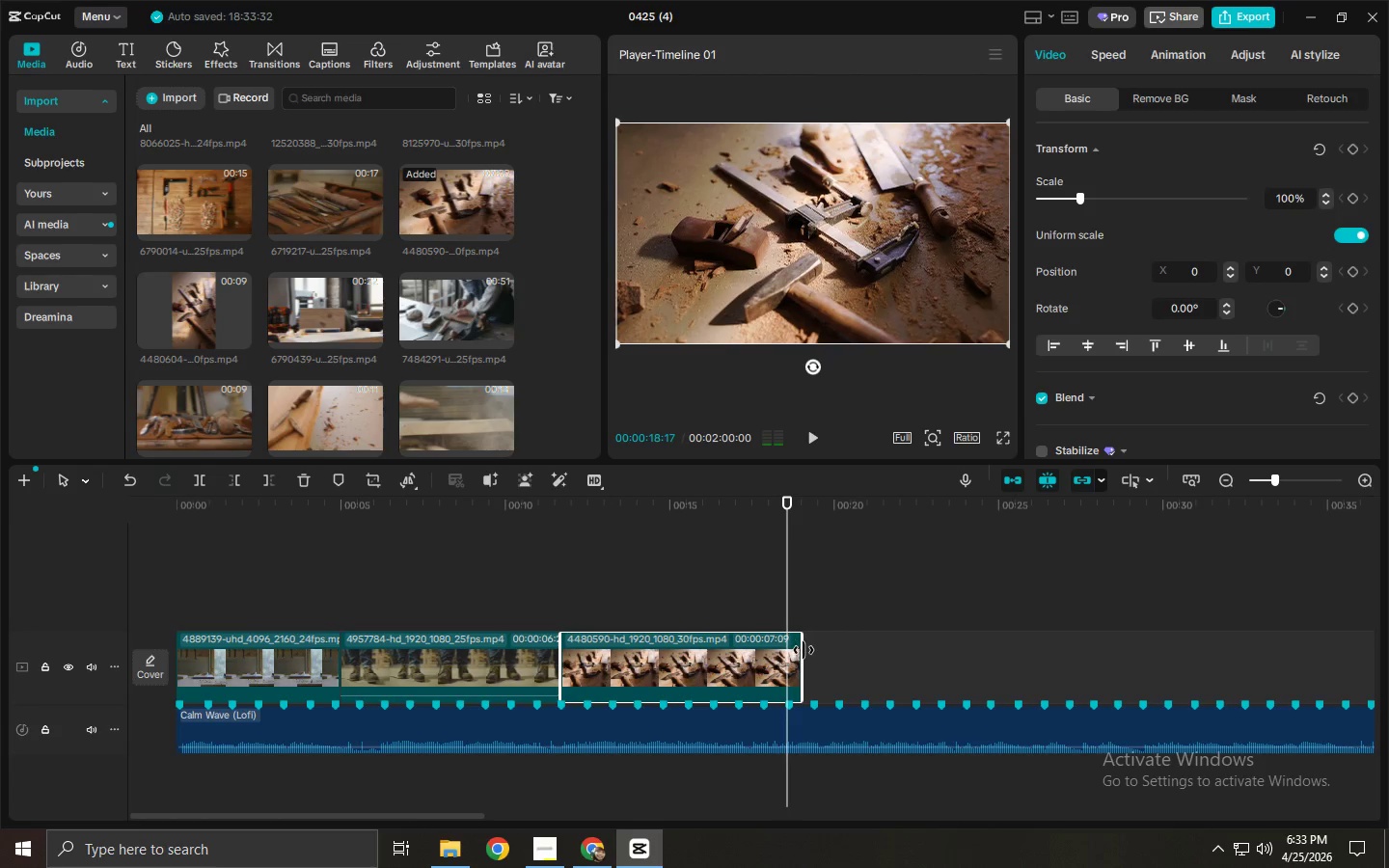 
key(Space)
 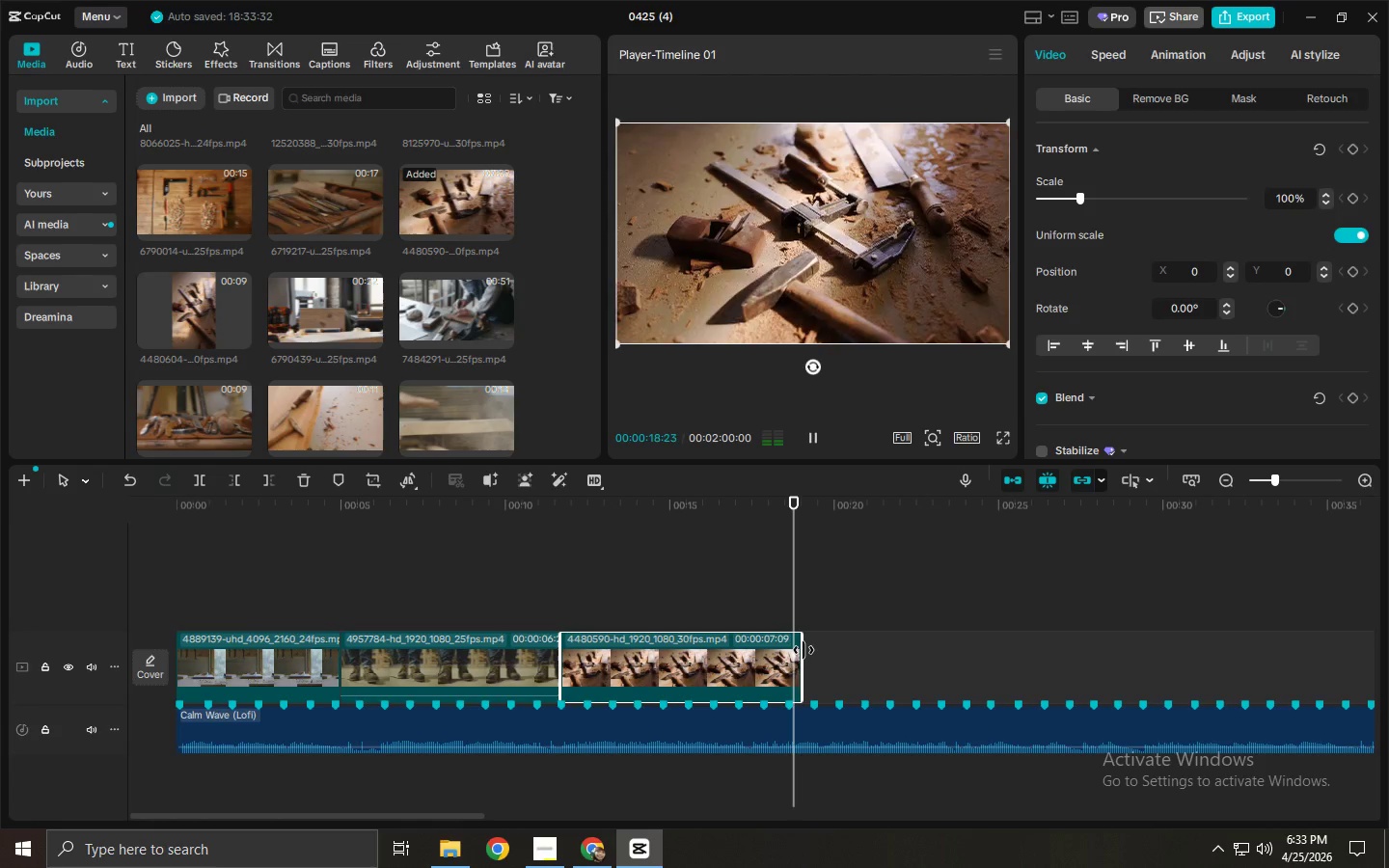 
left_click_drag(start_coordinate=[803, 650], to_coordinate=[786, 655])
 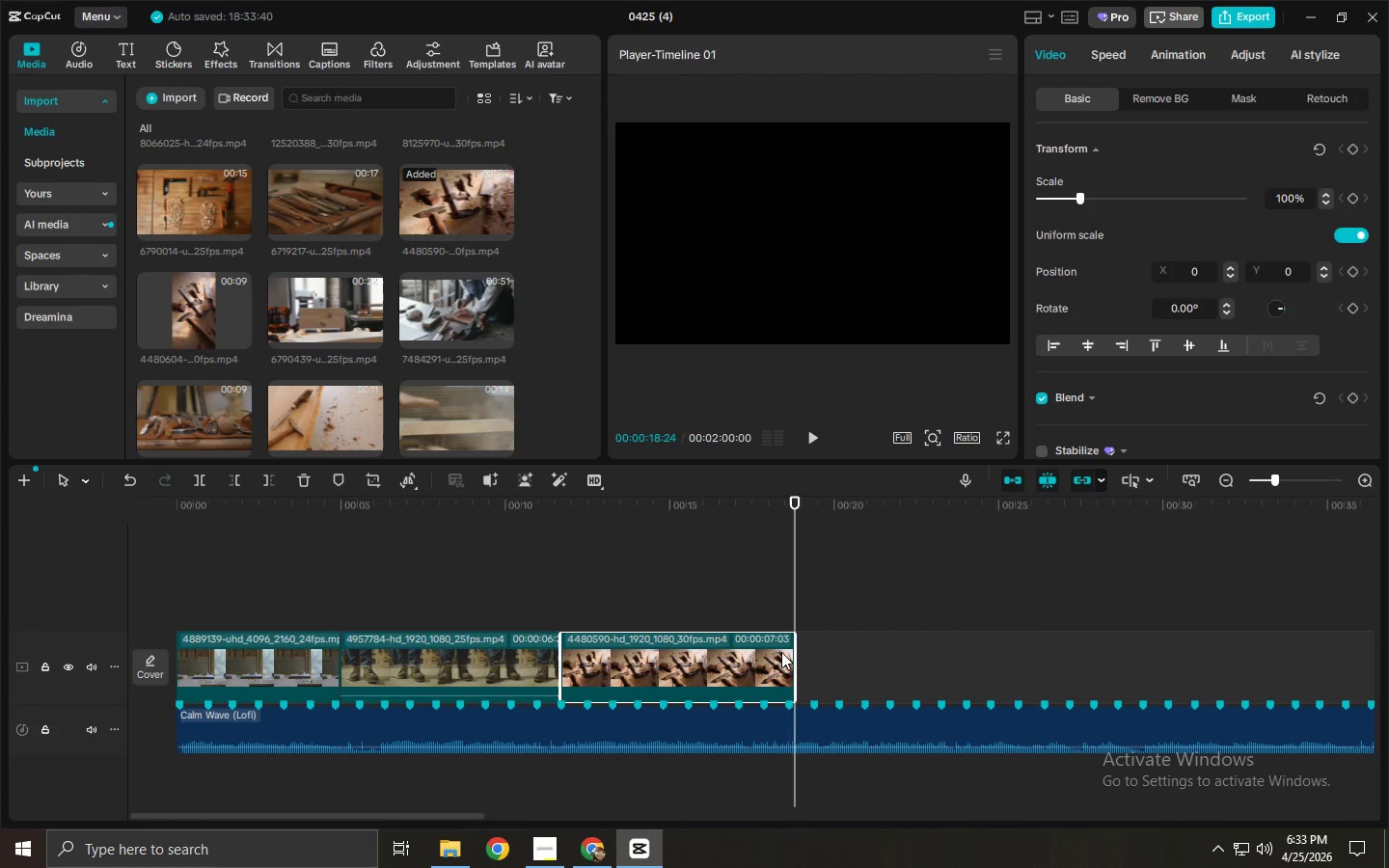 
wait(15.3)
 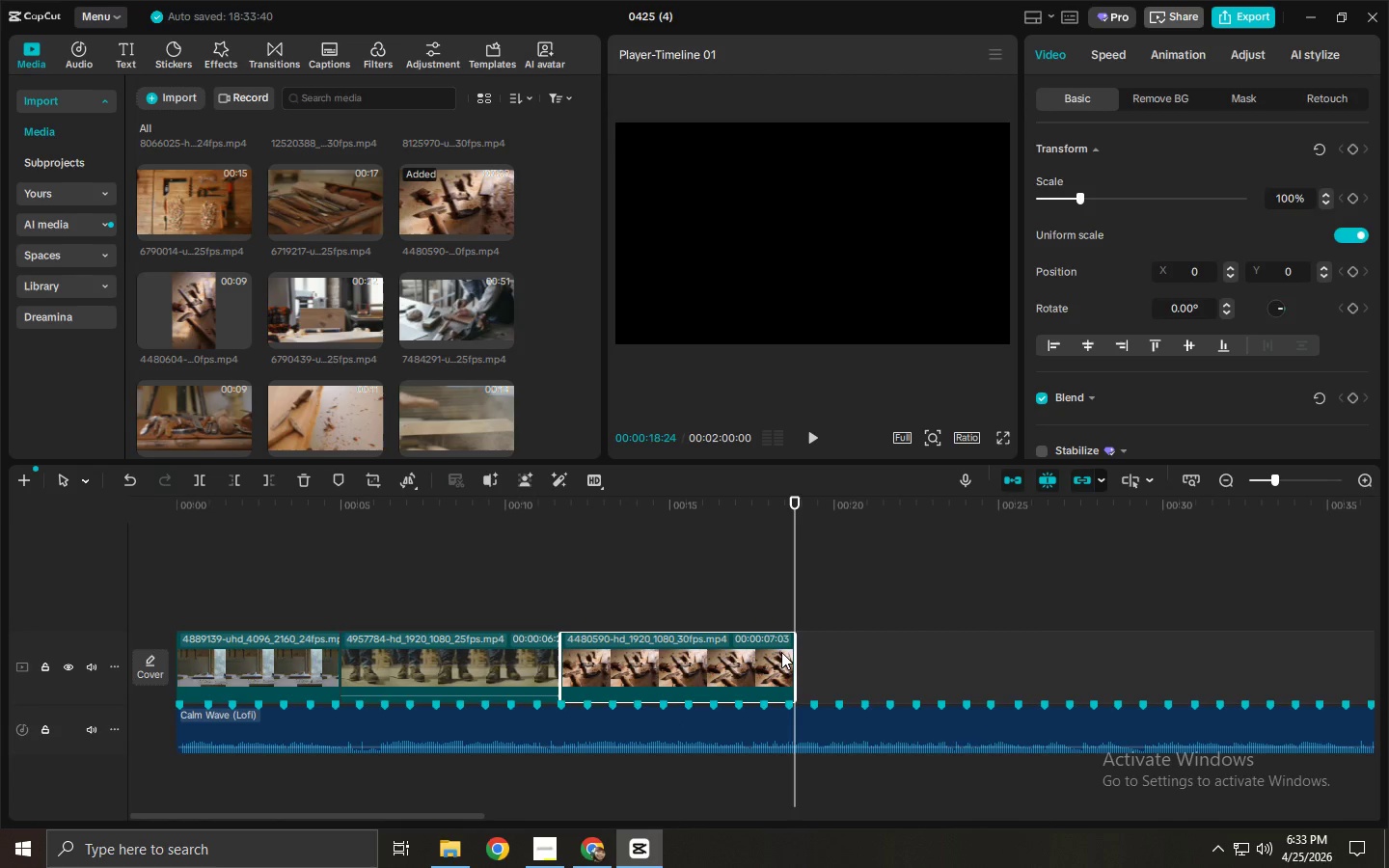 
left_click_drag(start_coordinate=[795, 648], to_coordinate=[783, 652])
 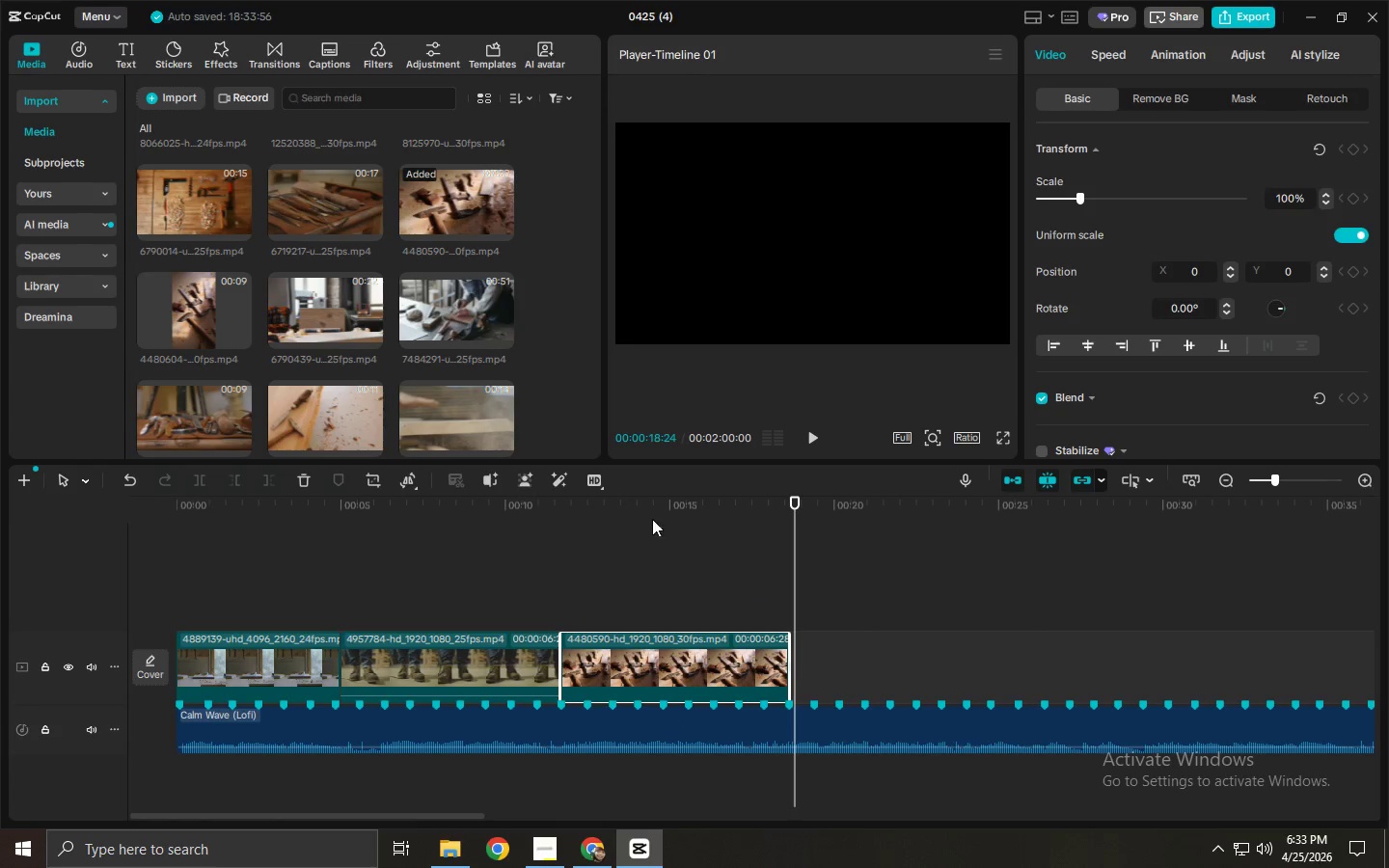 
left_click_drag(start_coordinate=[617, 502], to_coordinate=[162, 502])
 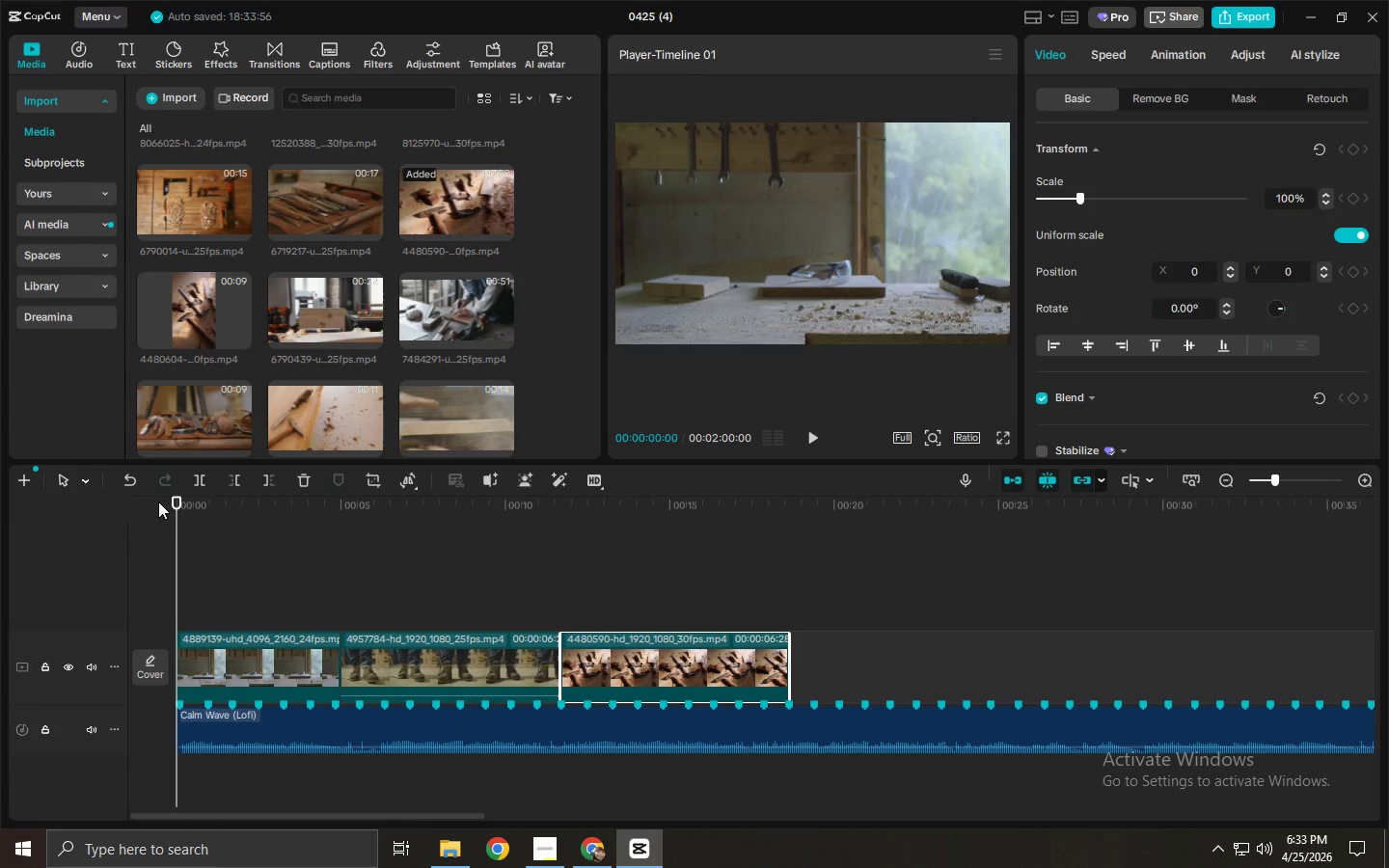 
key(Space)
 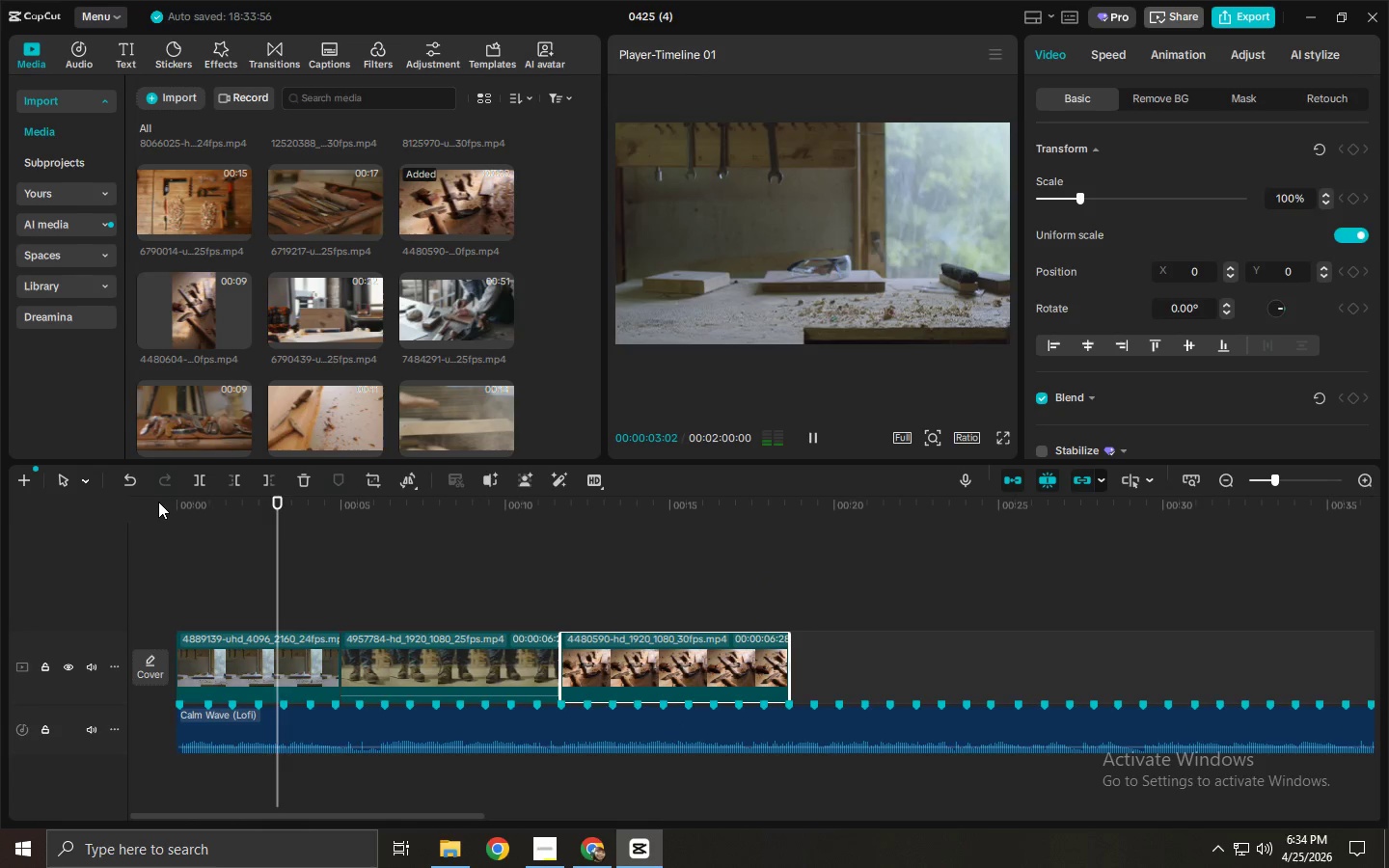 
key(Space)
 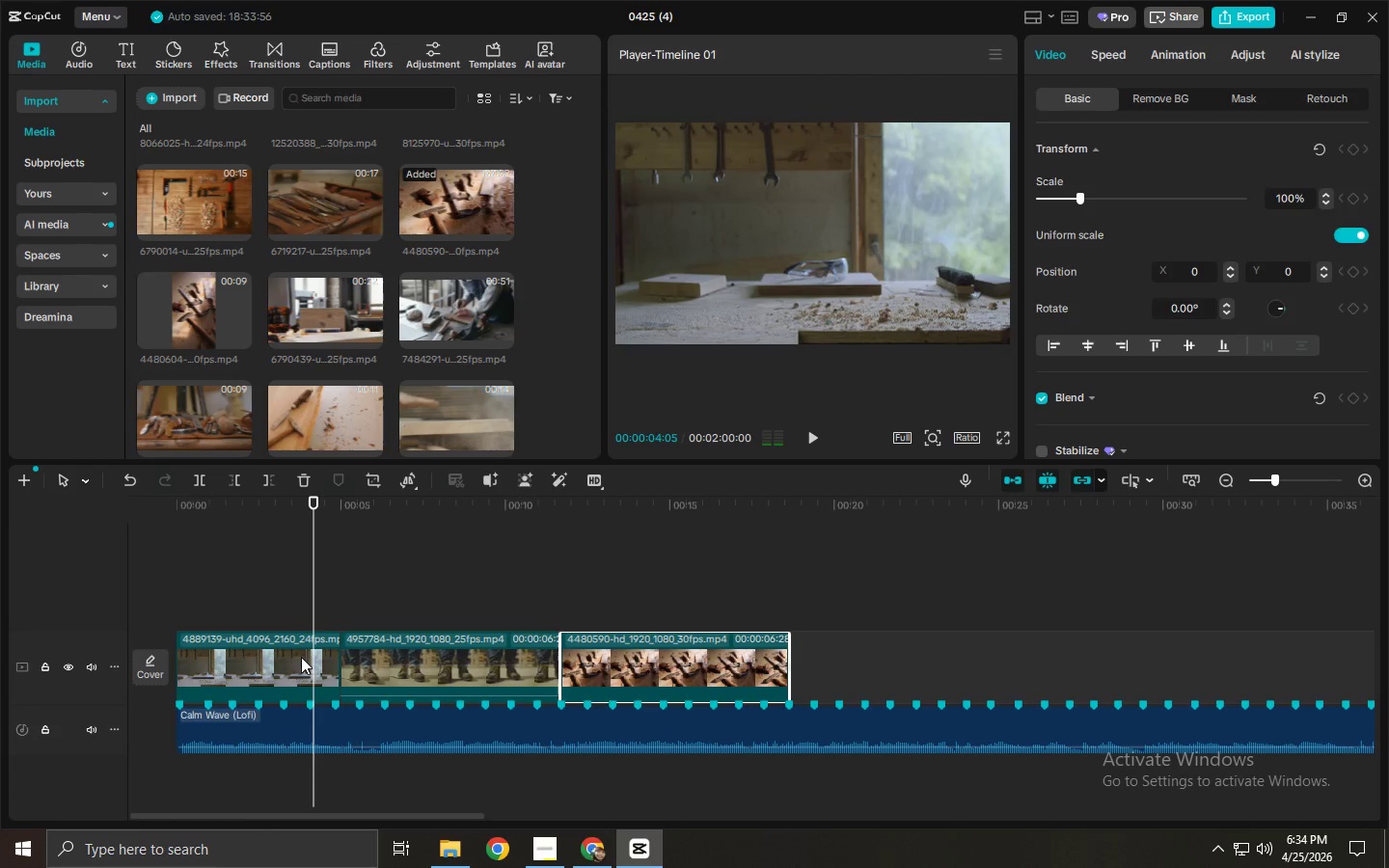 
left_click([301, 657])
 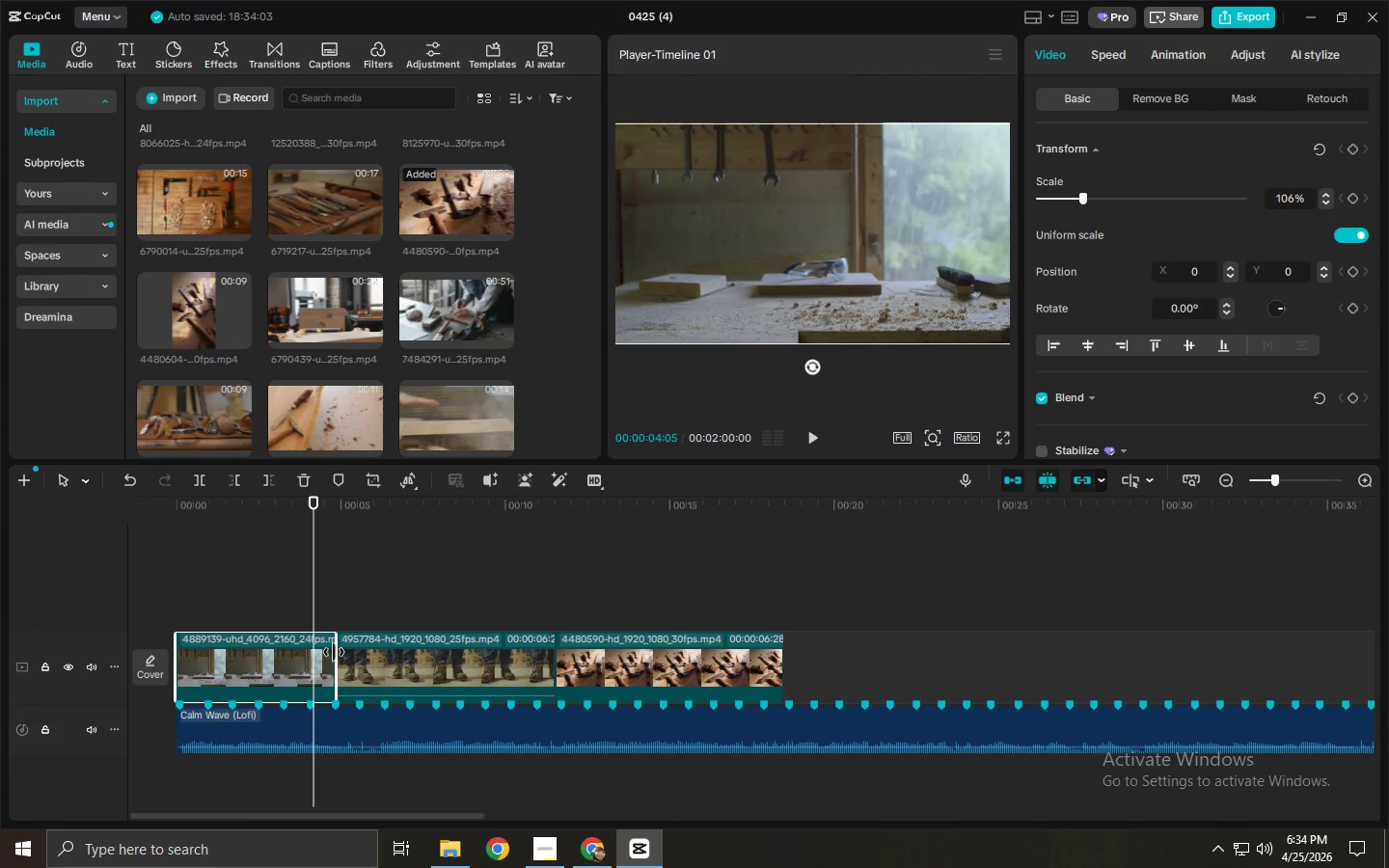 
left_click_drag(start_coordinate=[305, 502], to_coordinate=[334, 503])
 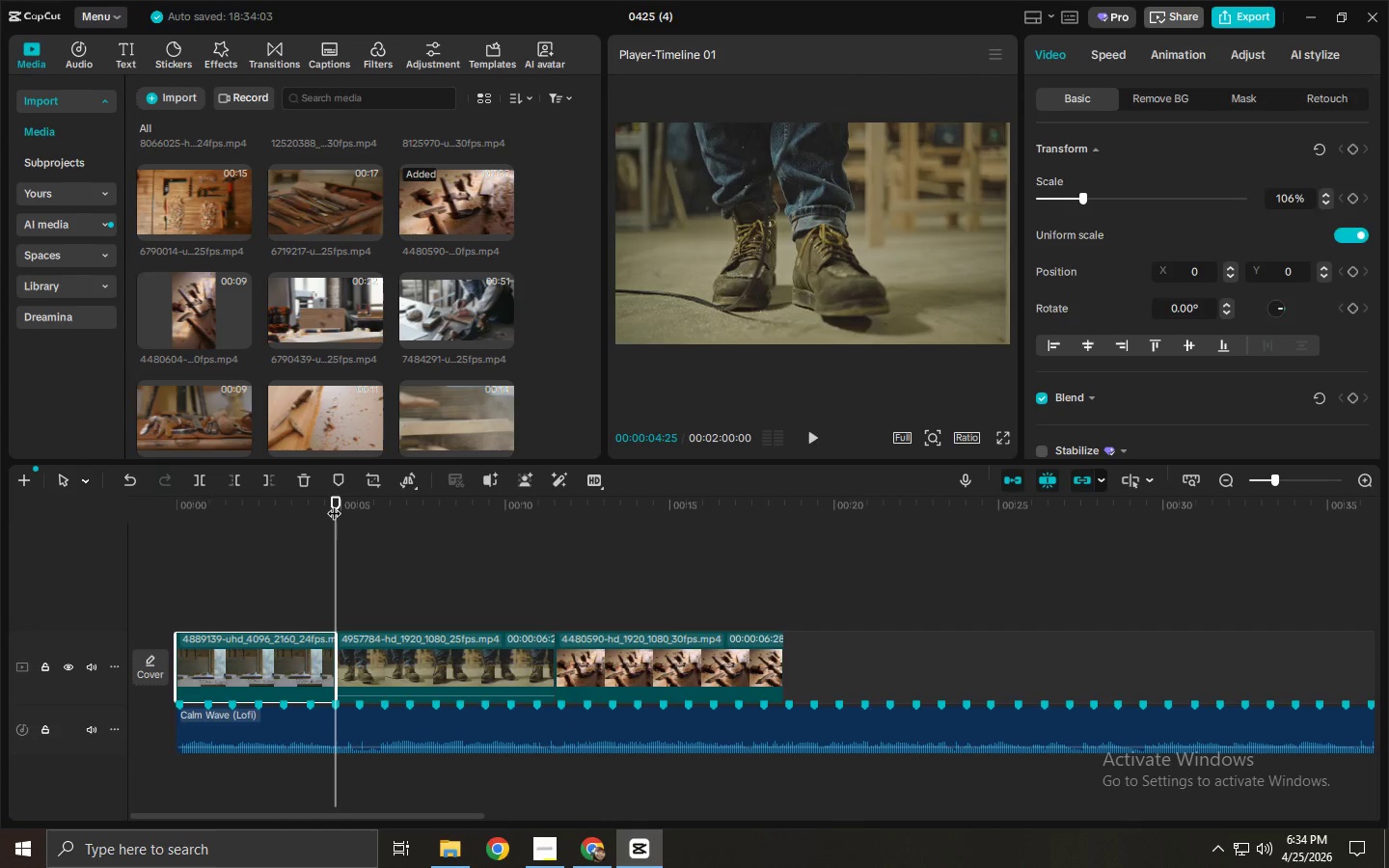 
key(Space)
 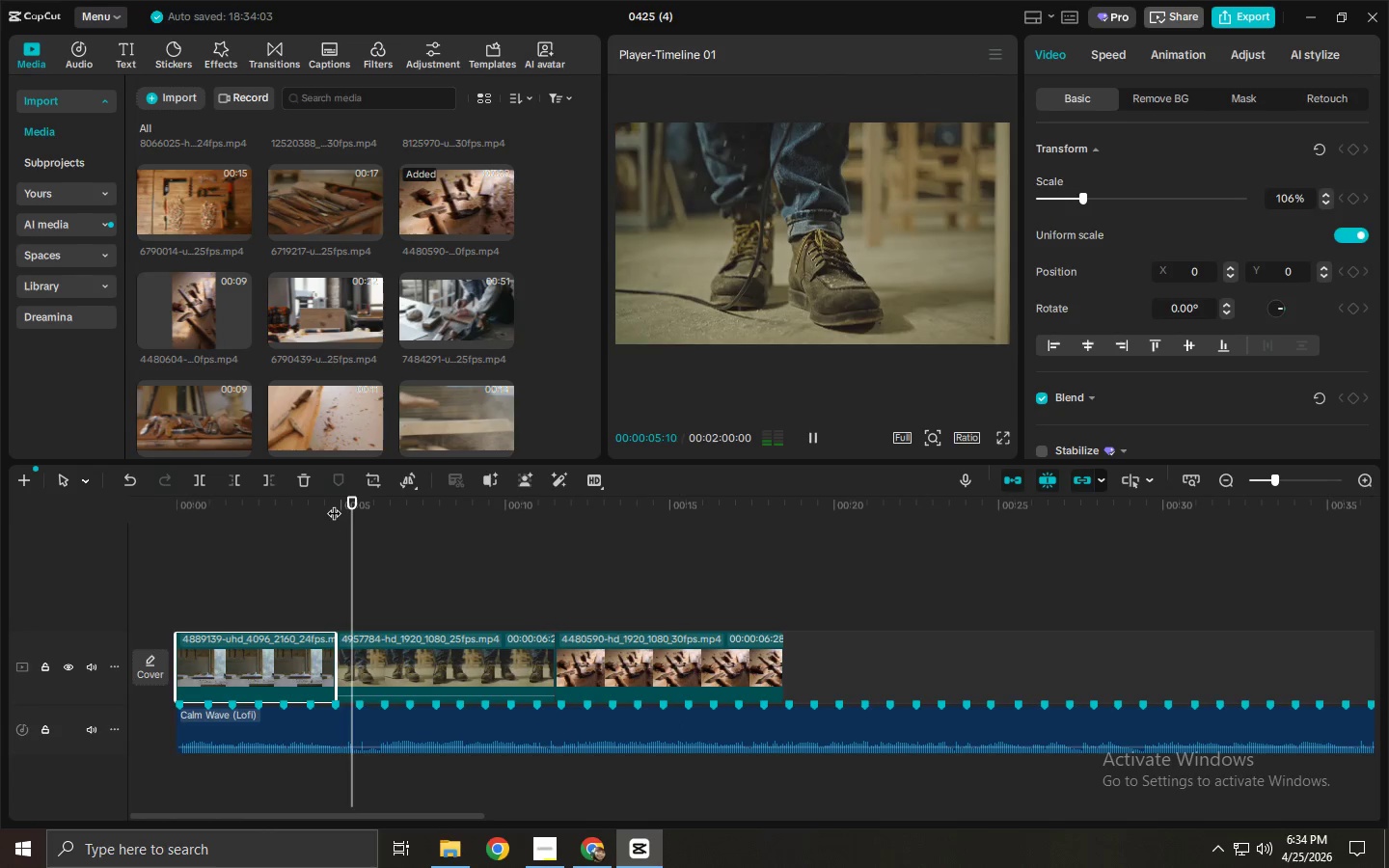 
key(Space)
 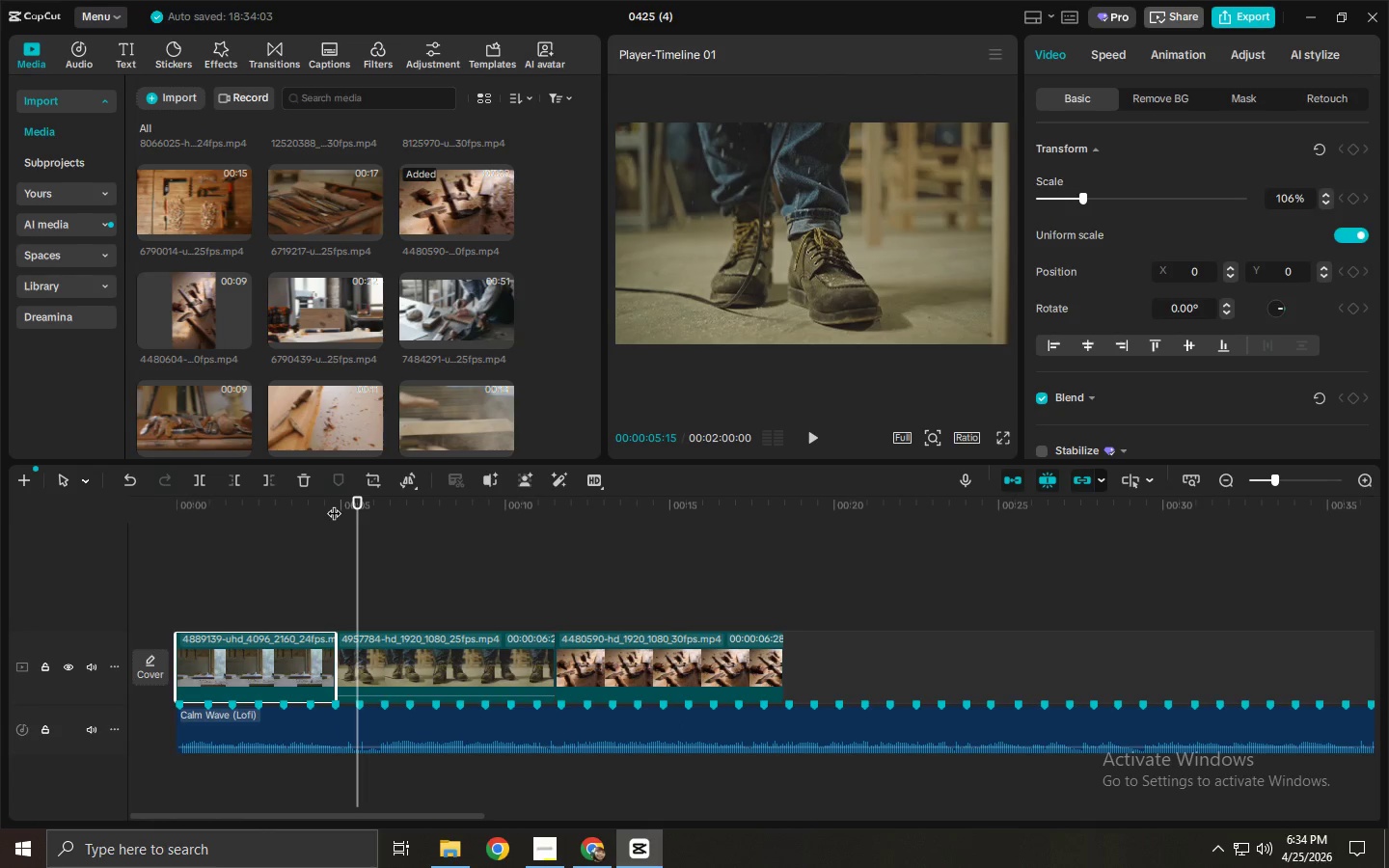 
key(Space)
 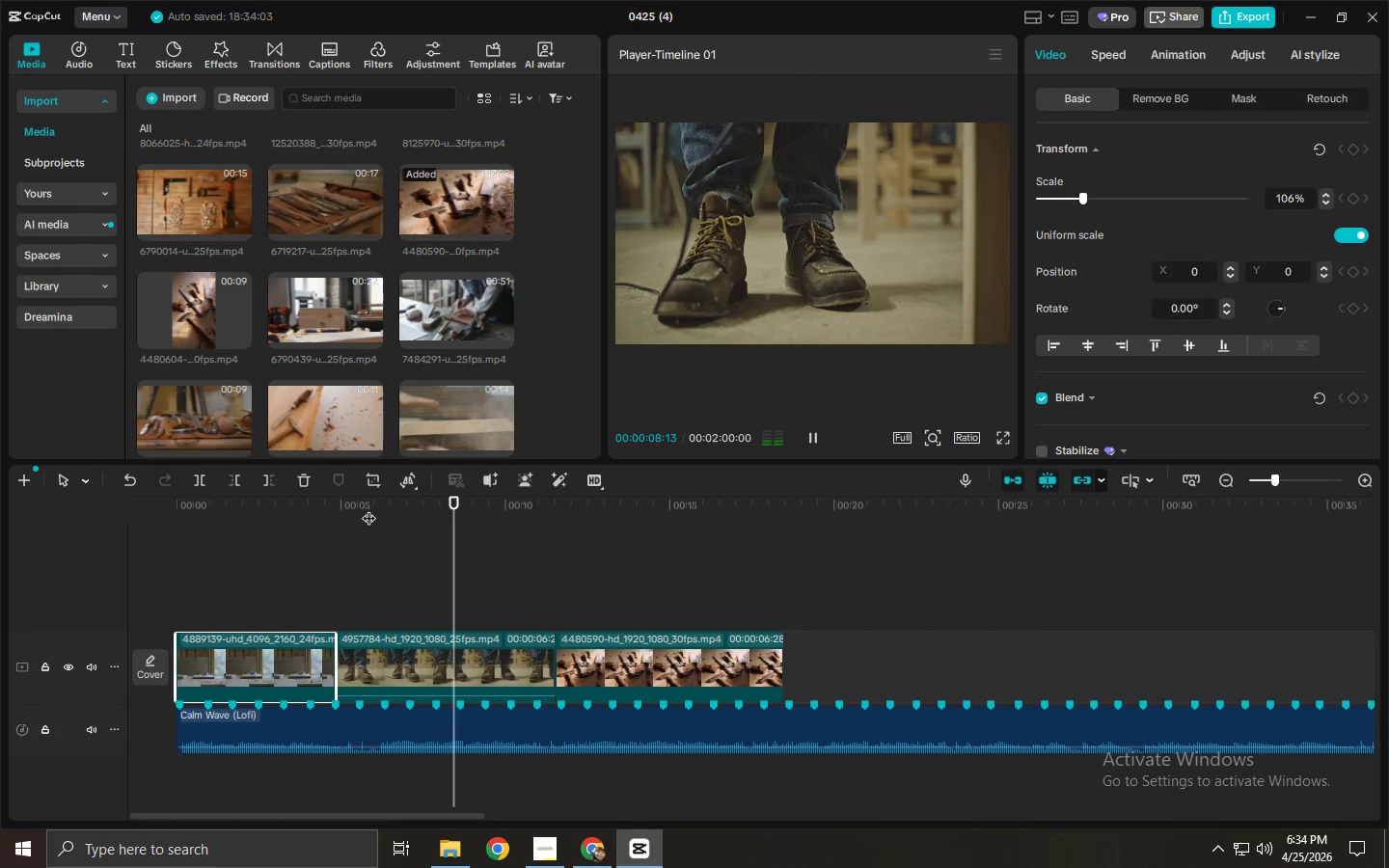 
key(Space)
 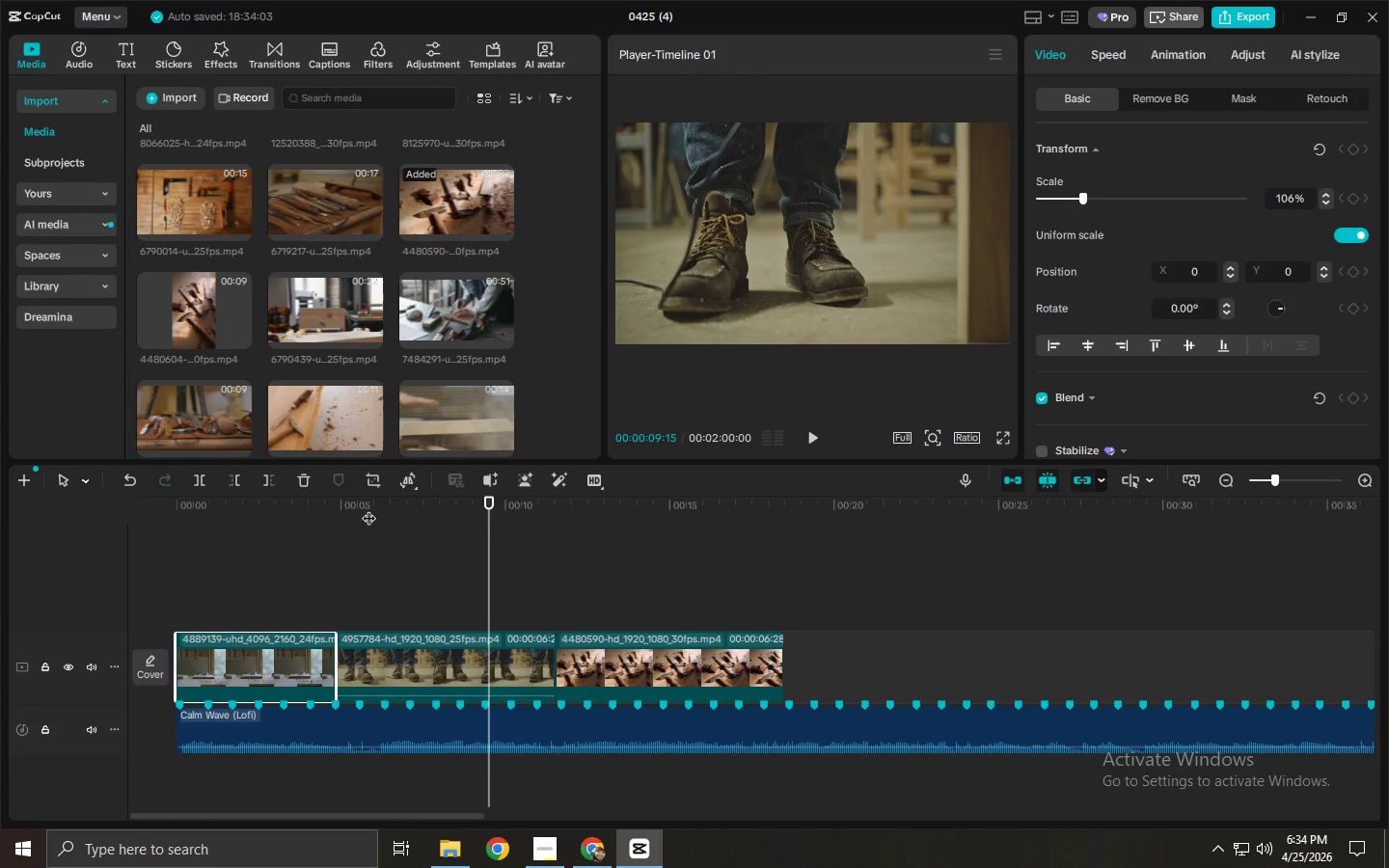 
wait(14.97)
 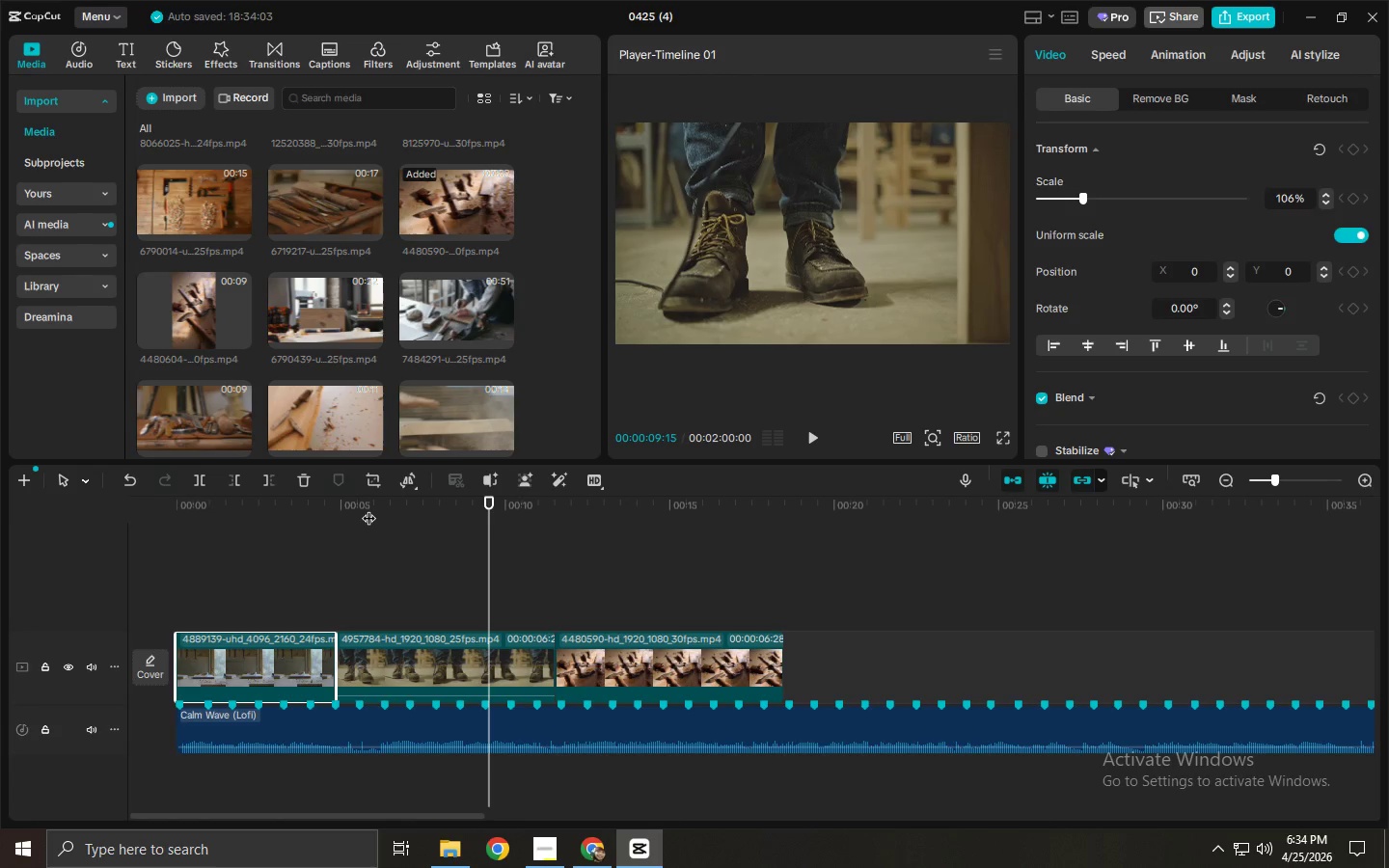 
left_click_drag(start_coordinate=[353, 512], to_coordinate=[108, 514])
 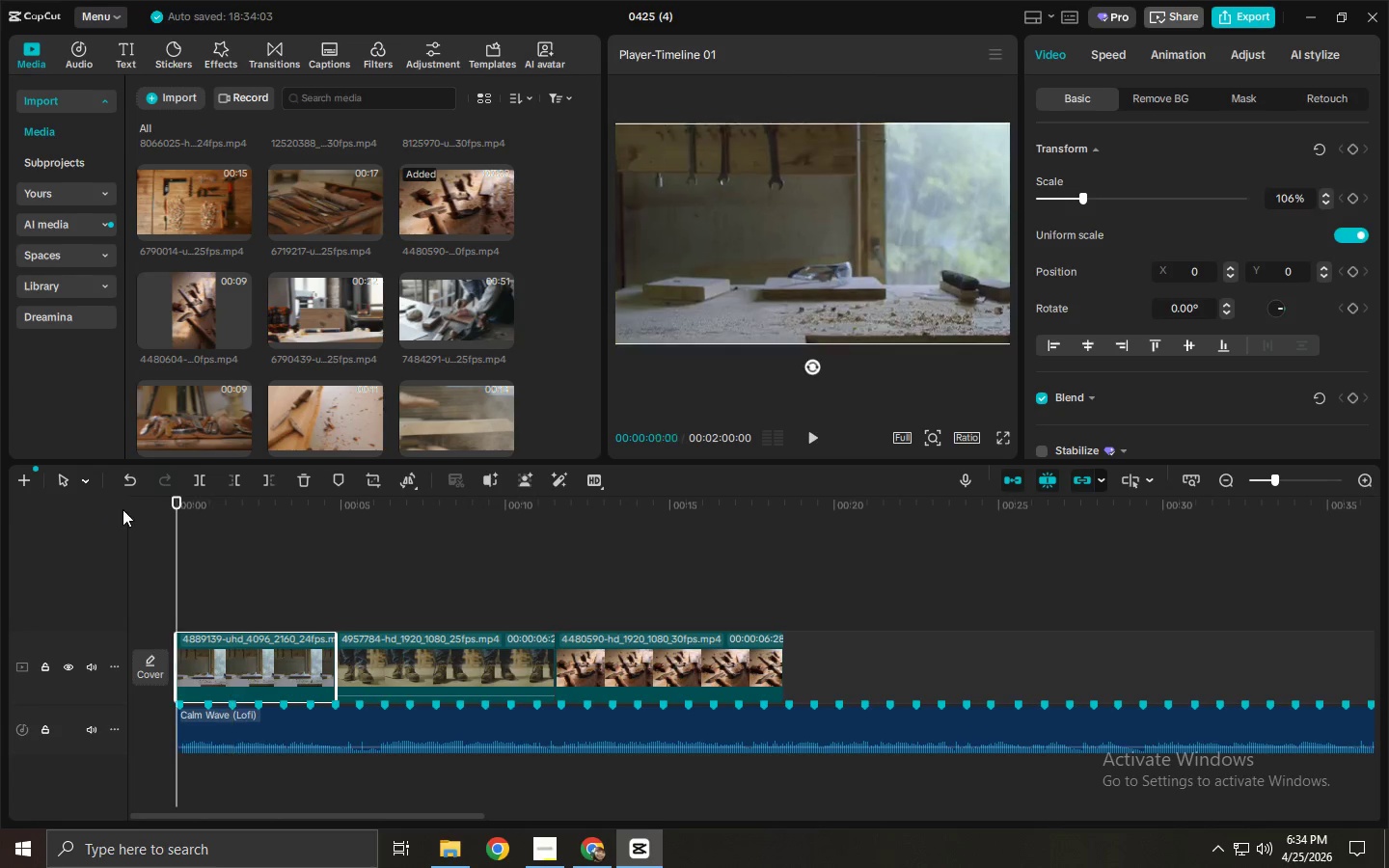 
key(Space)
 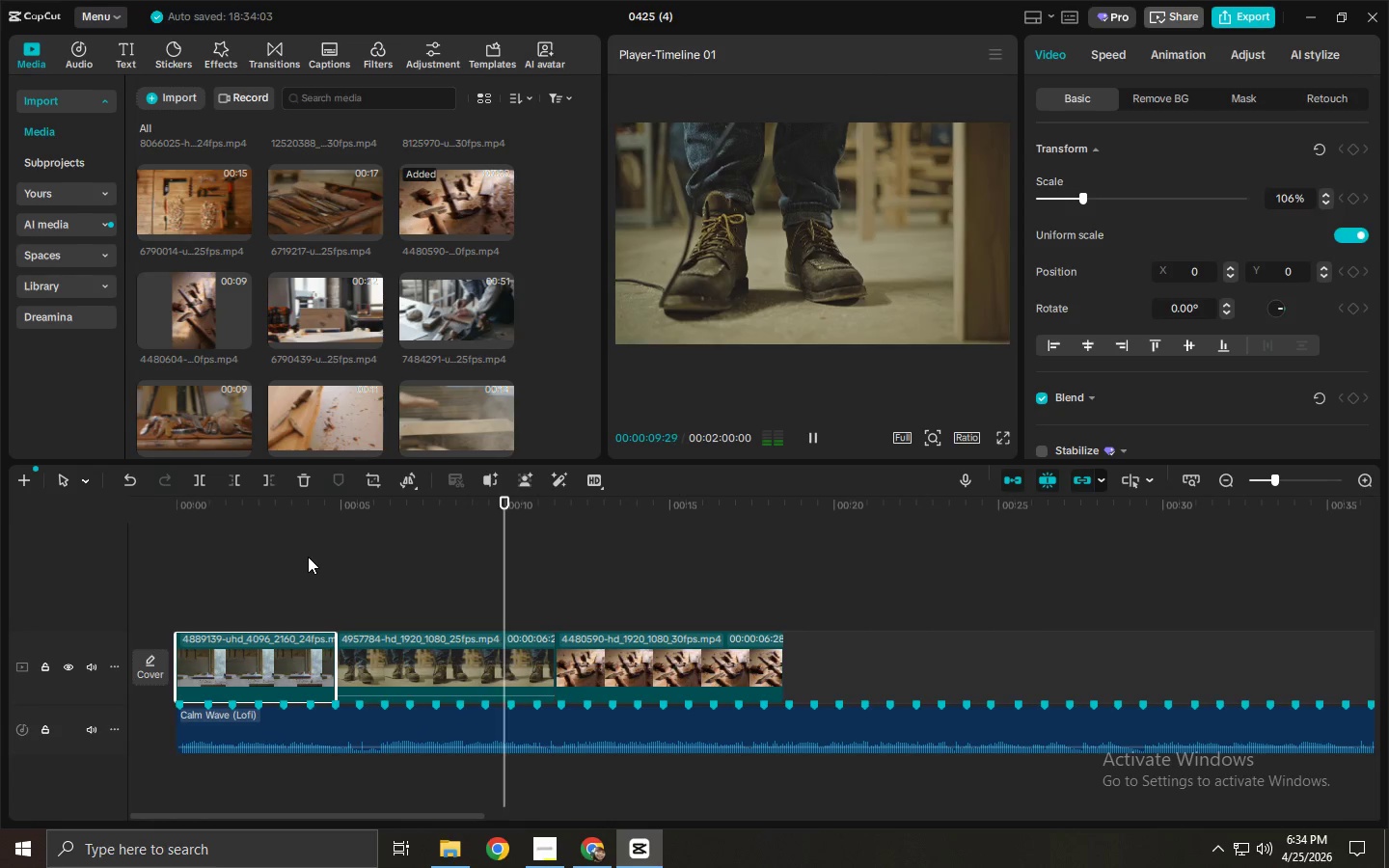 
wait(15.14)
 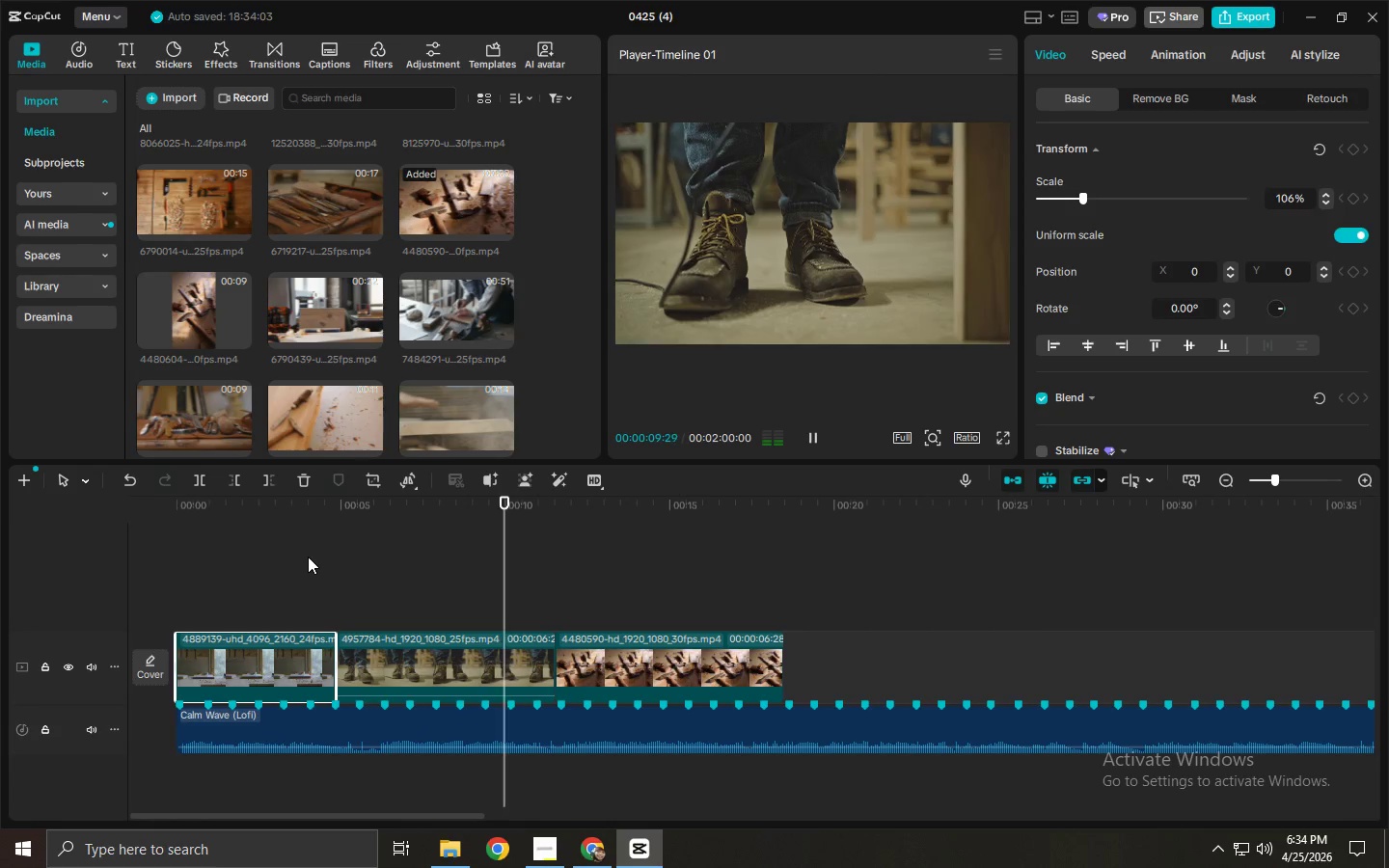 
key(Space)
 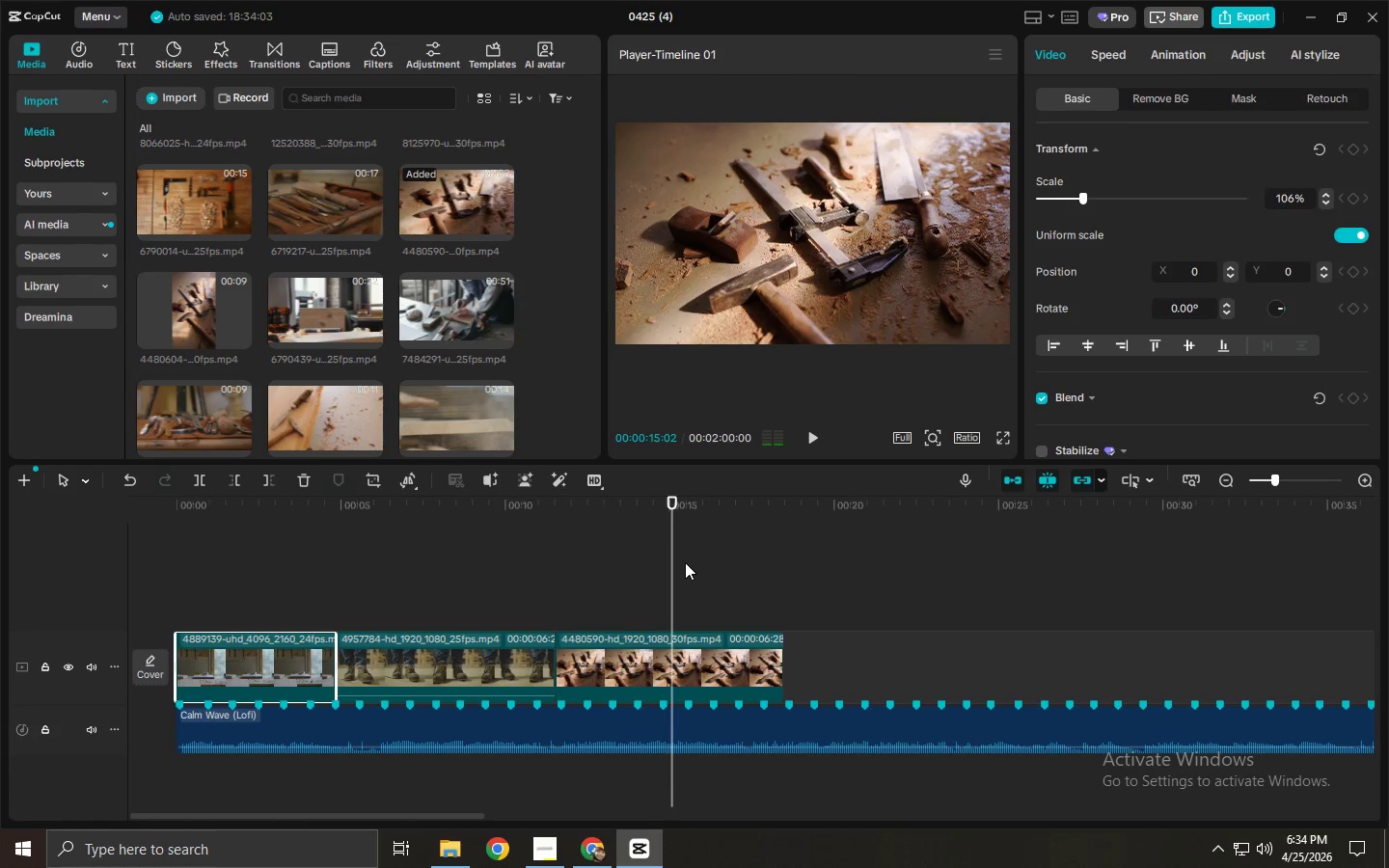 
key(Space)
 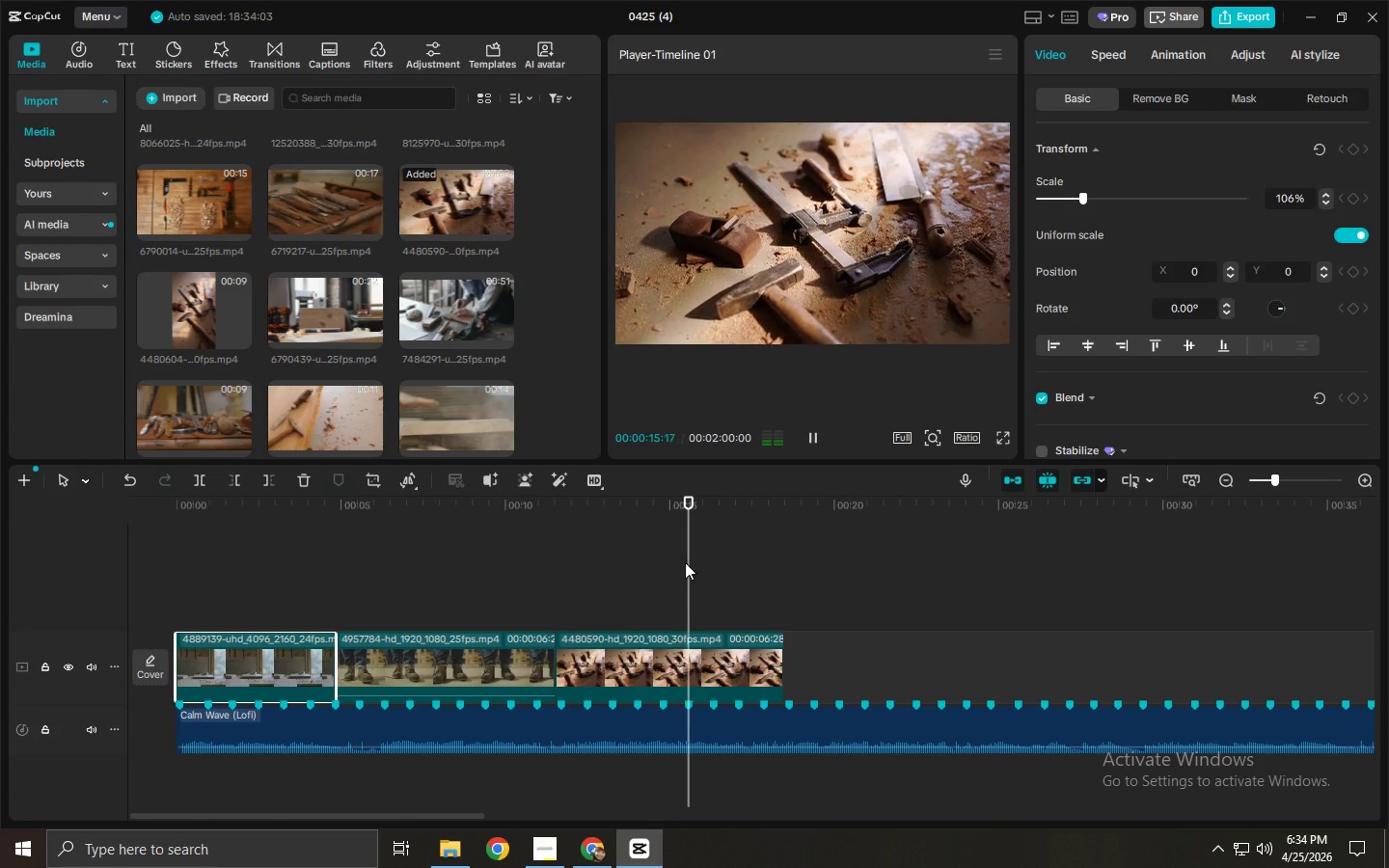 
key(Space)
 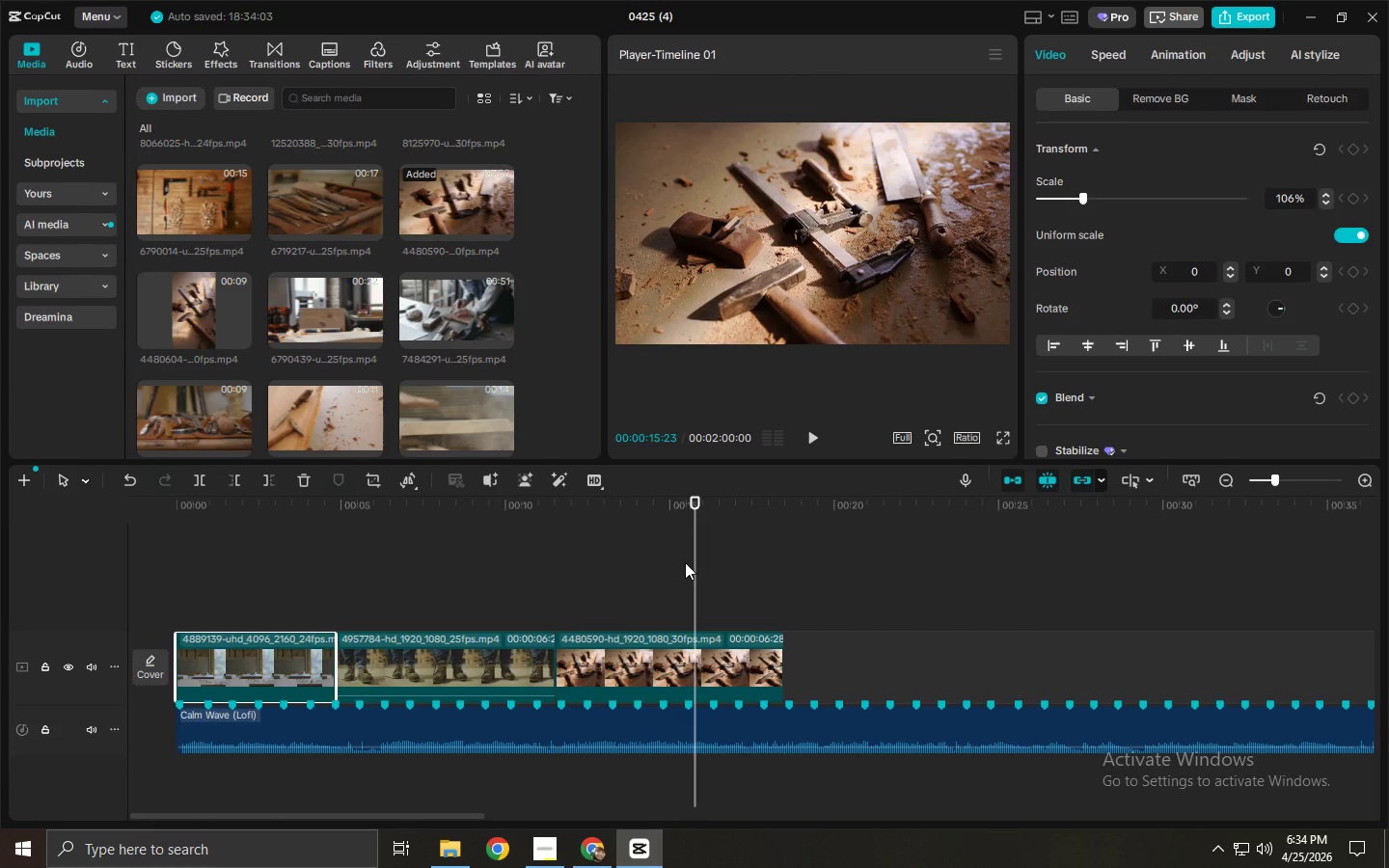 
key(Space)
 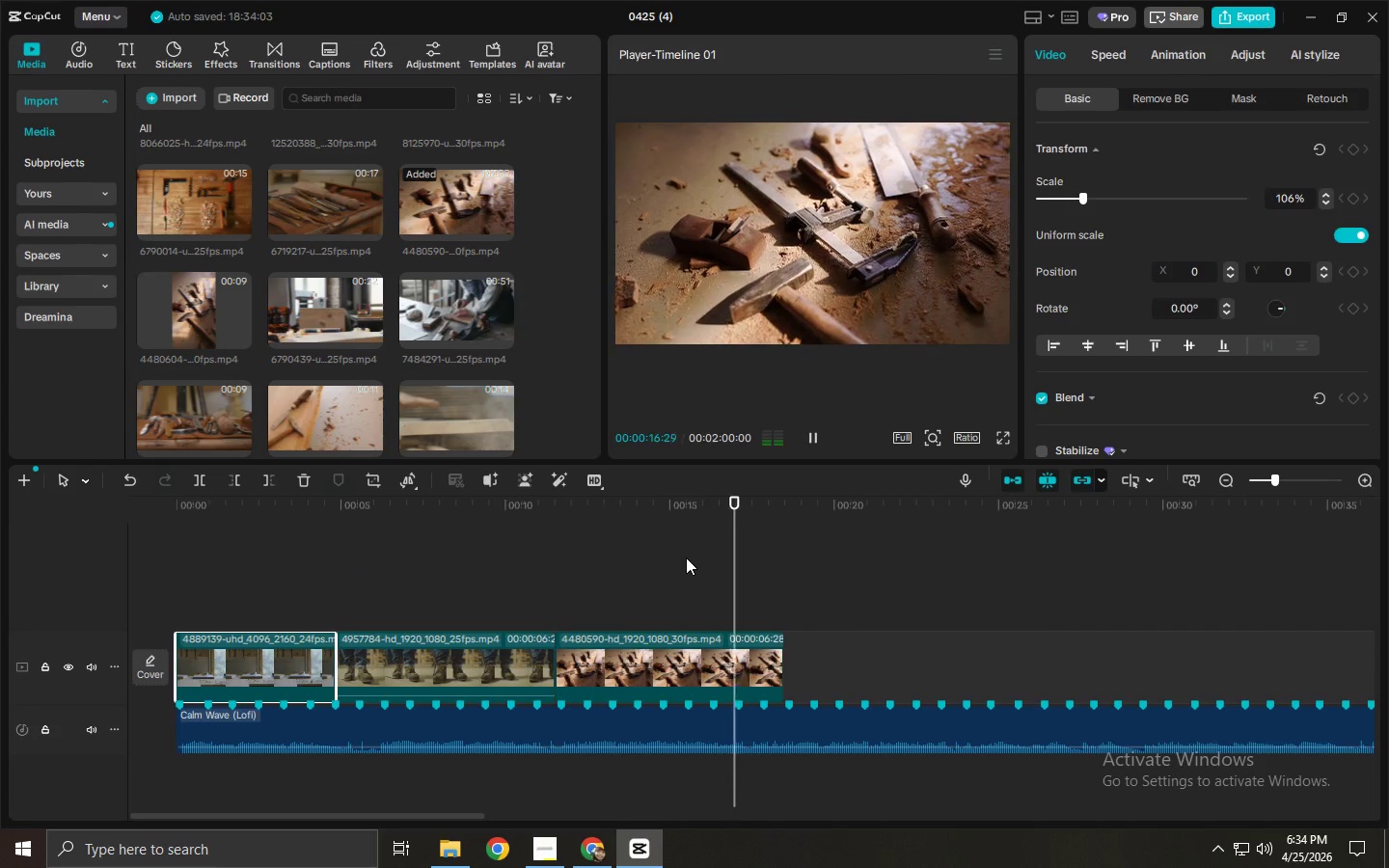 
key(Space)
 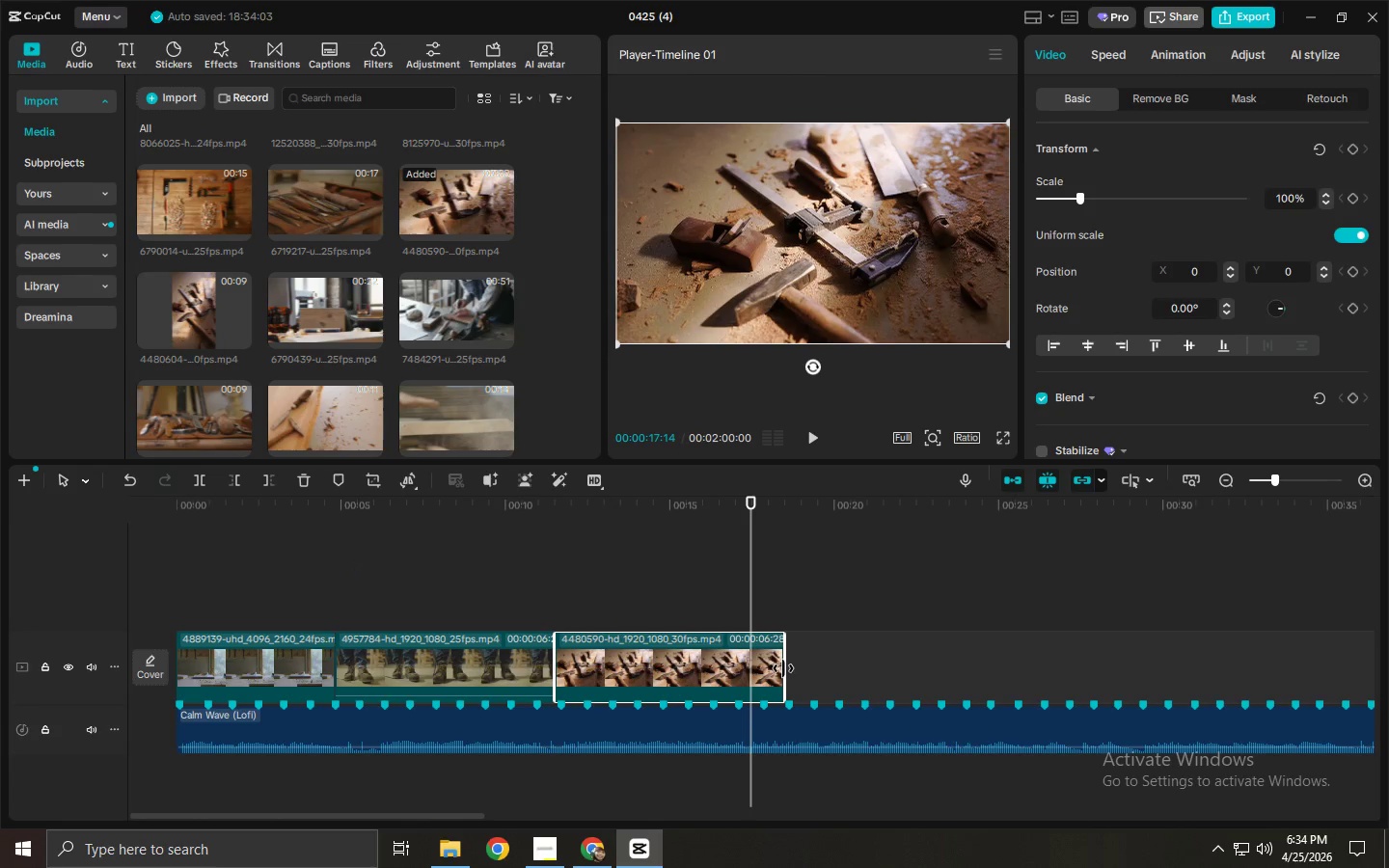 
left_click_drag(start_coordinate=[785, 667], to_coordinate=[762, 670])
 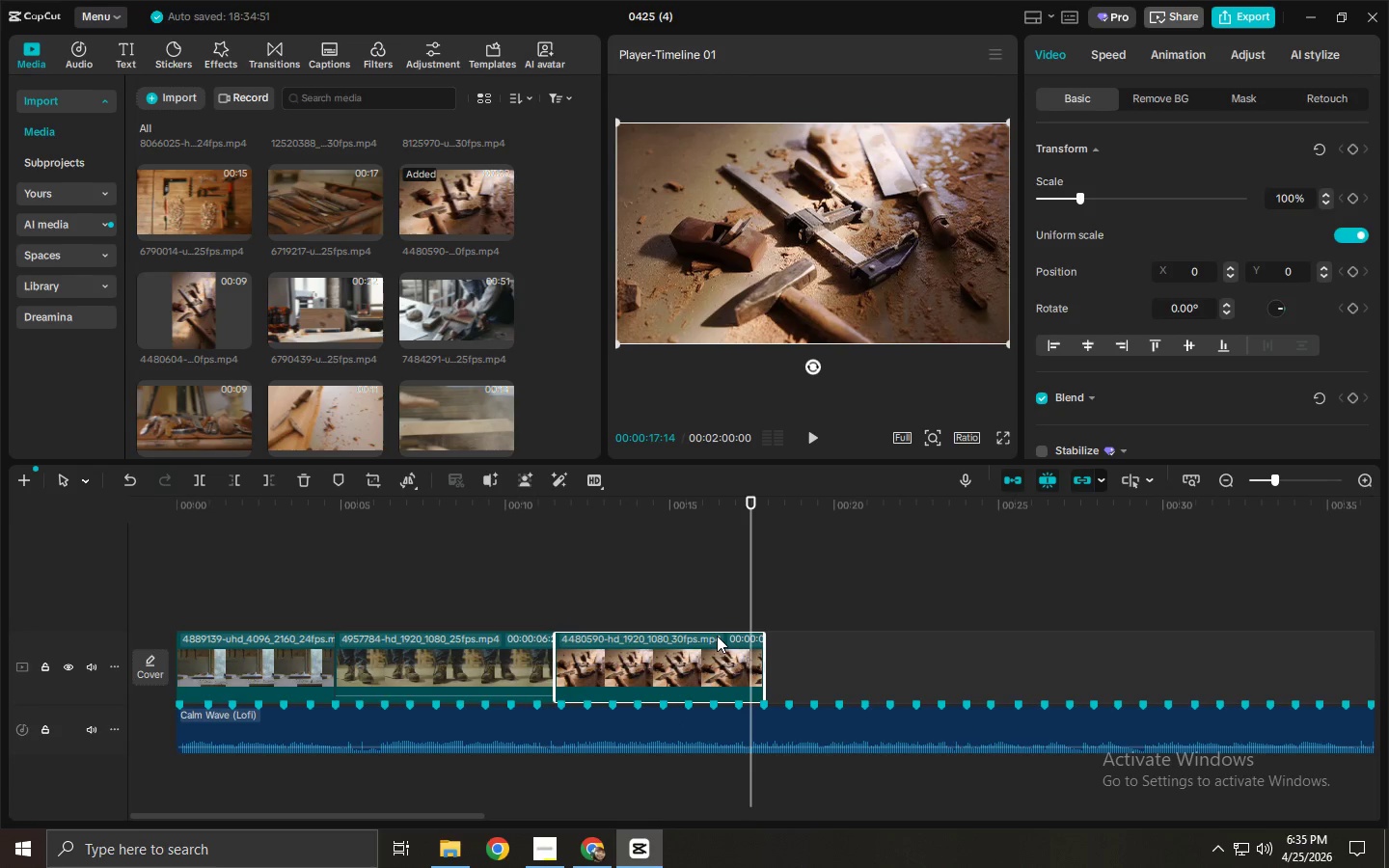 
wait(22.75)
 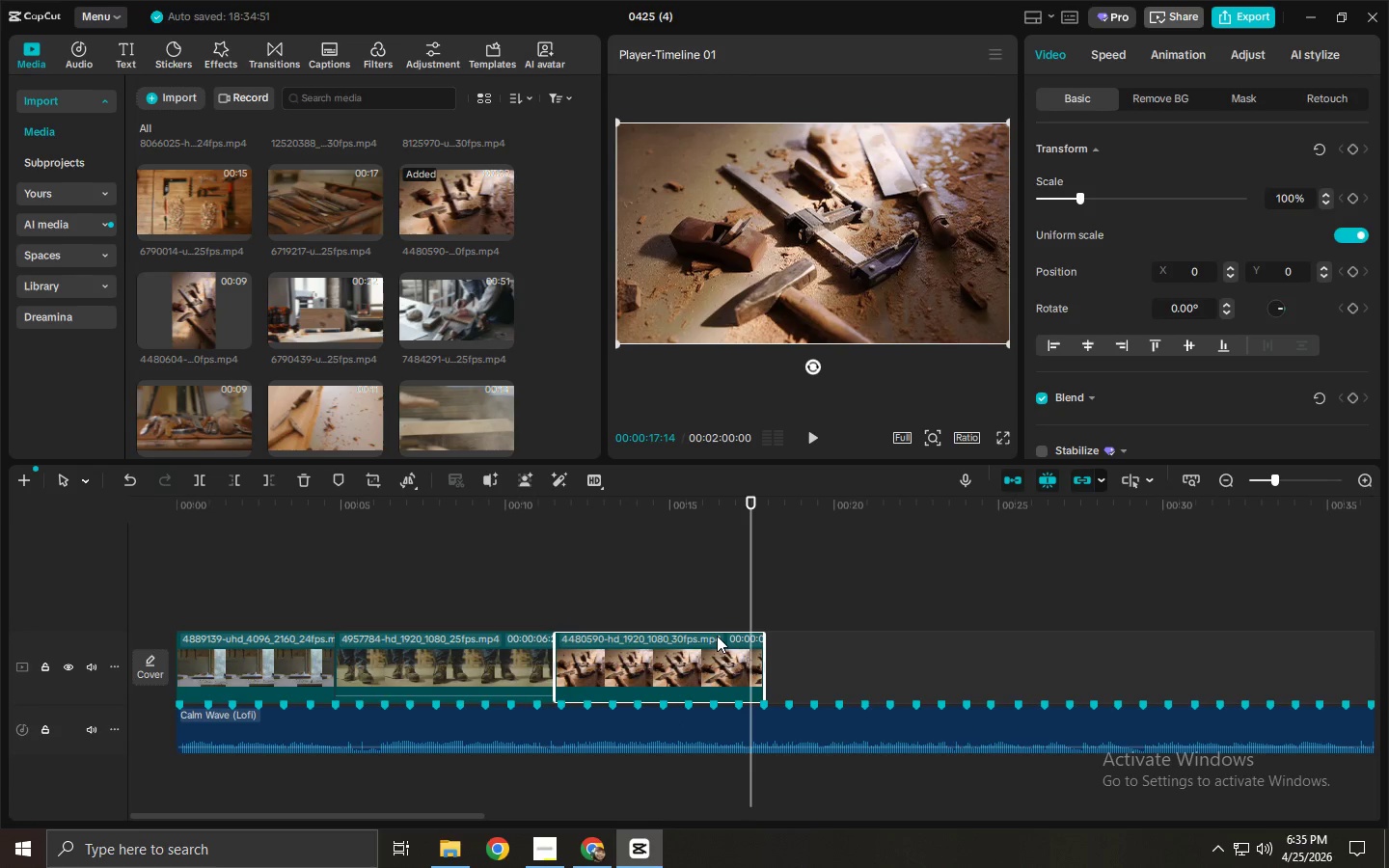 
key(Space)
 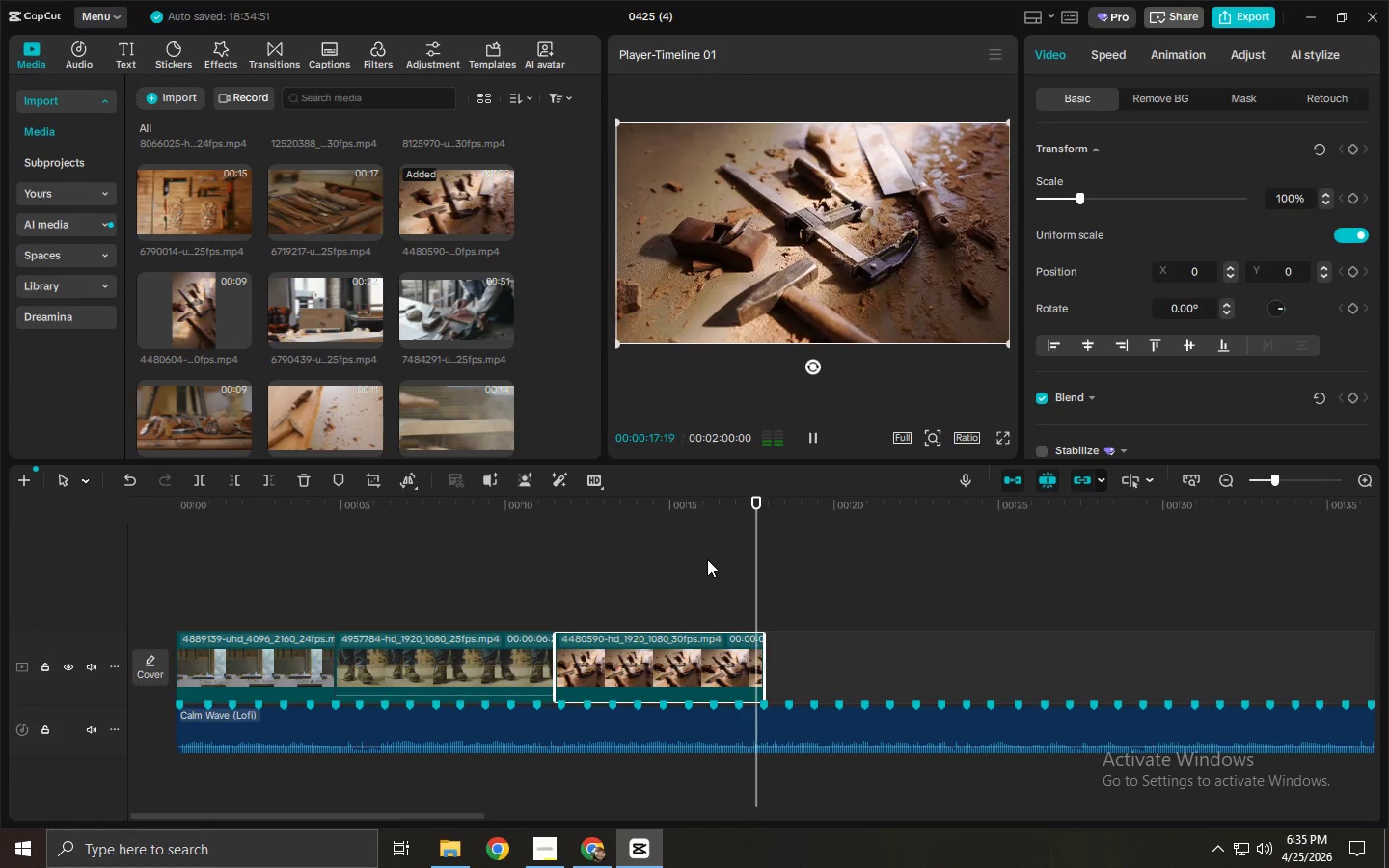 
key(Space)
 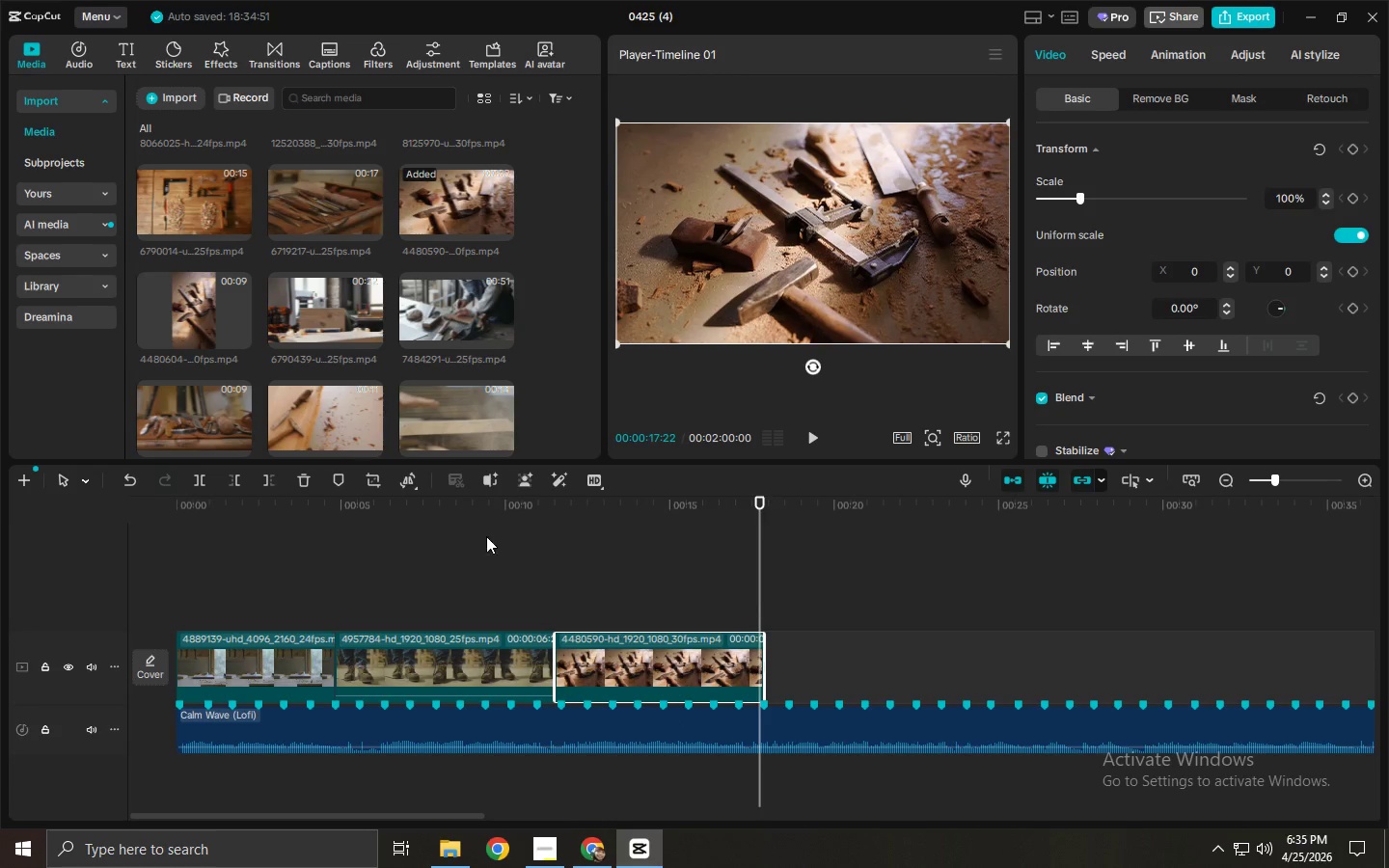 
wait(5.38)
 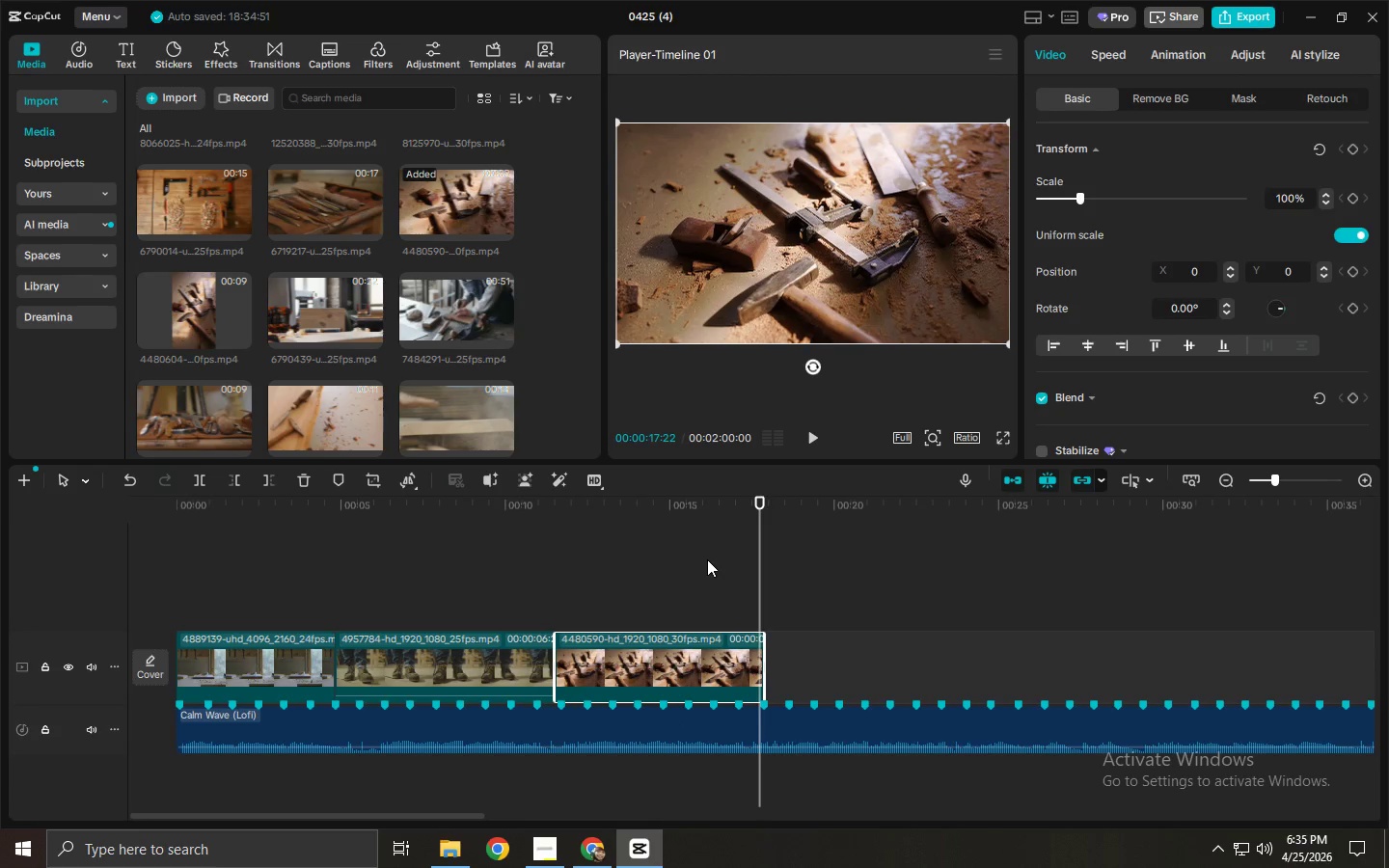 
scroll: coordinate [322, 318], scroll_direction: up, amount: 6.0
 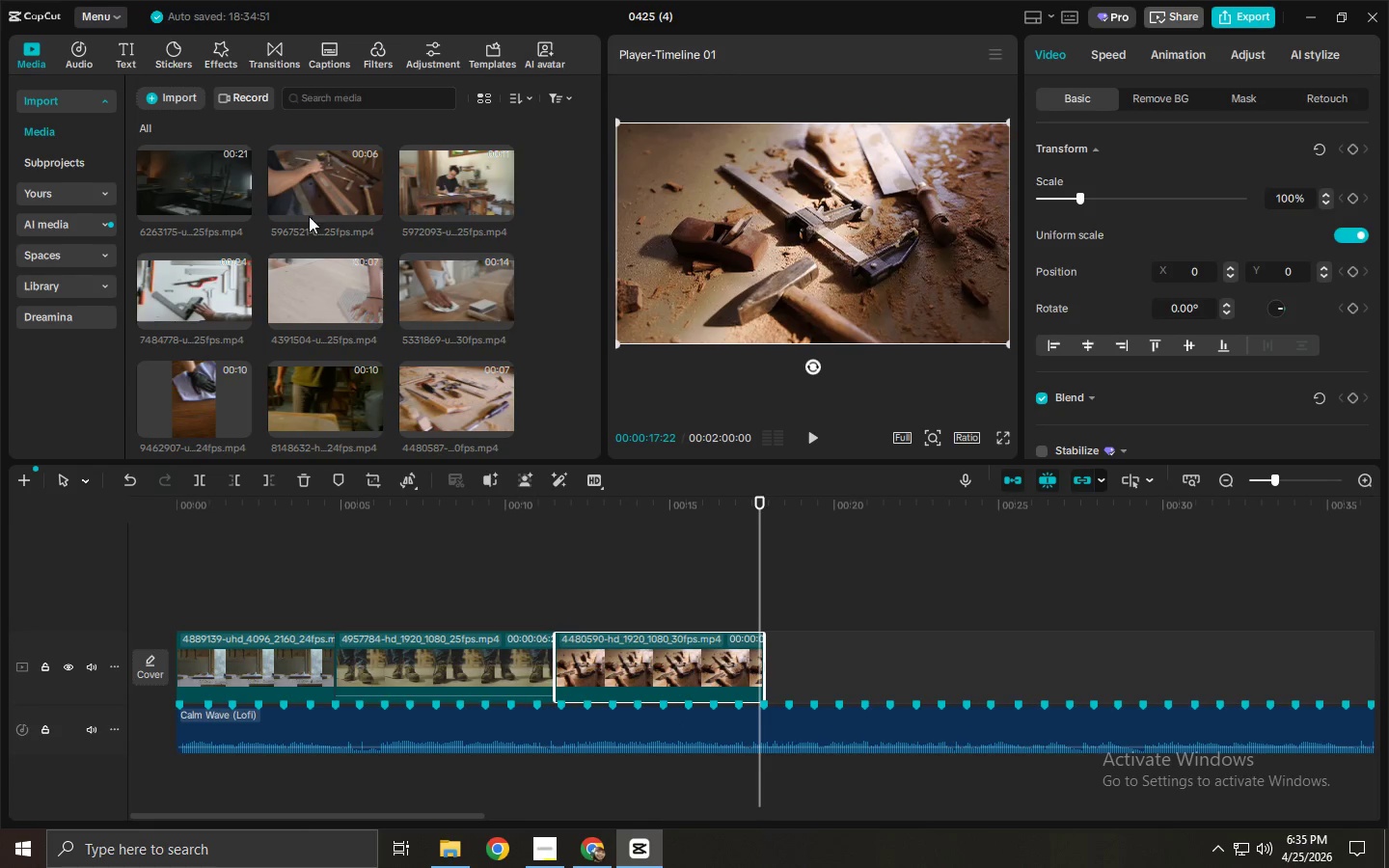 
left_click([313, 178])
 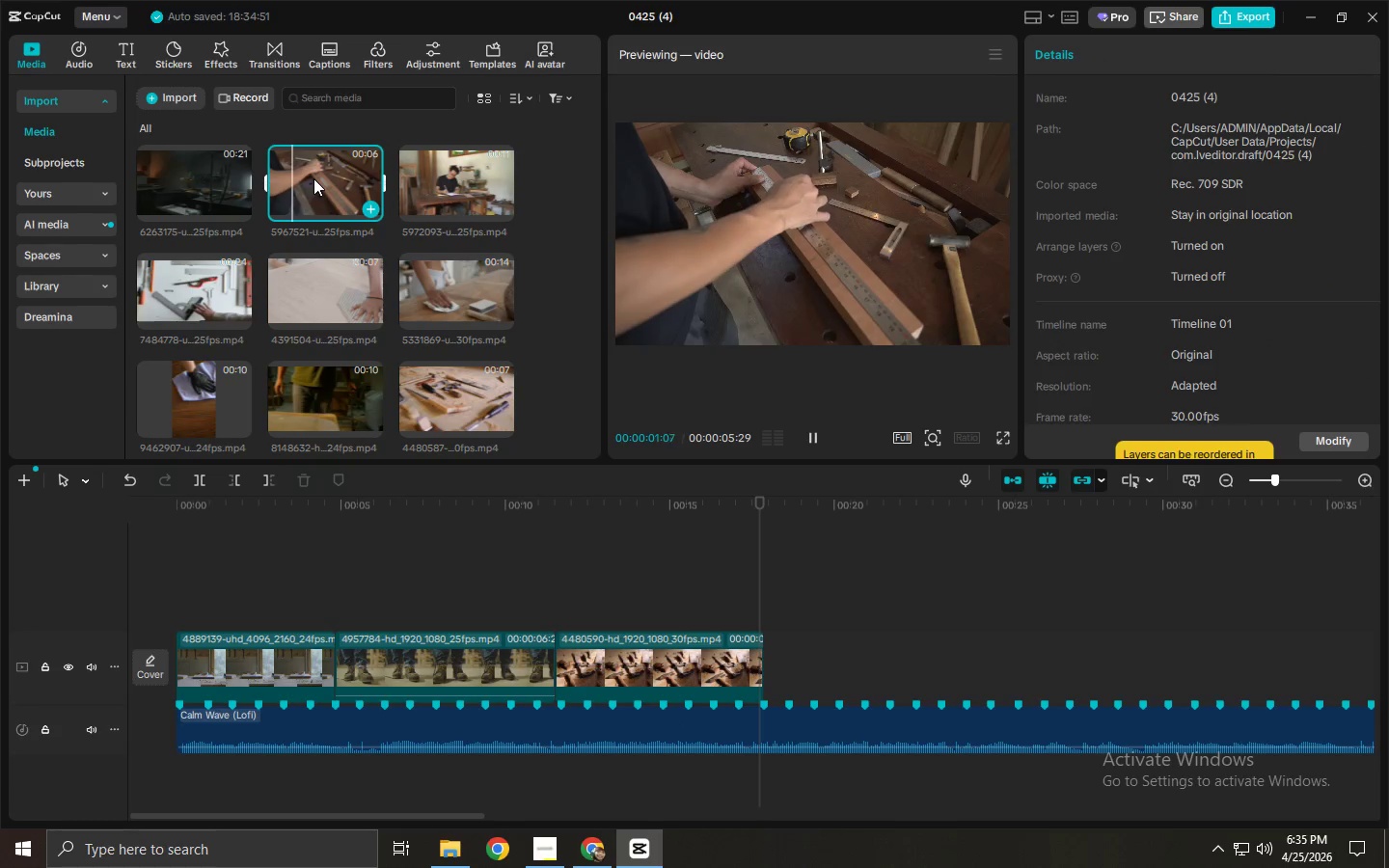 
left_click_drag(start_coordinate=[313, 178], to_coordinate=[552, 659])
 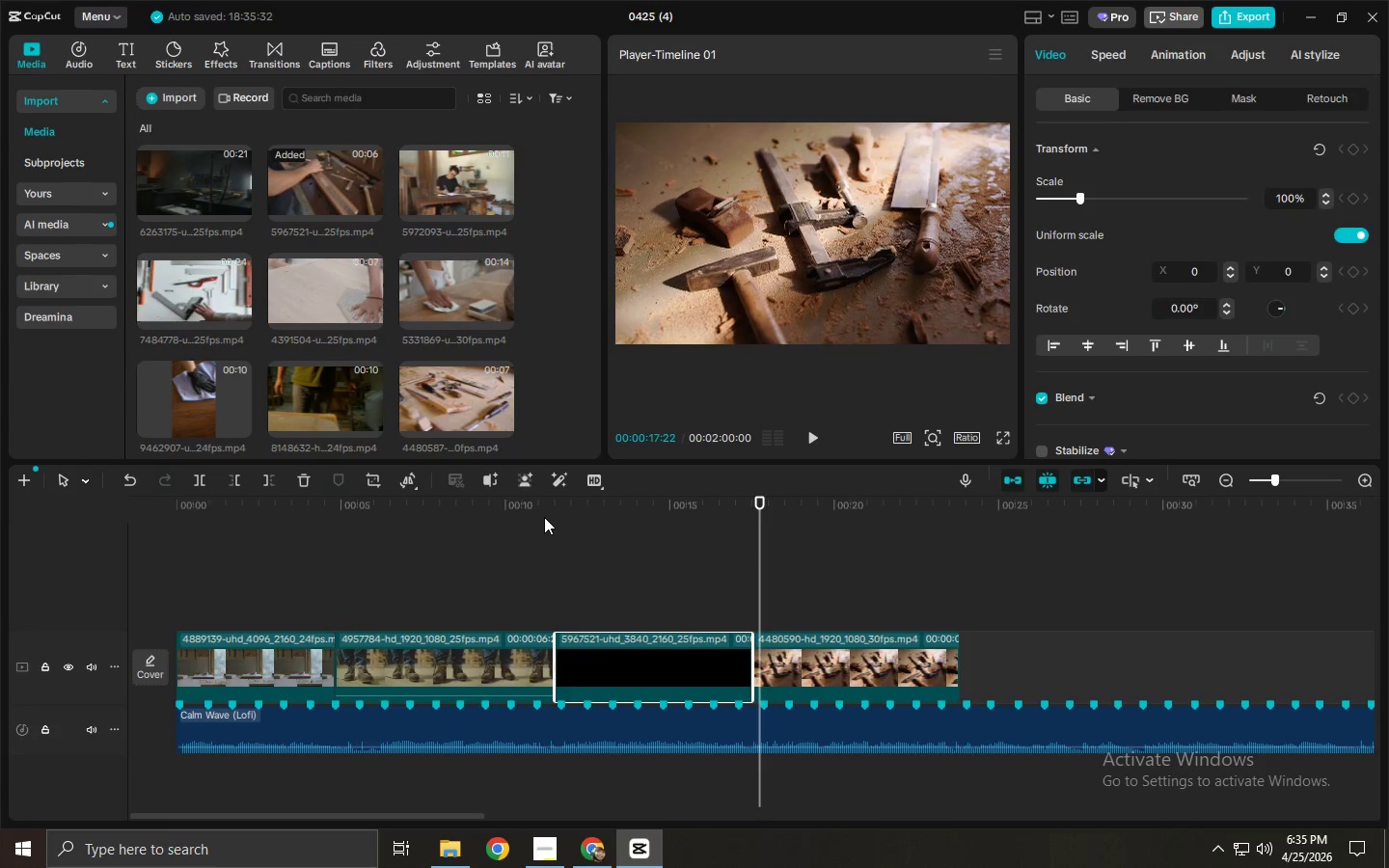 
left_click([540, 514])
 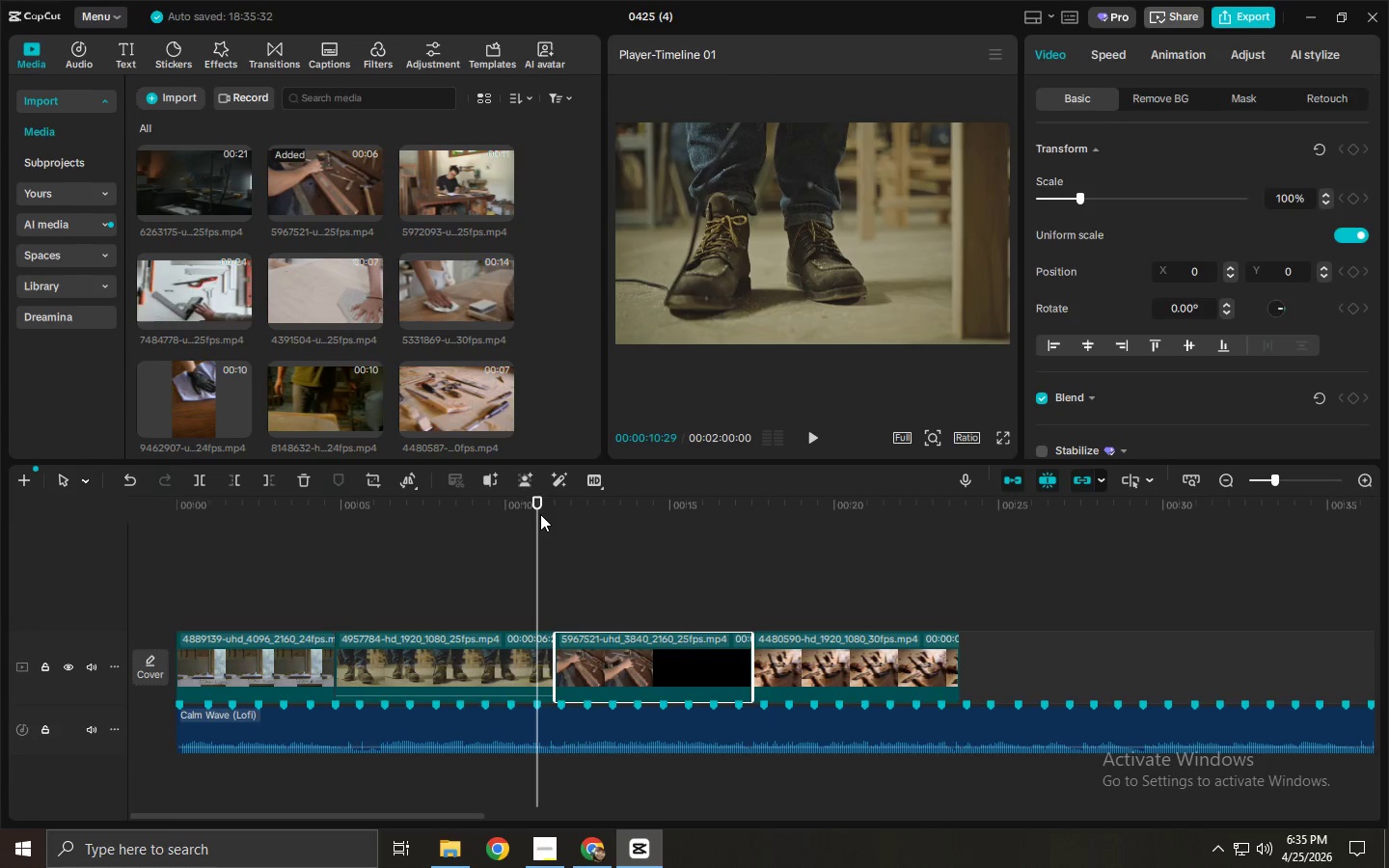 
key(Space)
 